 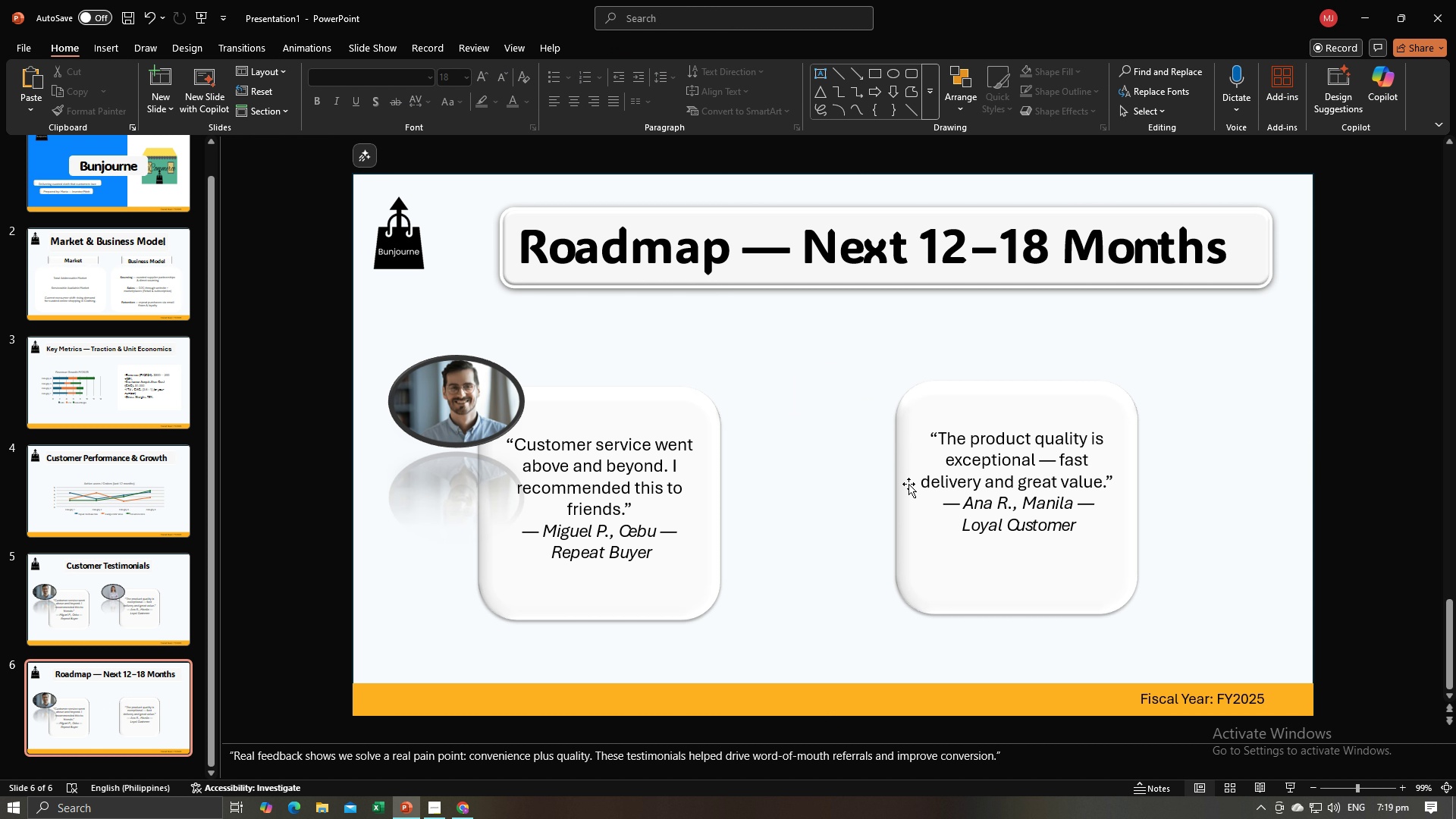 
left_click([502, 395])
 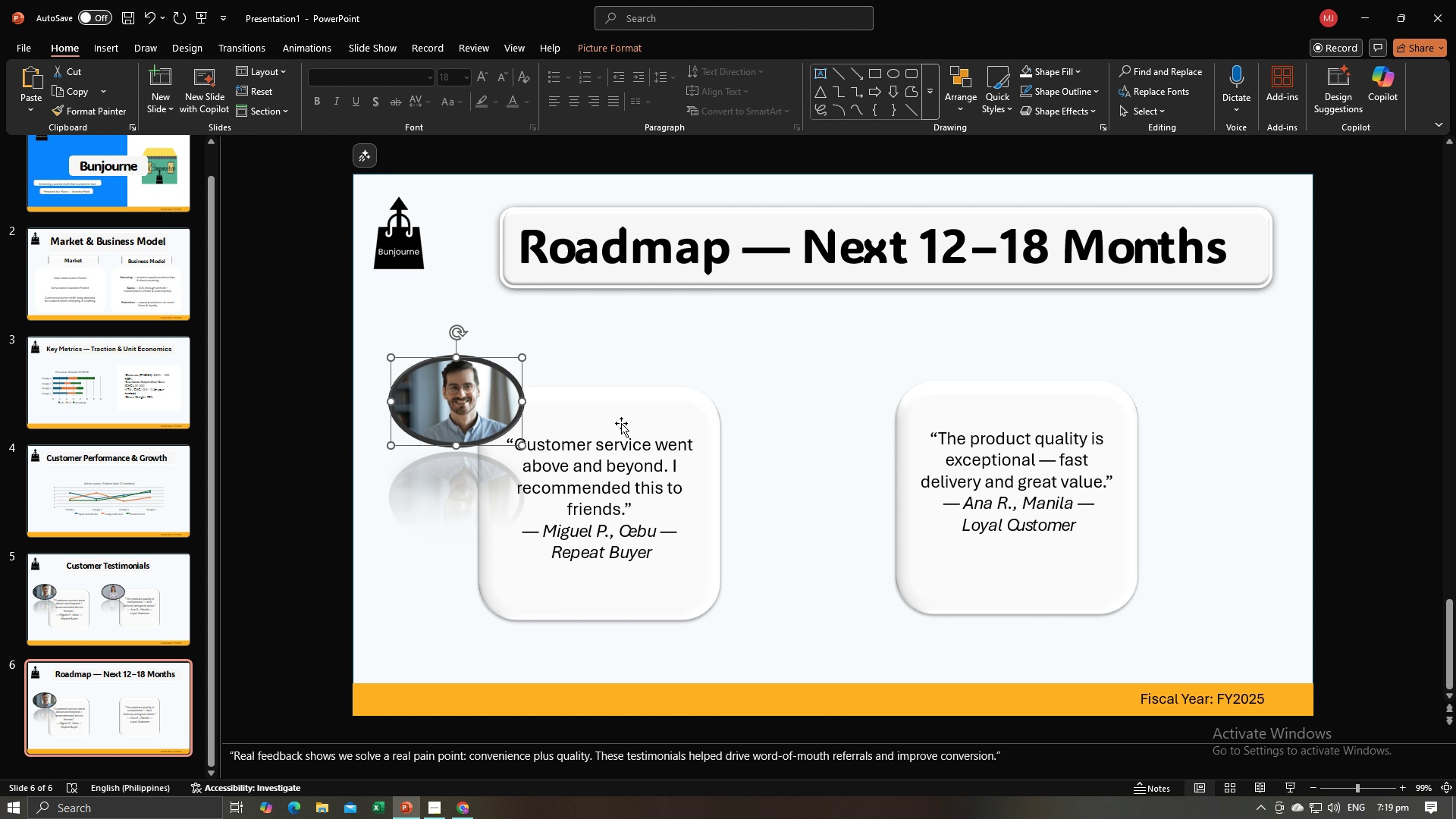 
key(Backspace)
 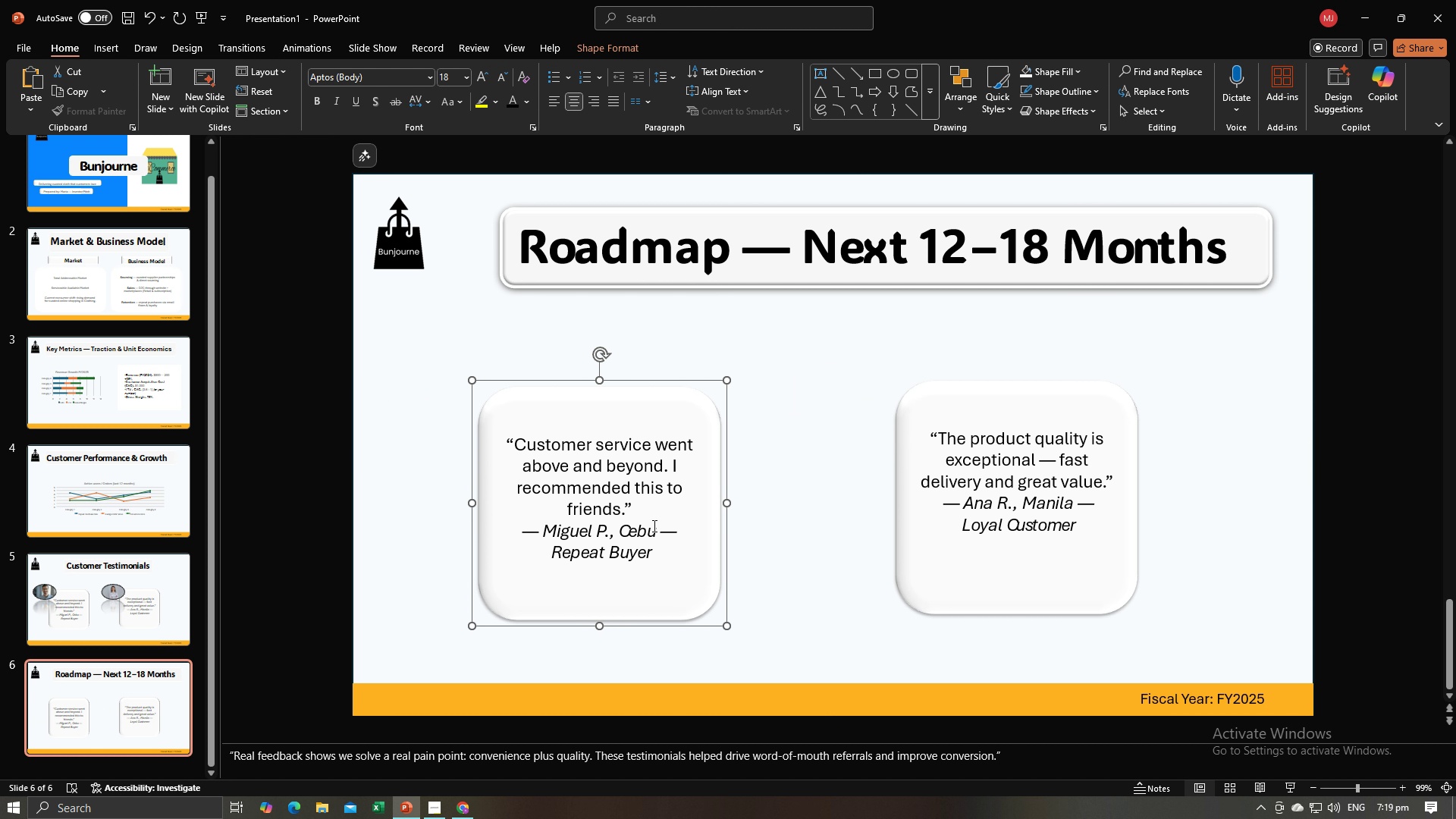 
left_click([653, 526])
 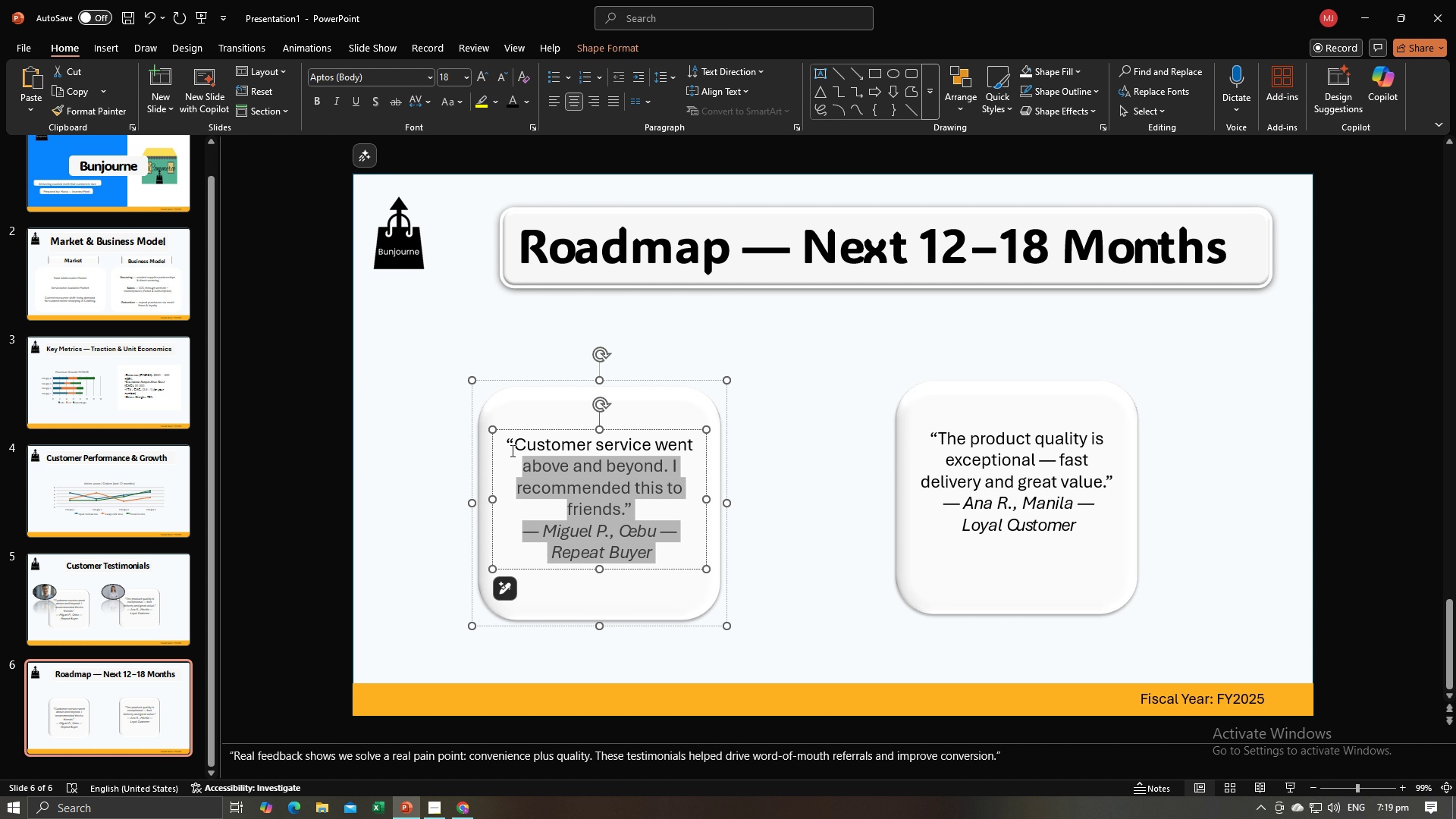 
key(Alt+AltLeft)
 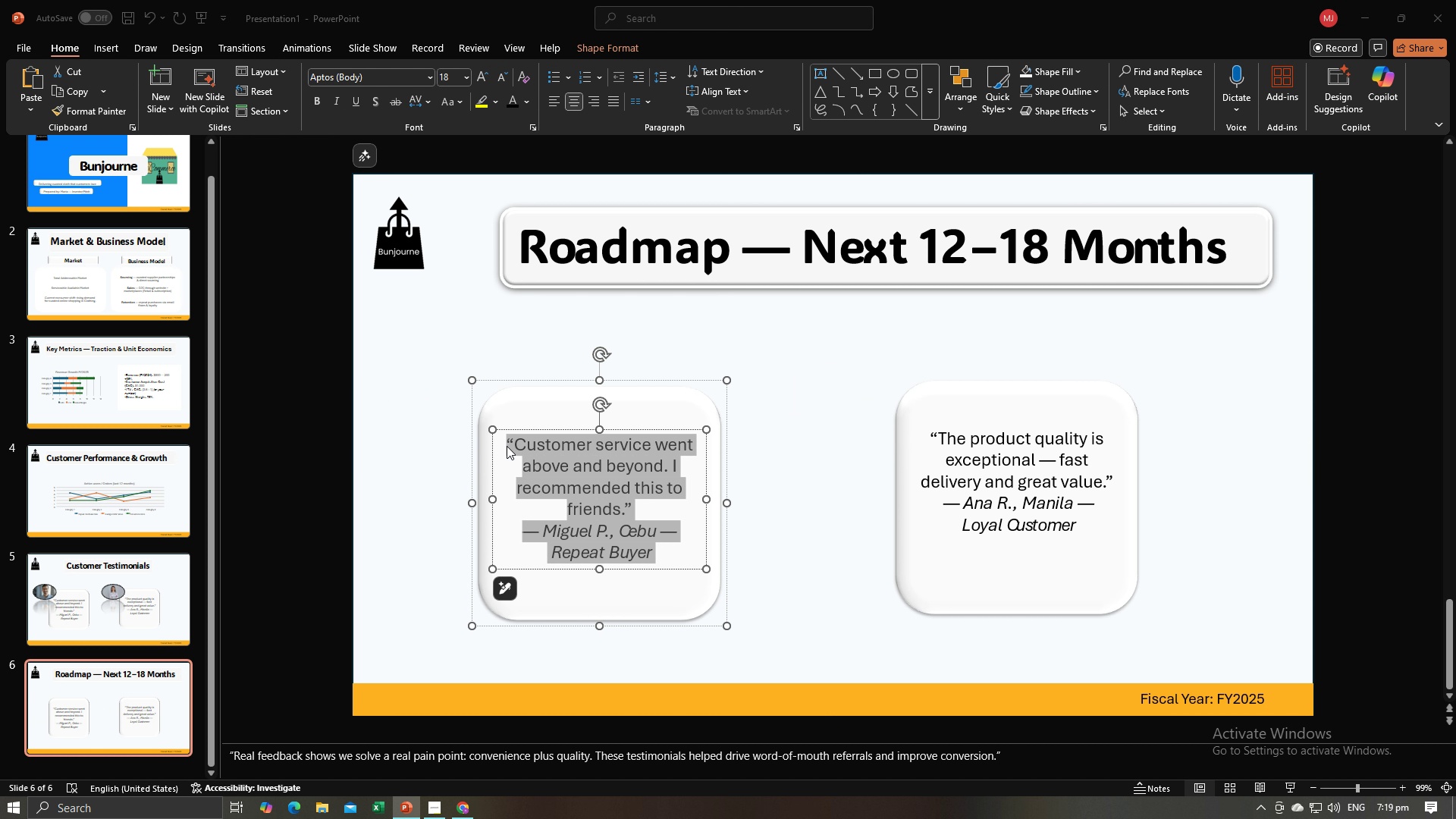 
key(Alt+Tab)
 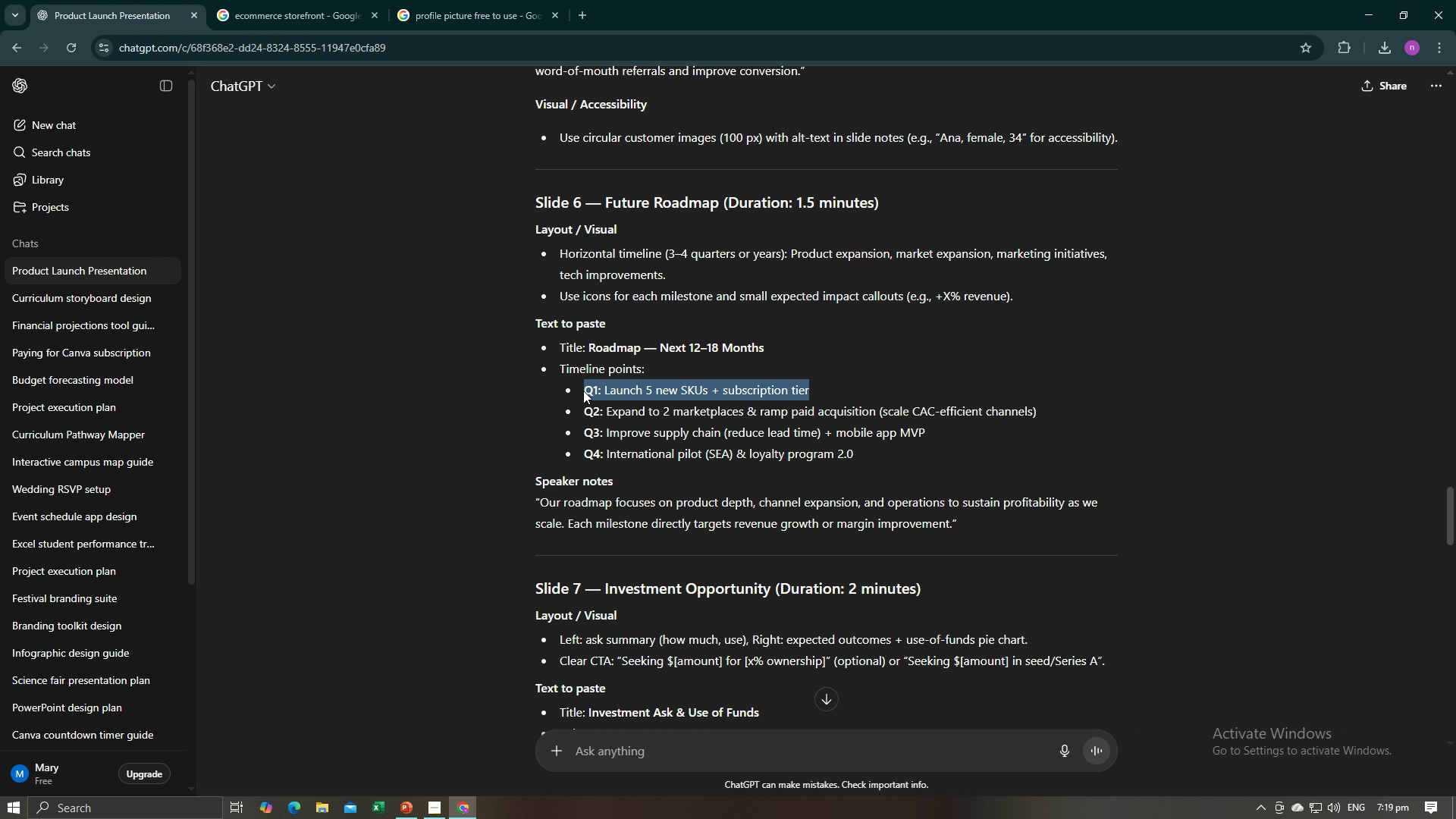 
key(Control+C)
 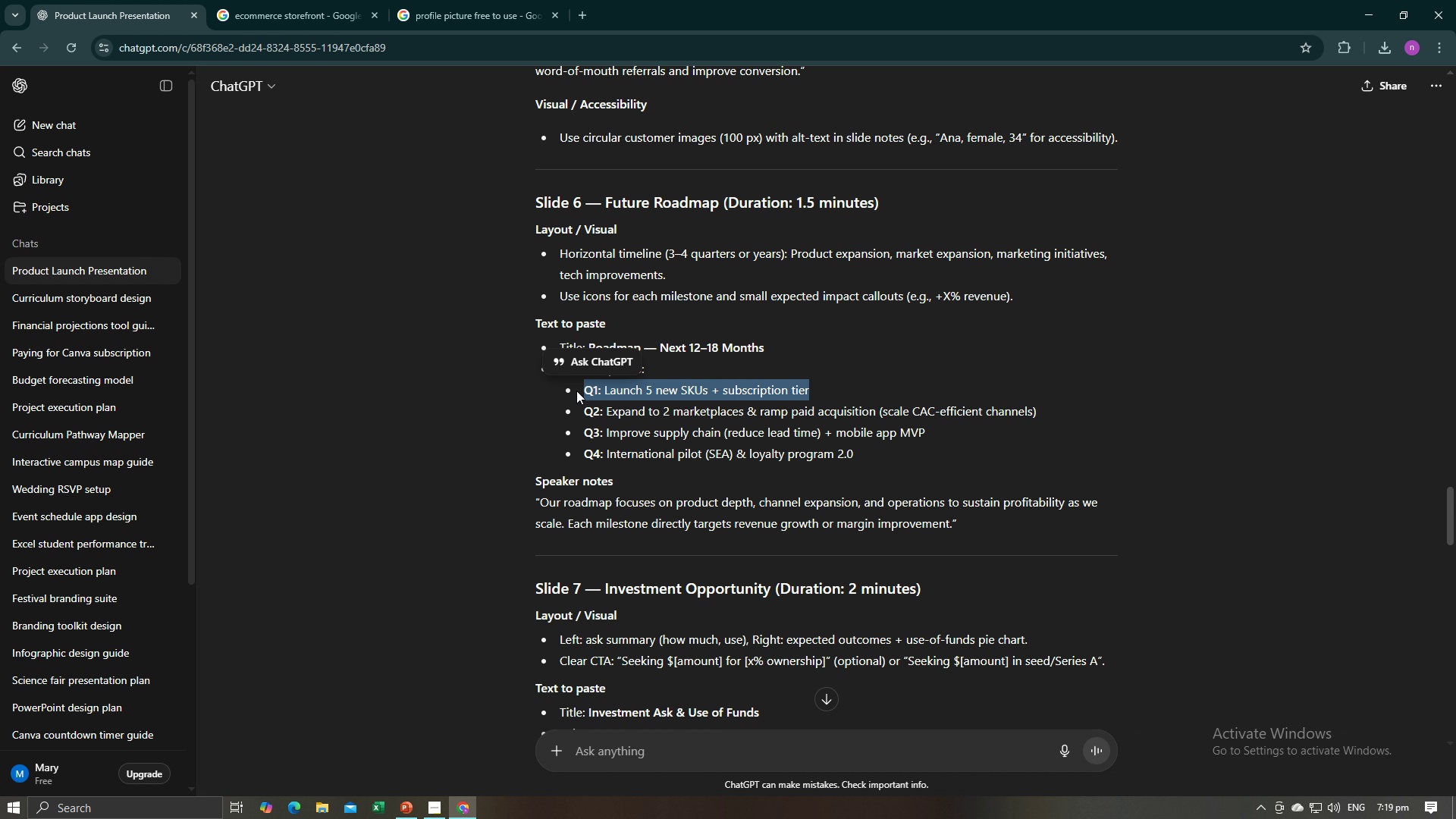 
key(Control+C)
 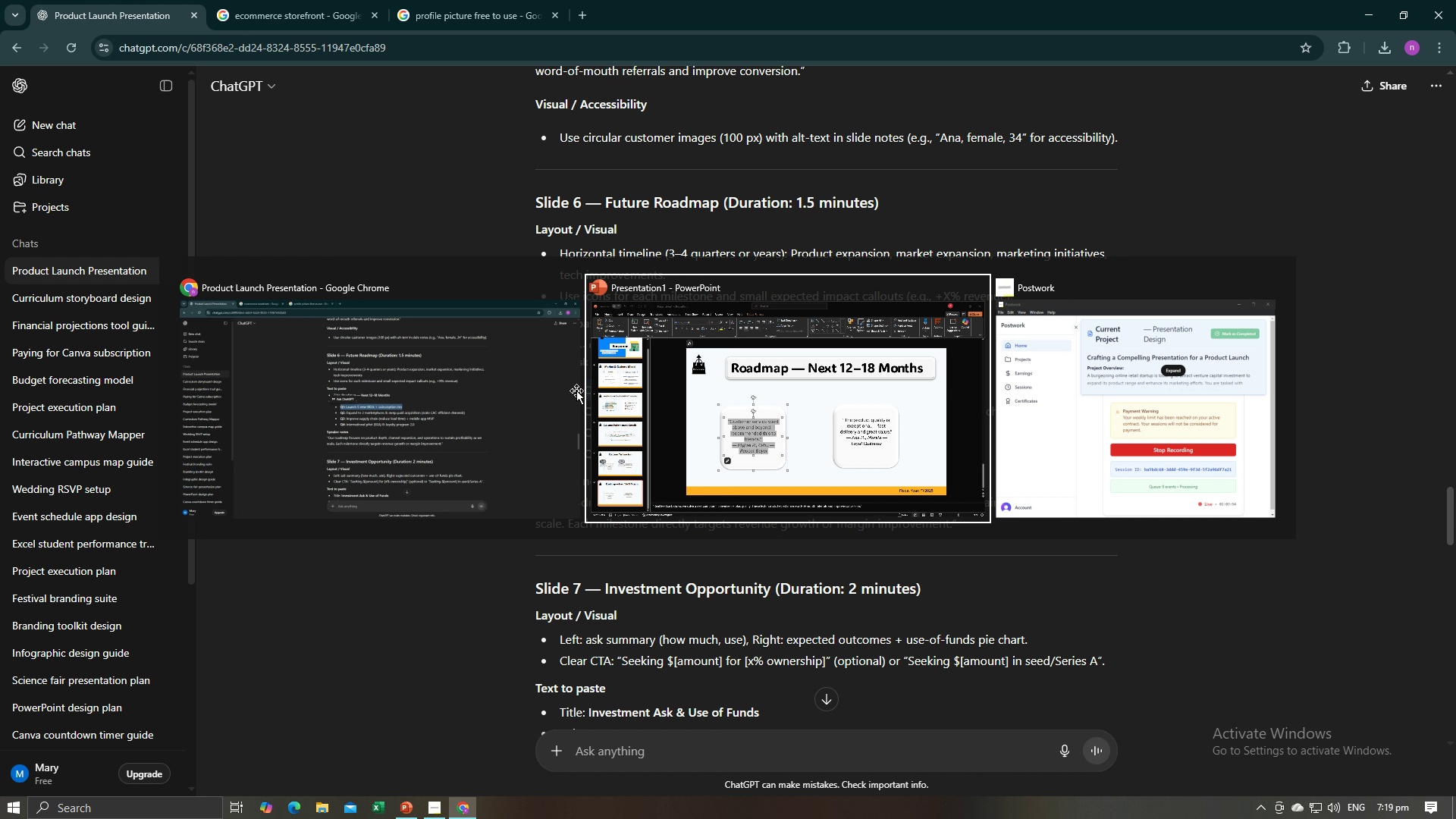 
key(Alt+AltLeft)
 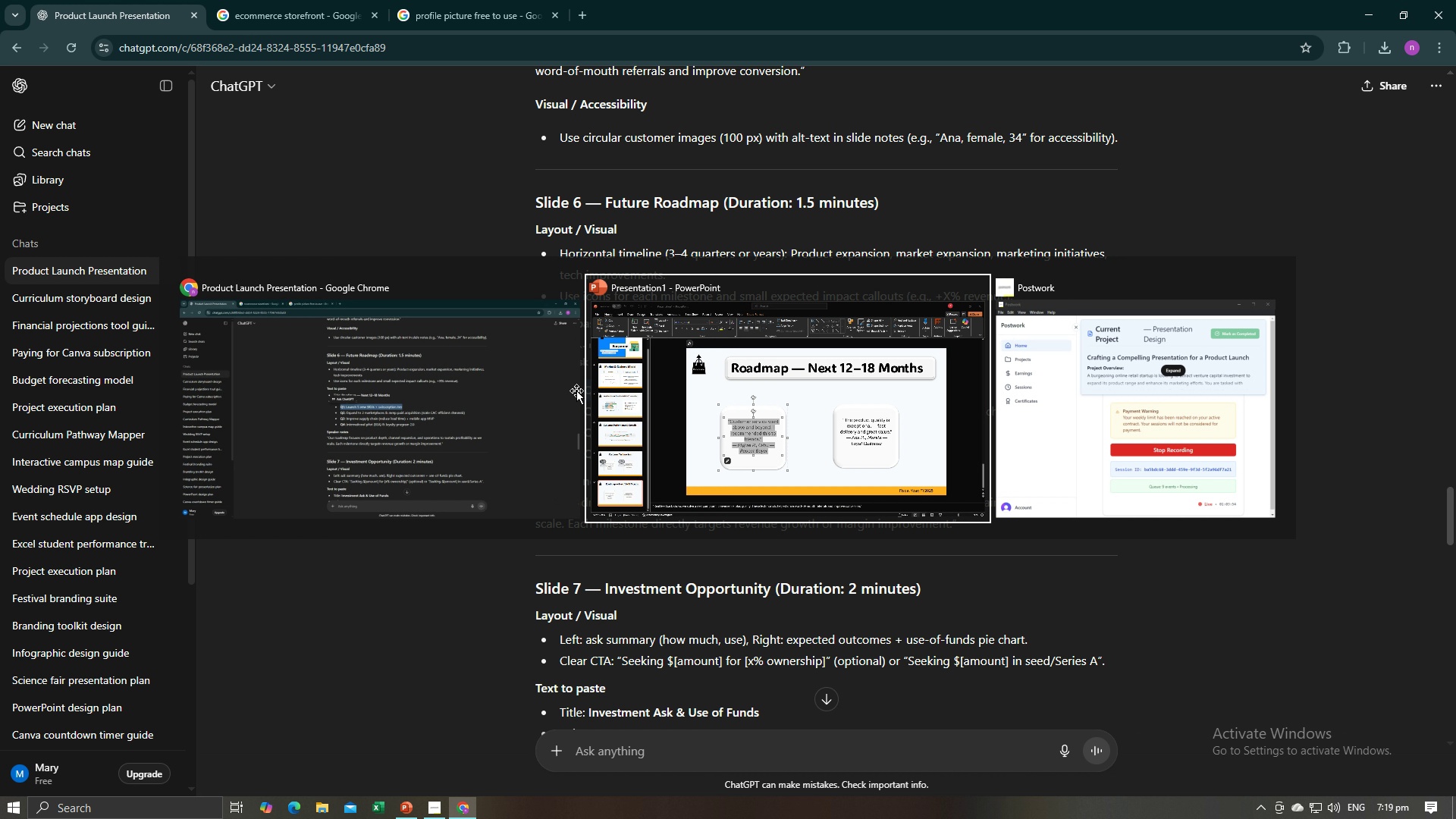 
key(Alt+Tab)
 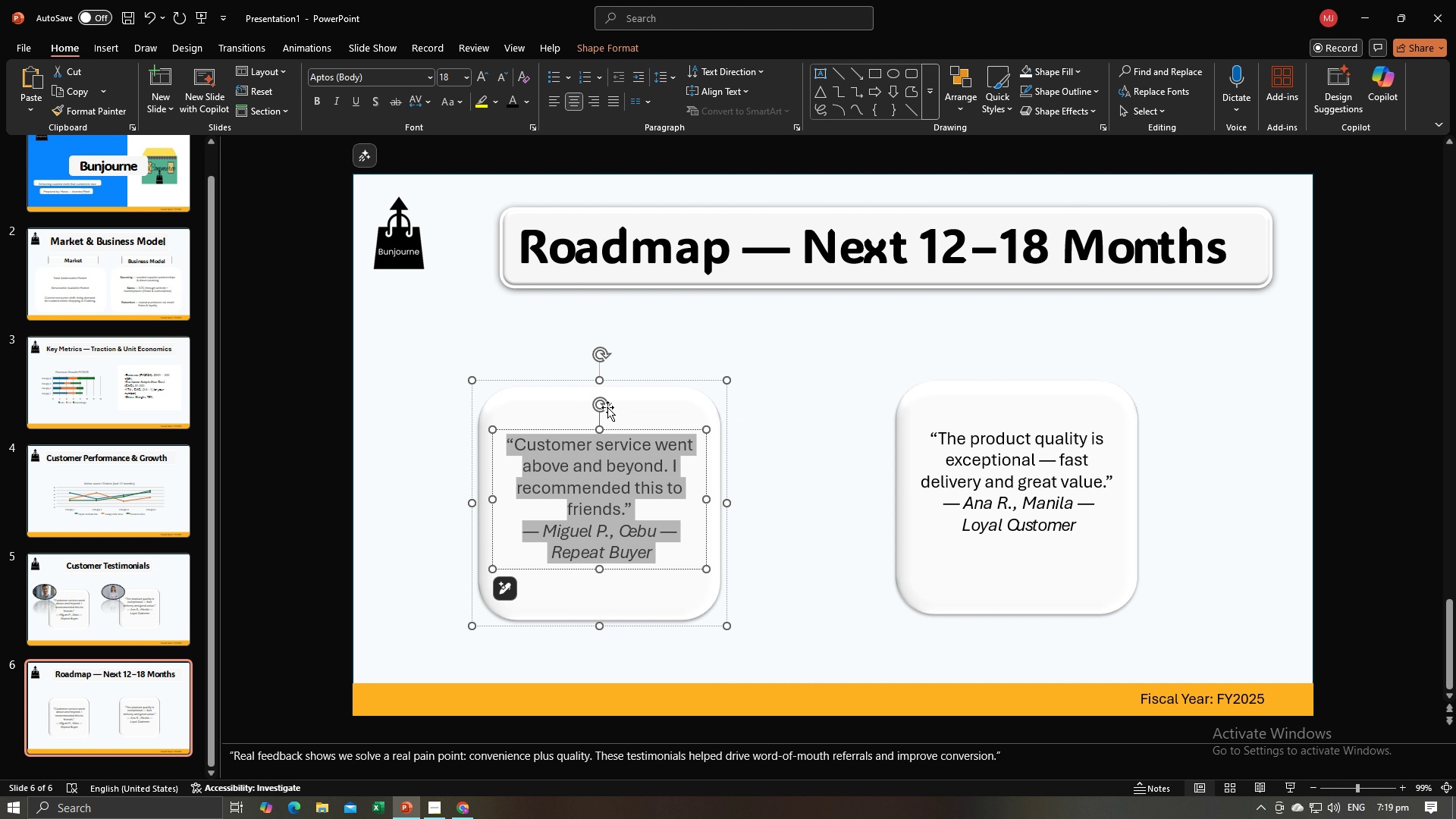 
key(Control+V)
 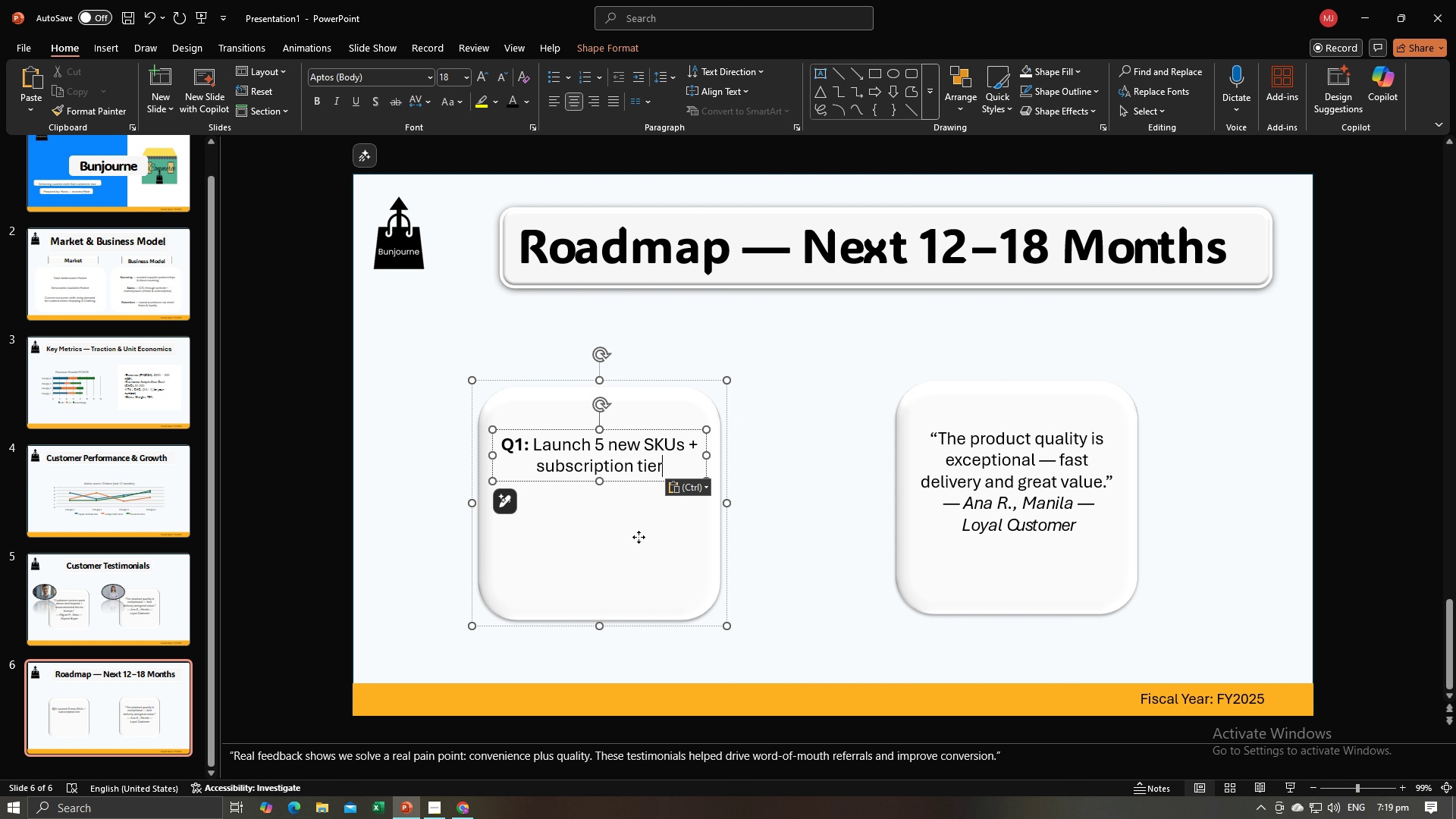 
left_click([639, 537])
 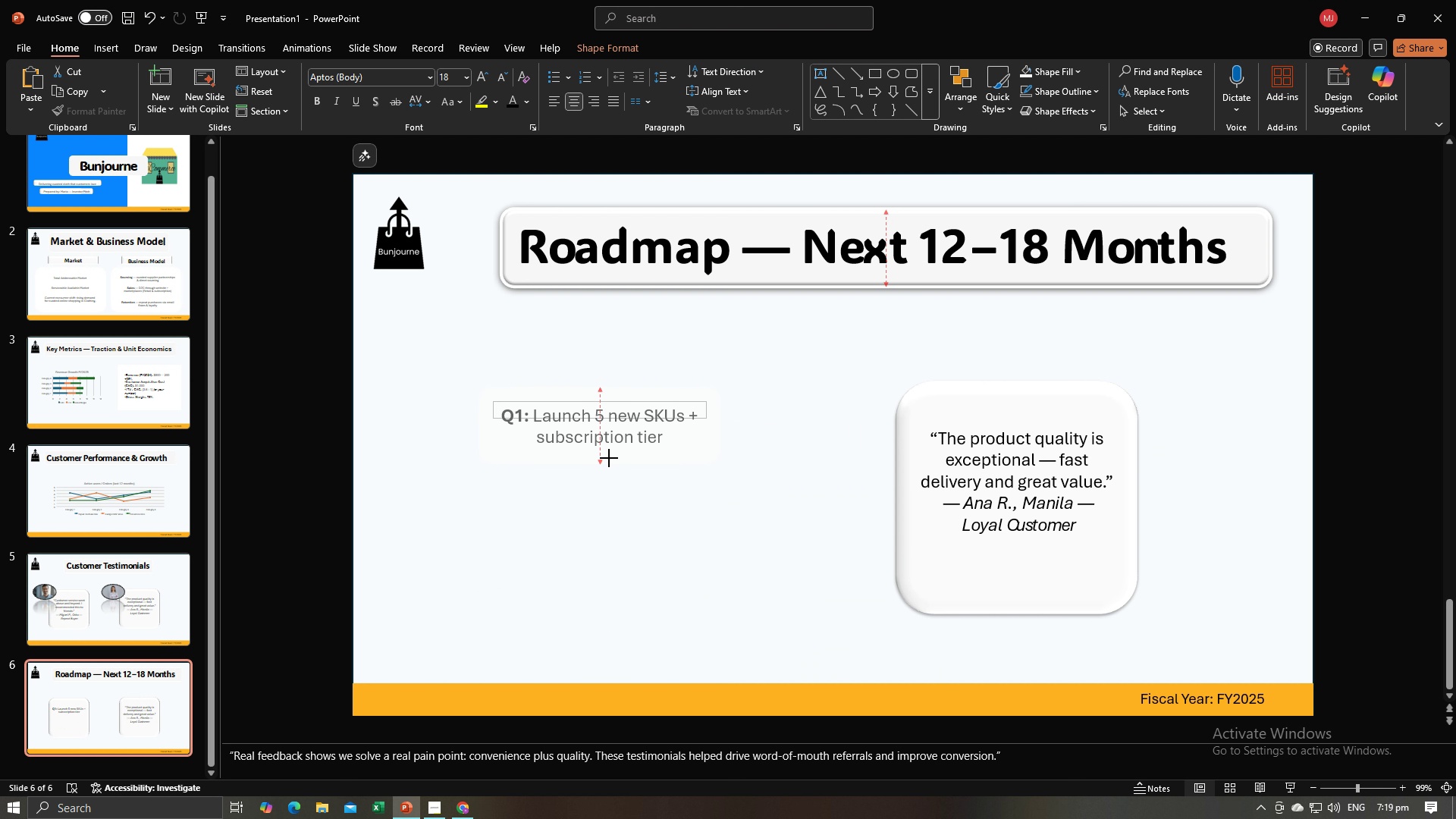 
left_click([610, 420])
 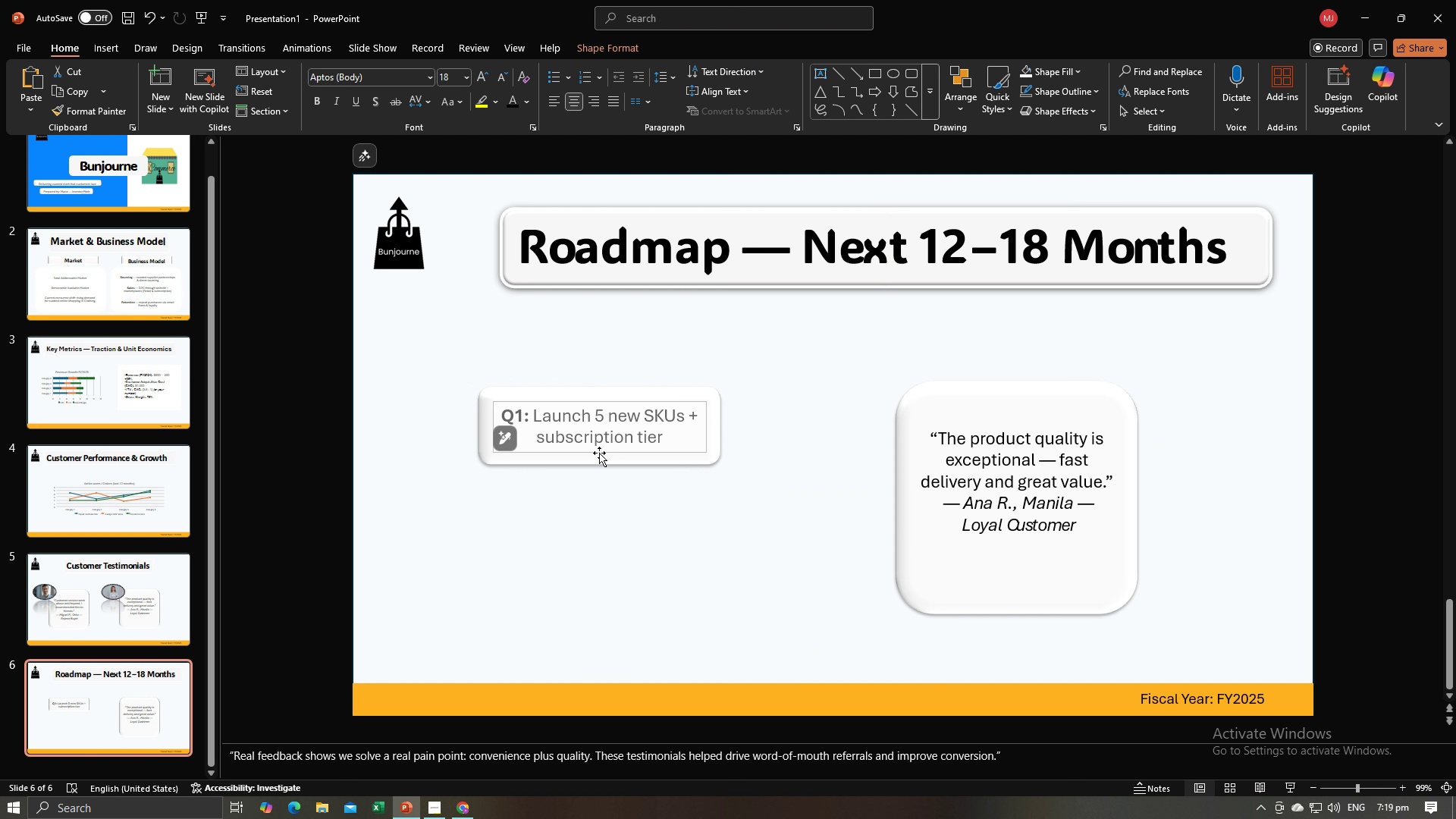 
left_click([783, 457])
 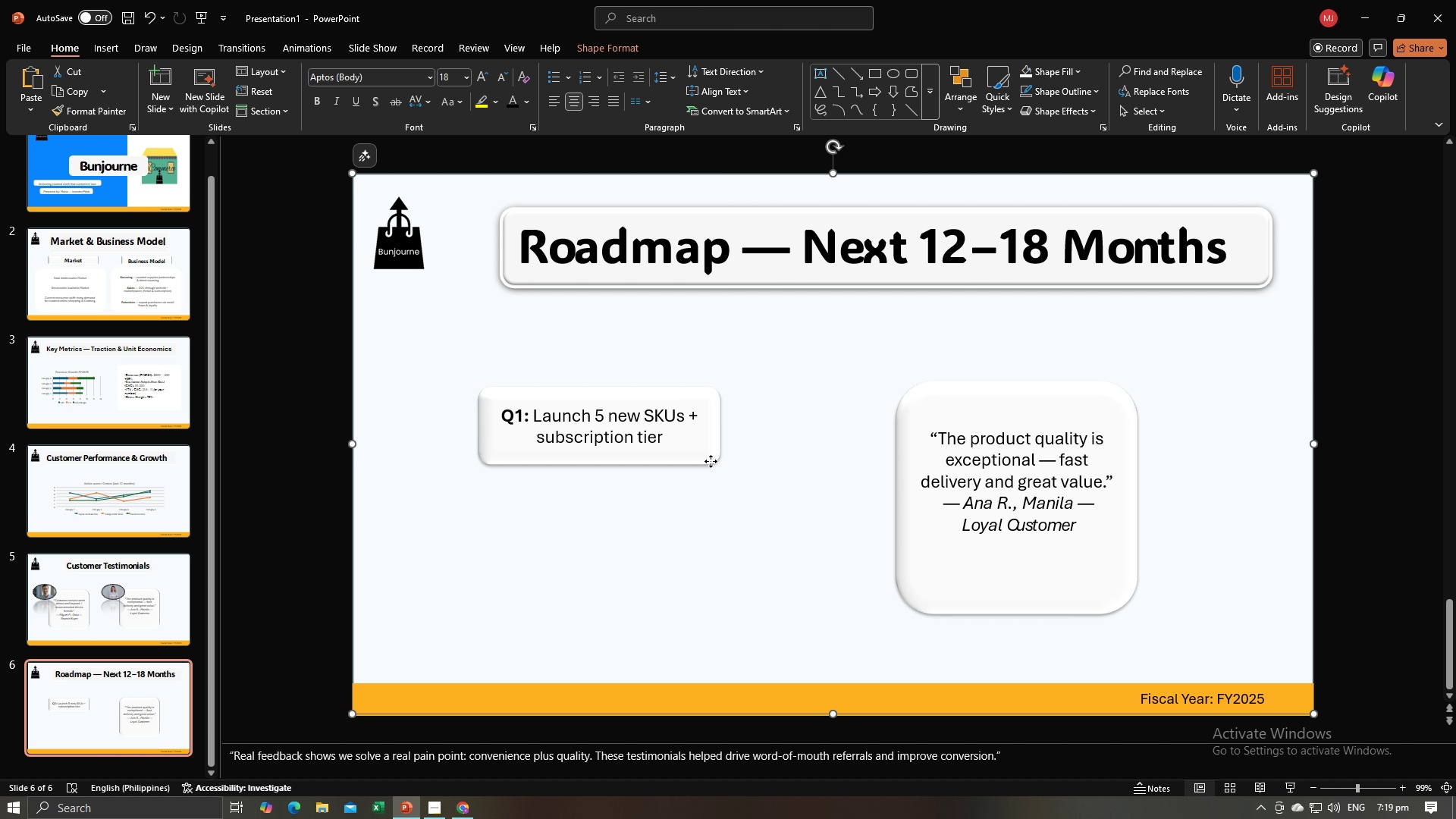 
left_click([711, 461])
 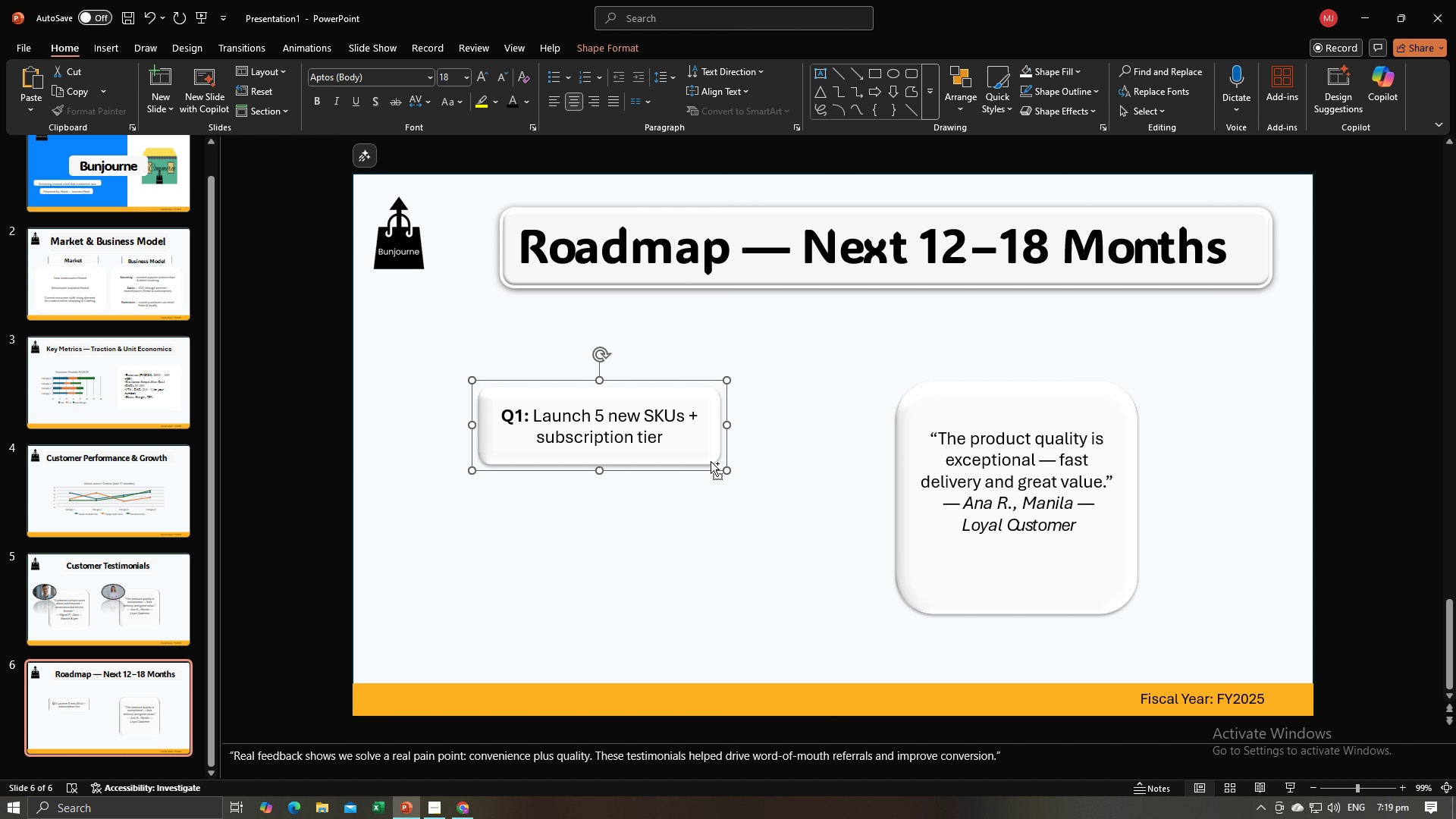 
key(Control+C)
 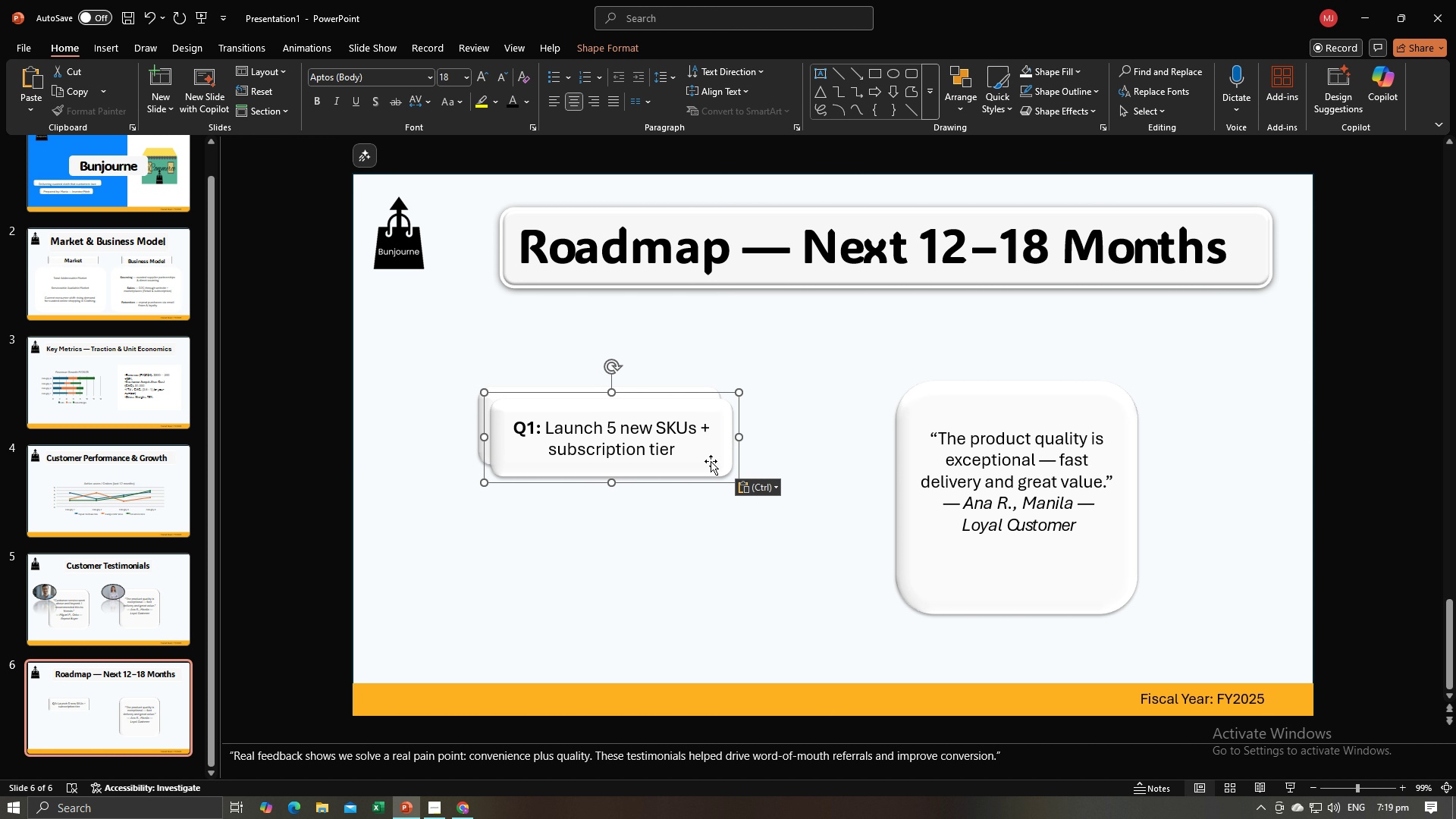 
key(Control+V)
 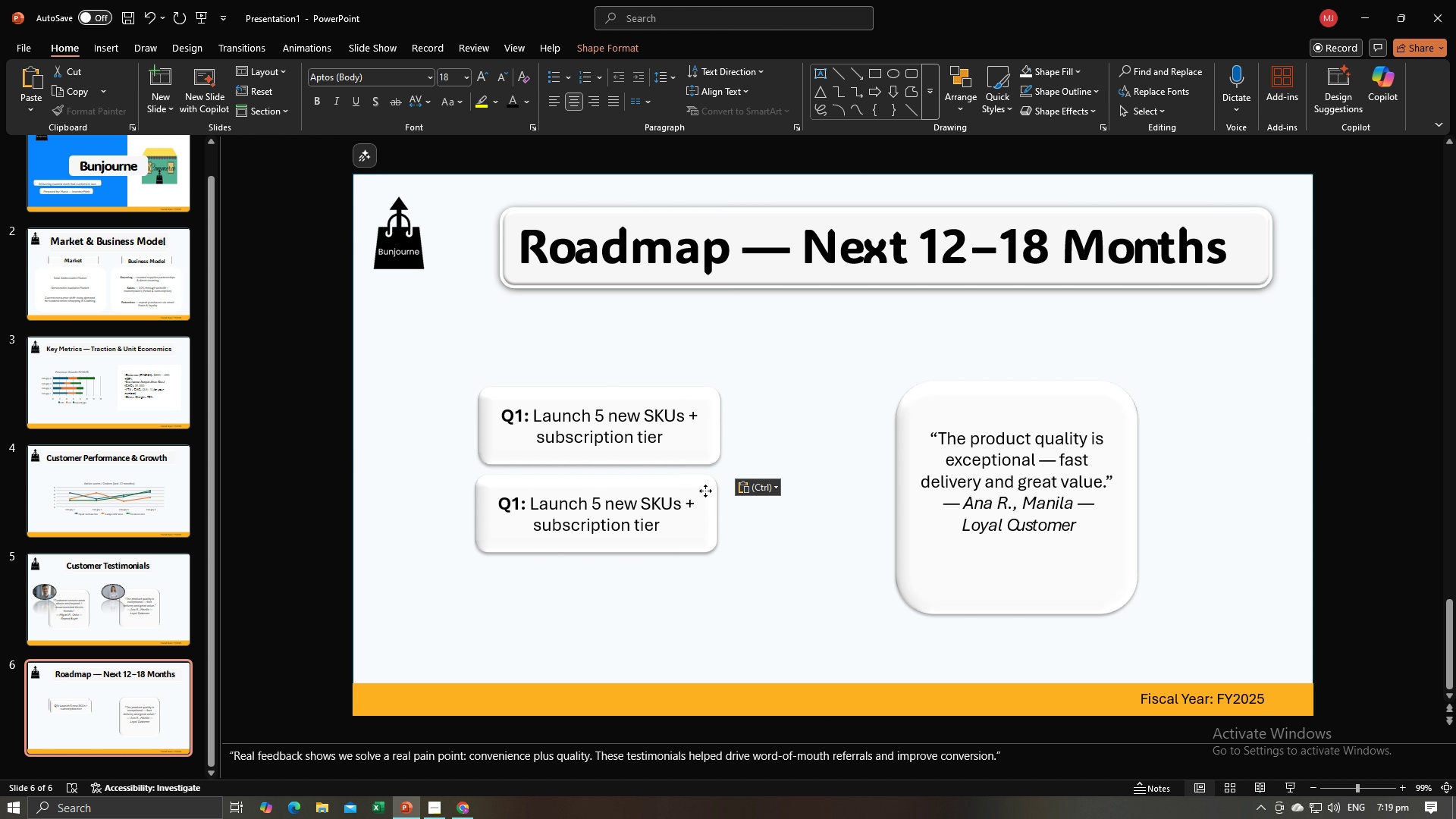 
key(Alt+AltLeft)
 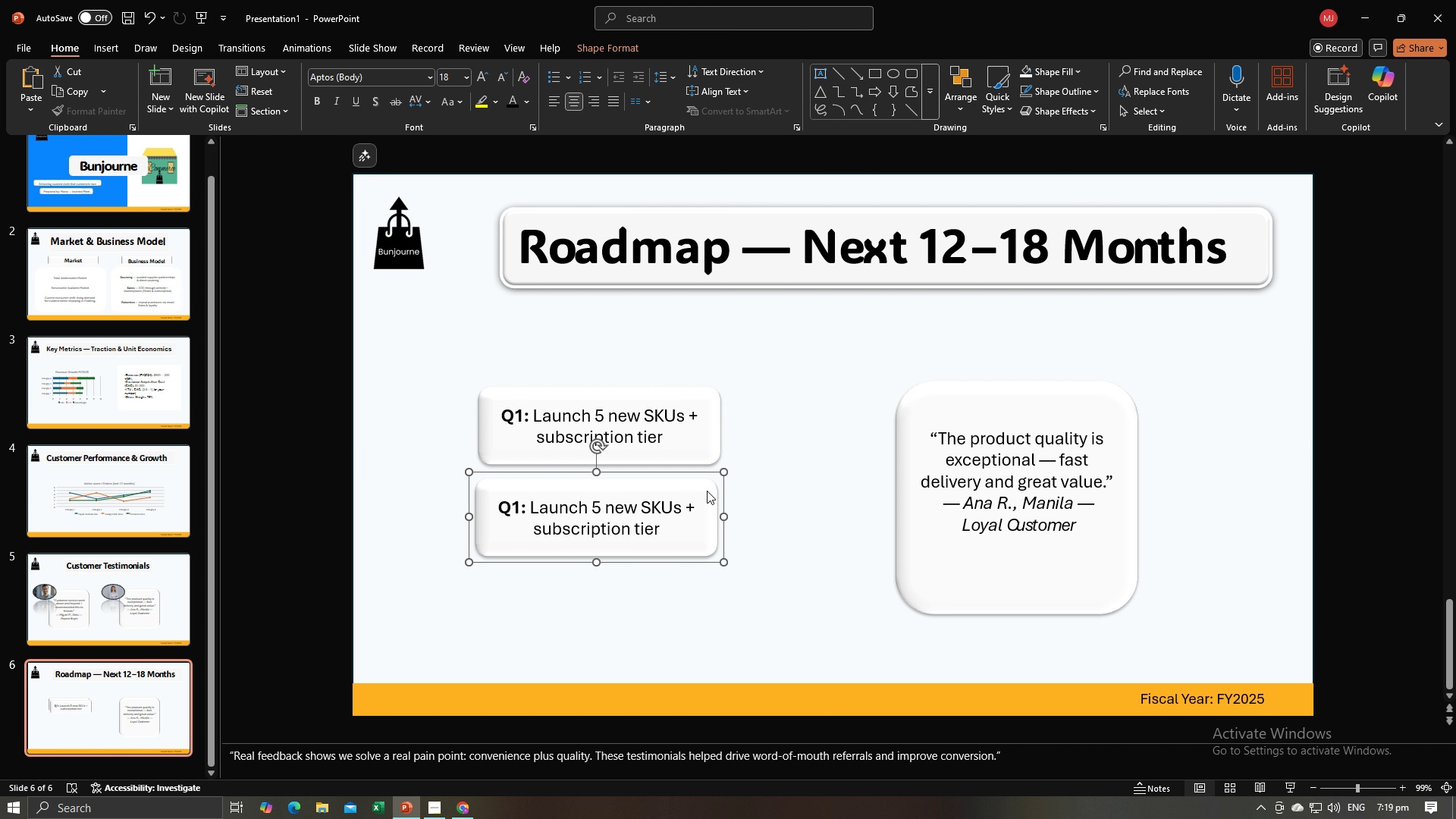 
key(Alt+Tab)
 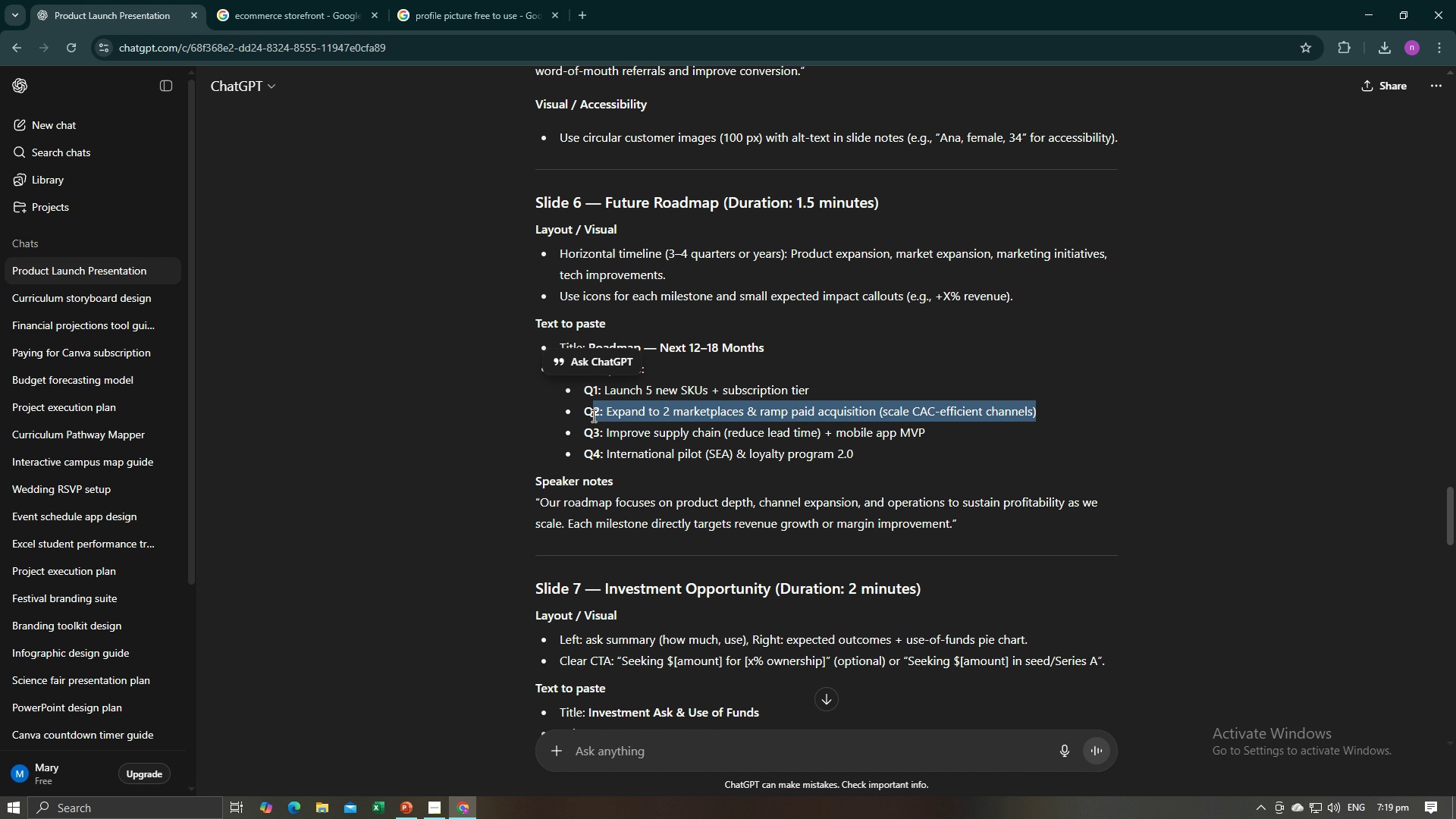 
key(Control+C)
 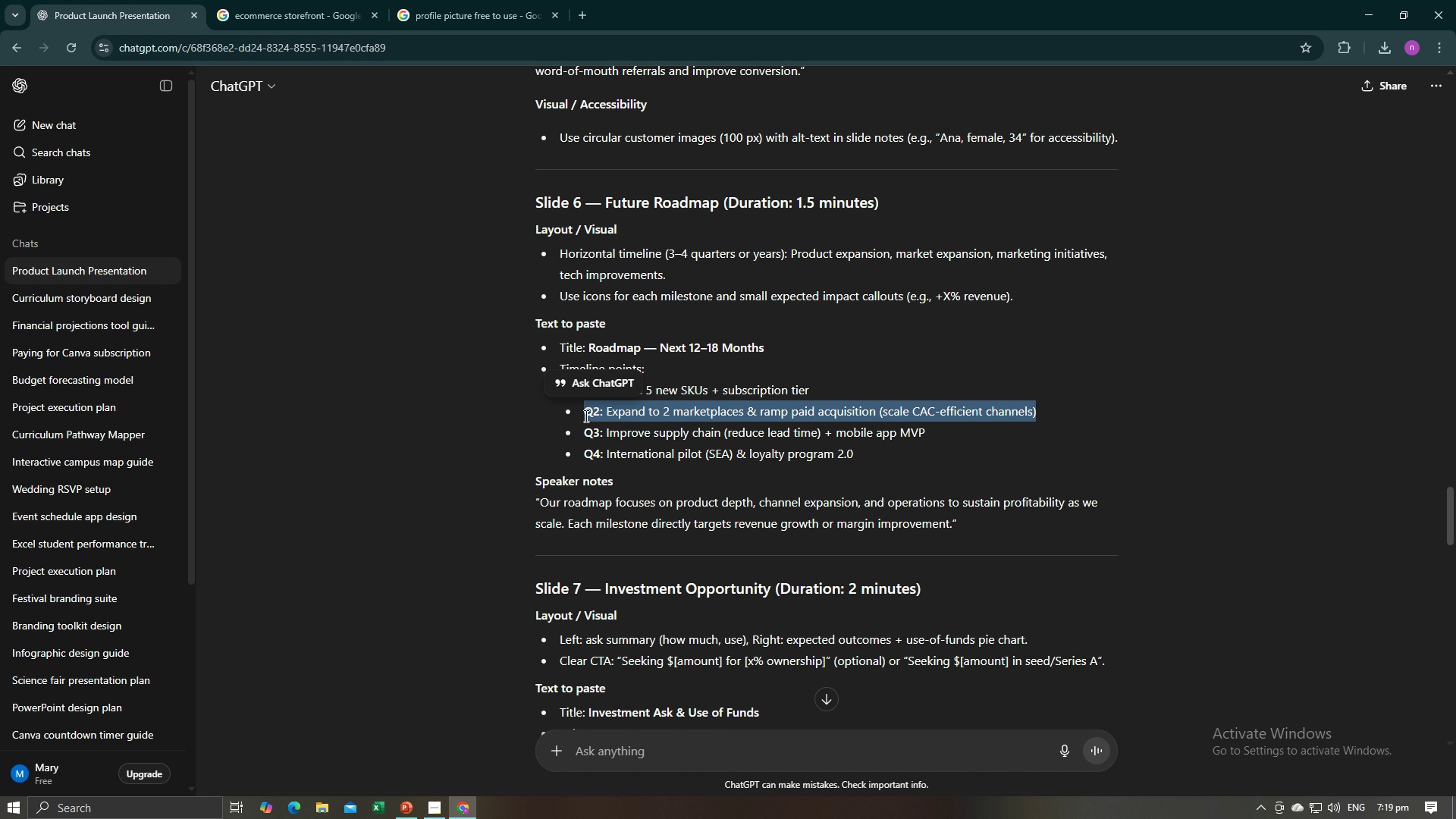 
key(Control+C)
 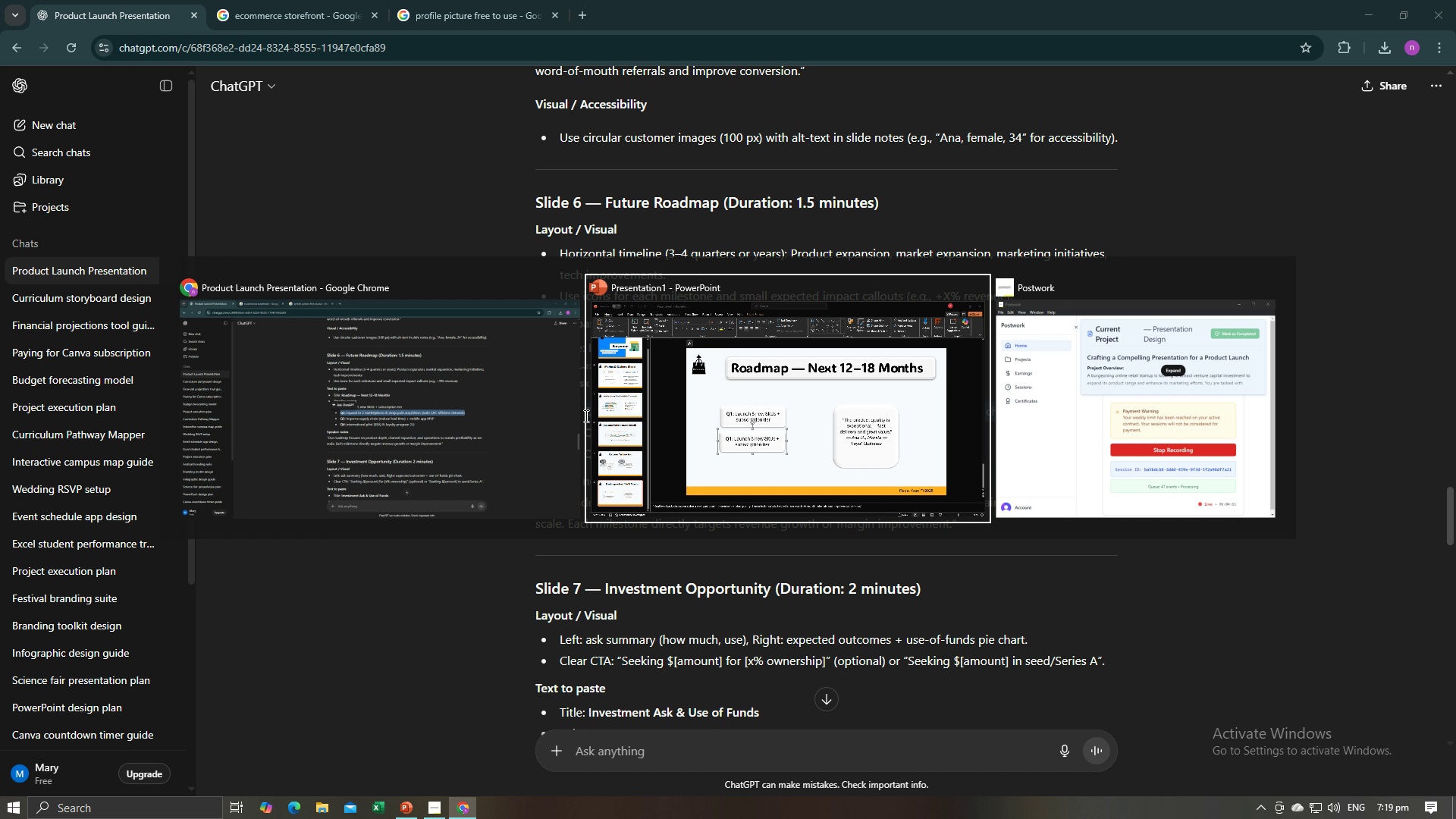 
key(Alt+AltLeft)
 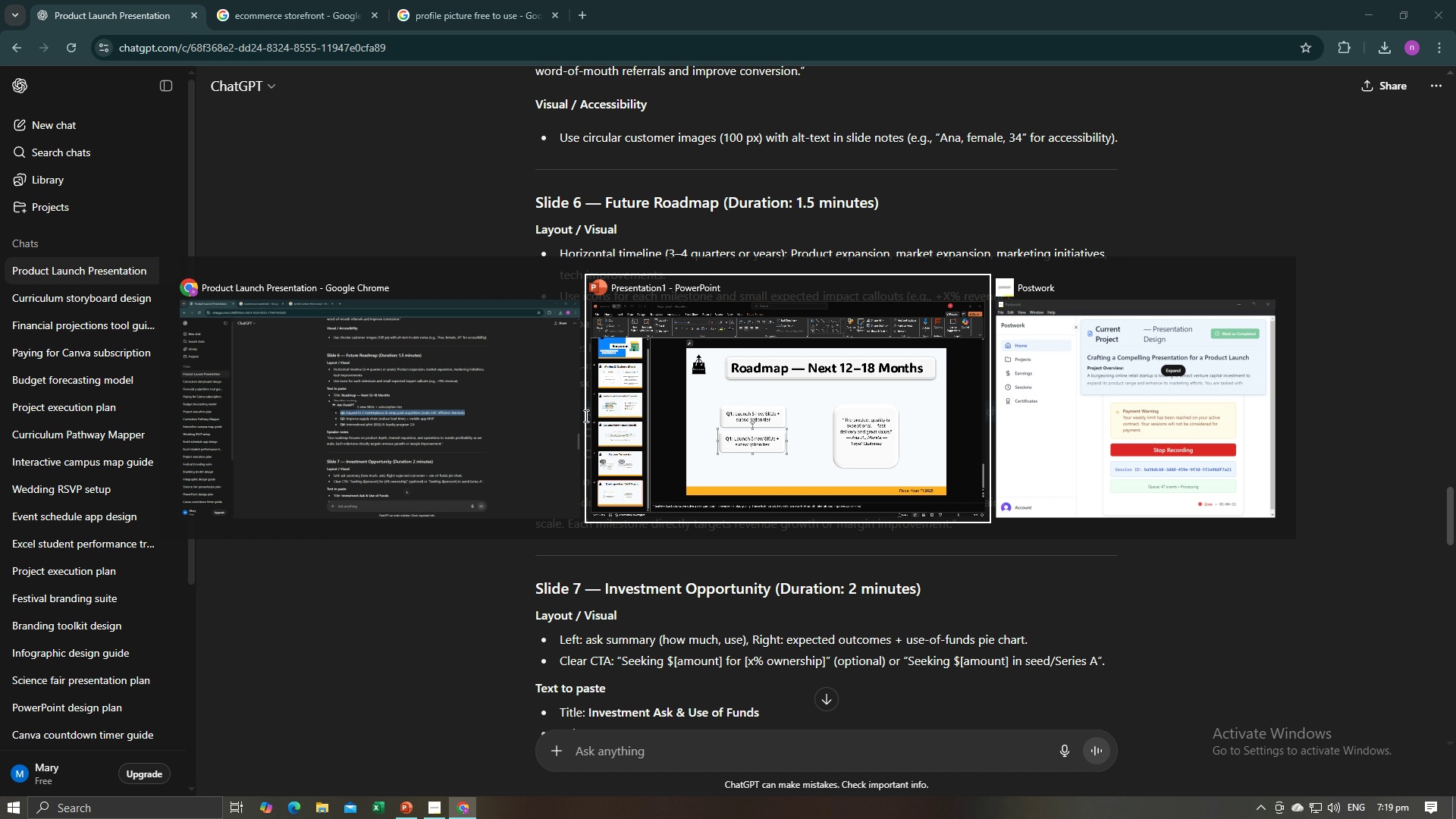 
key(Alt+Tab)
 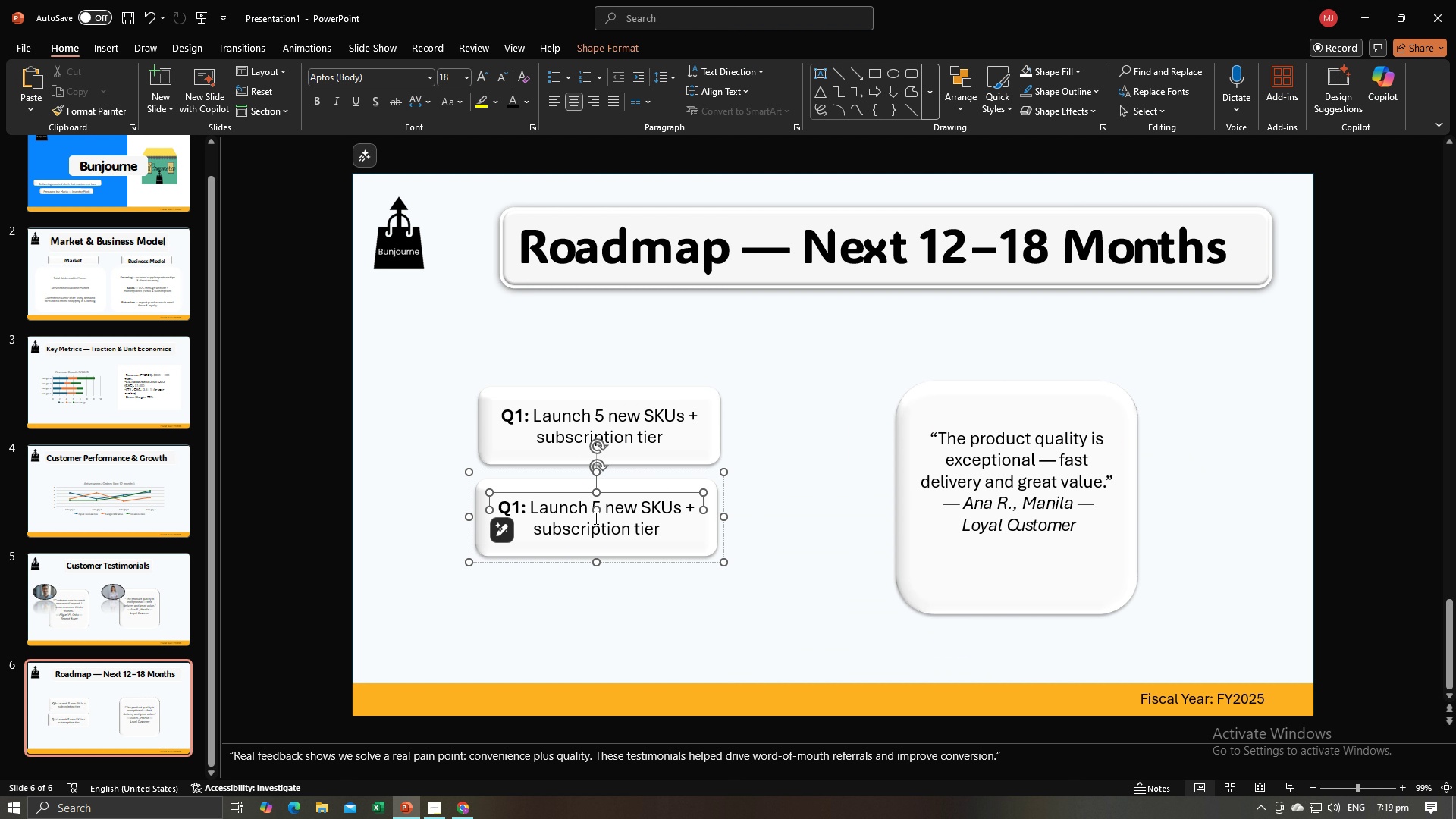 
left_click([595, 518])
 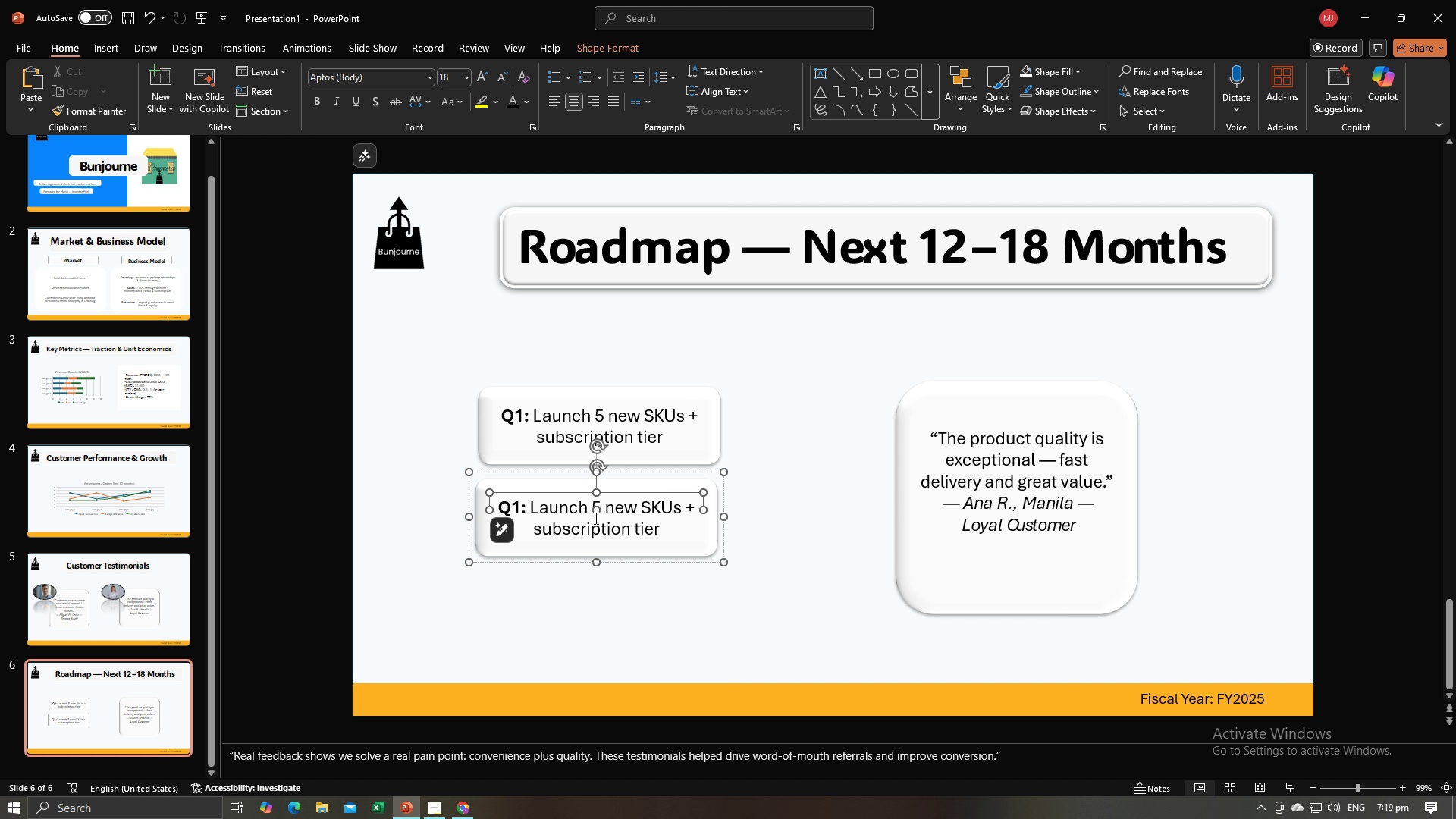 
key(Control+A)
 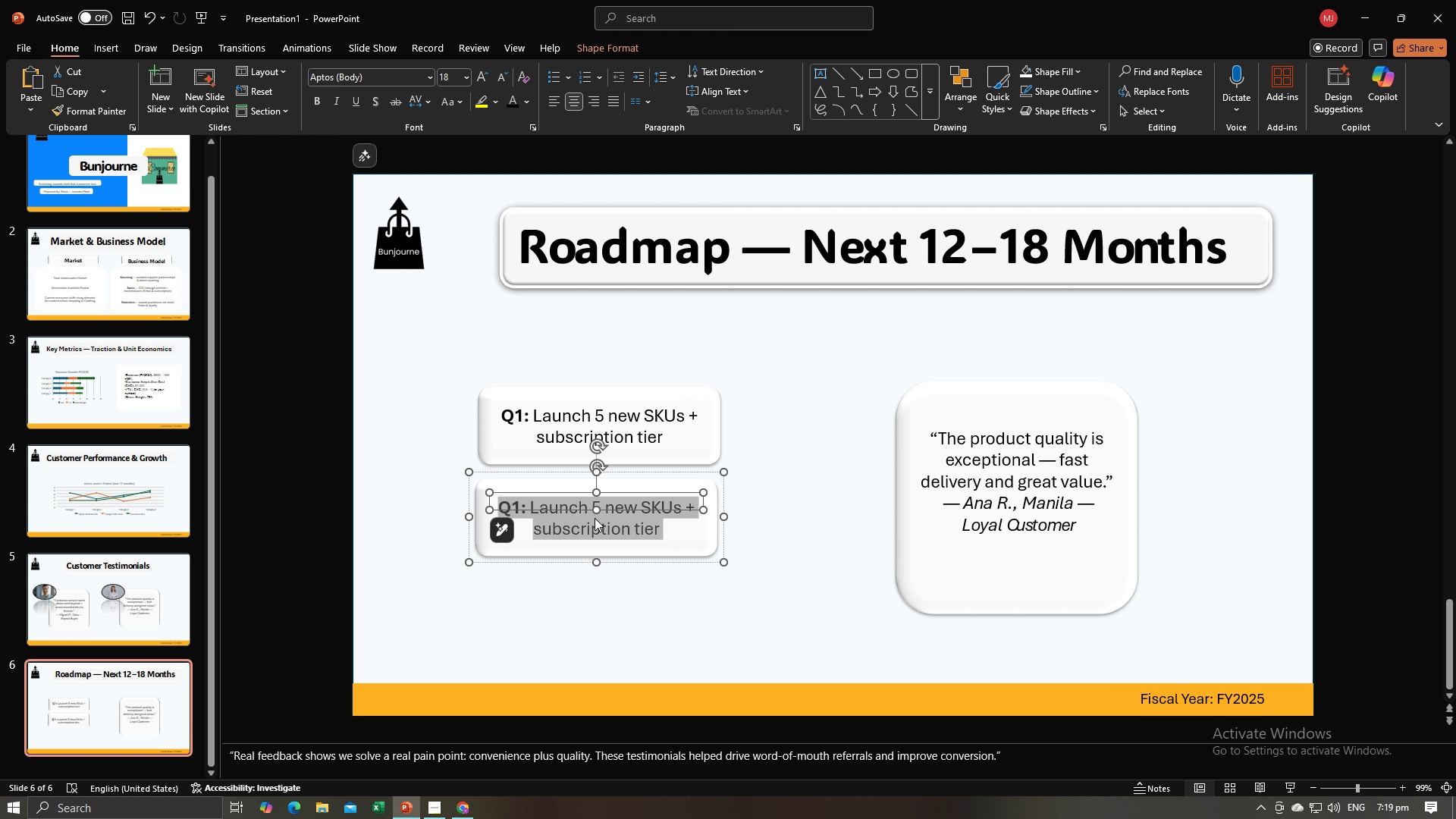 
key(Control+V)
 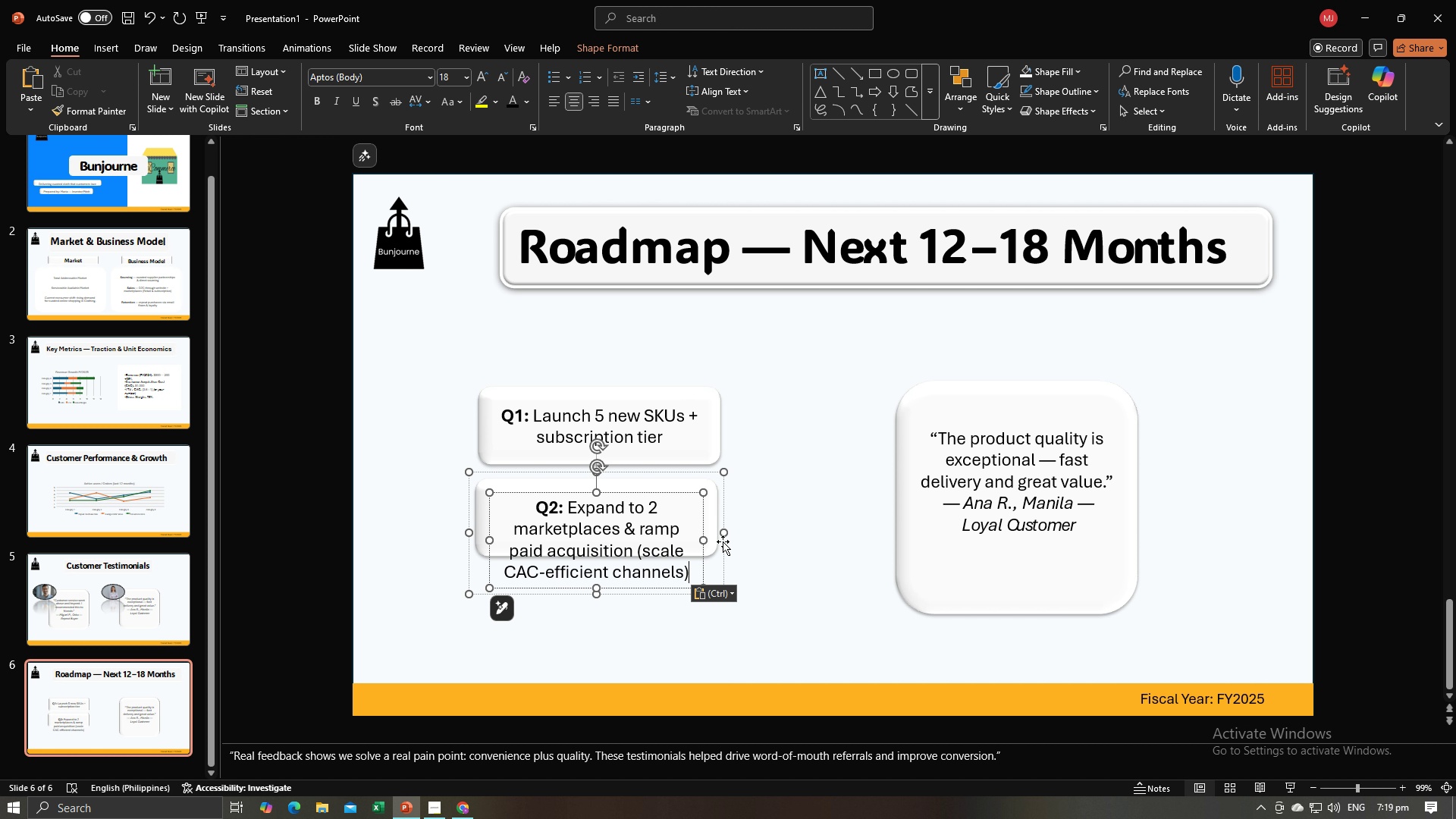 
left_click([720, 541])
 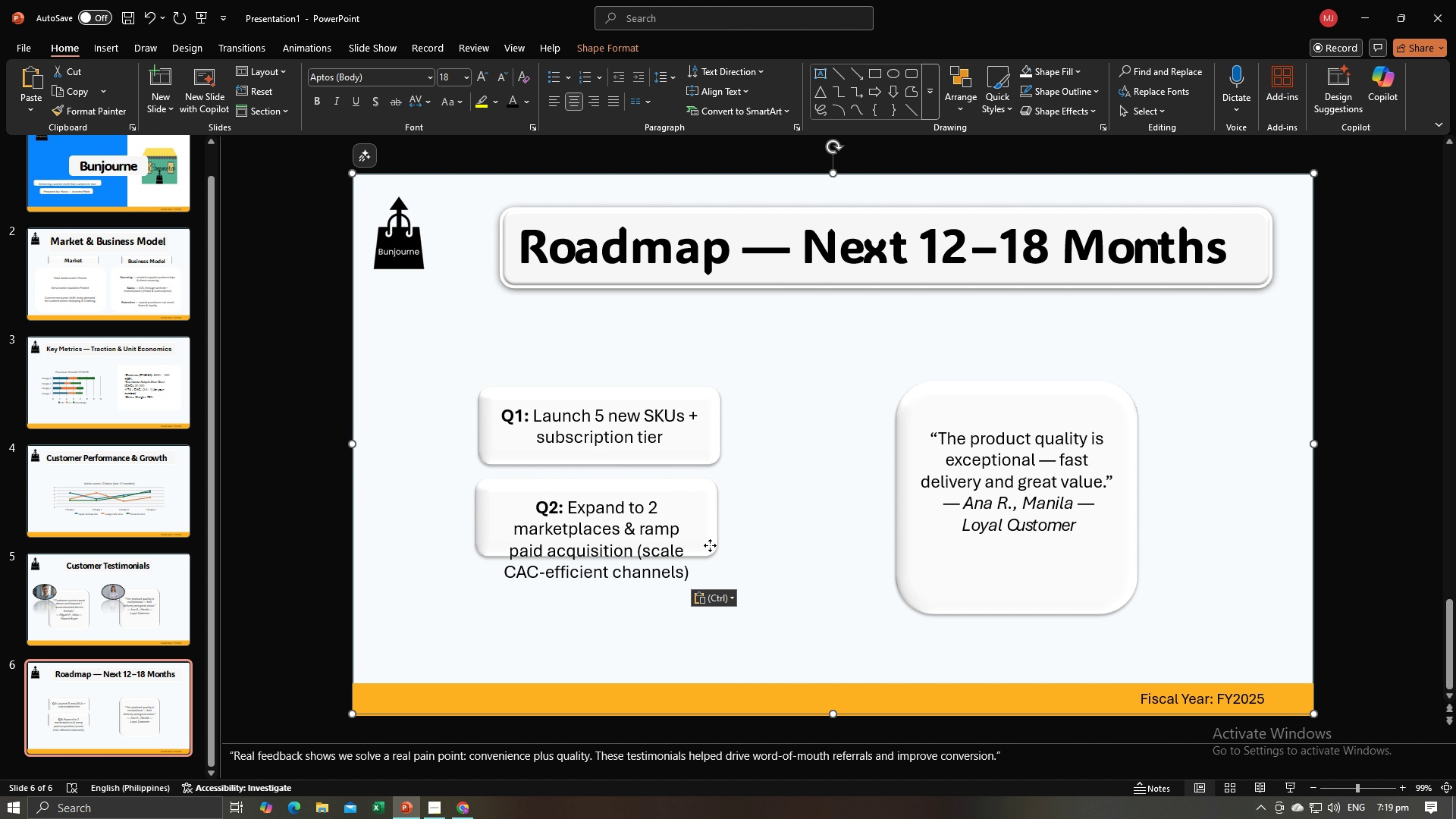 
left_click([710, 545])
 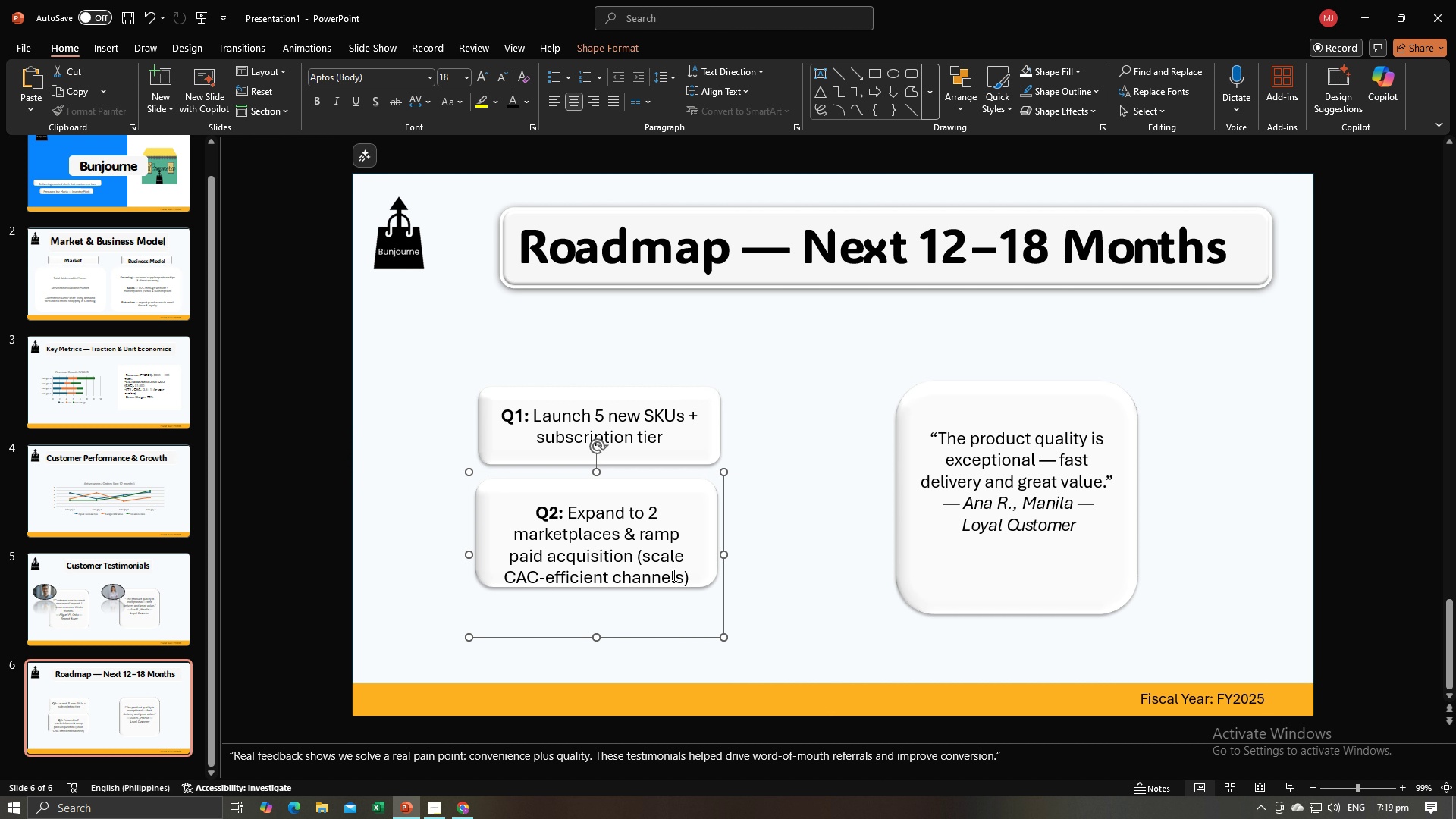 
left_click([669, 516])
 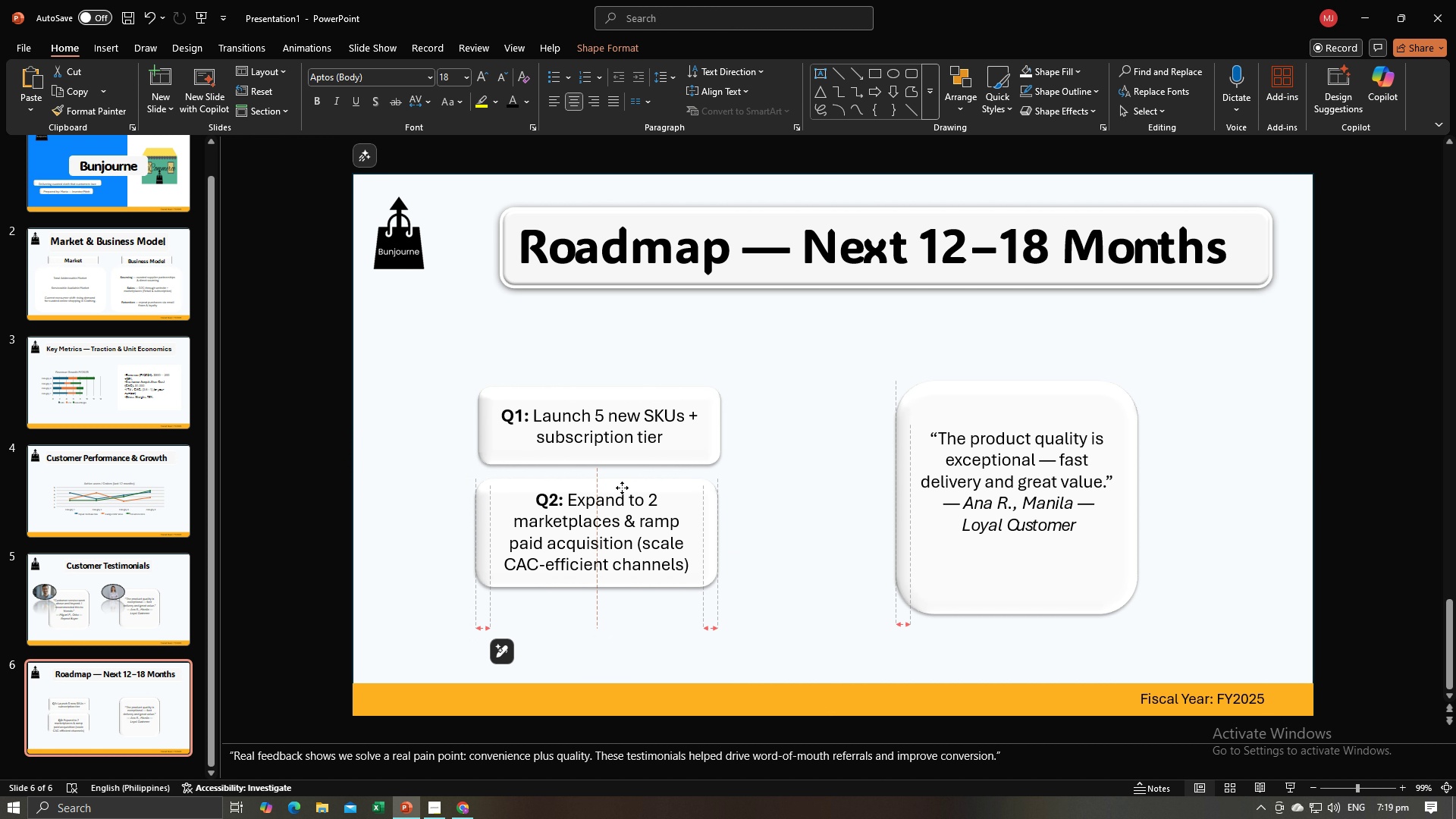 
left_click([758, 538])
 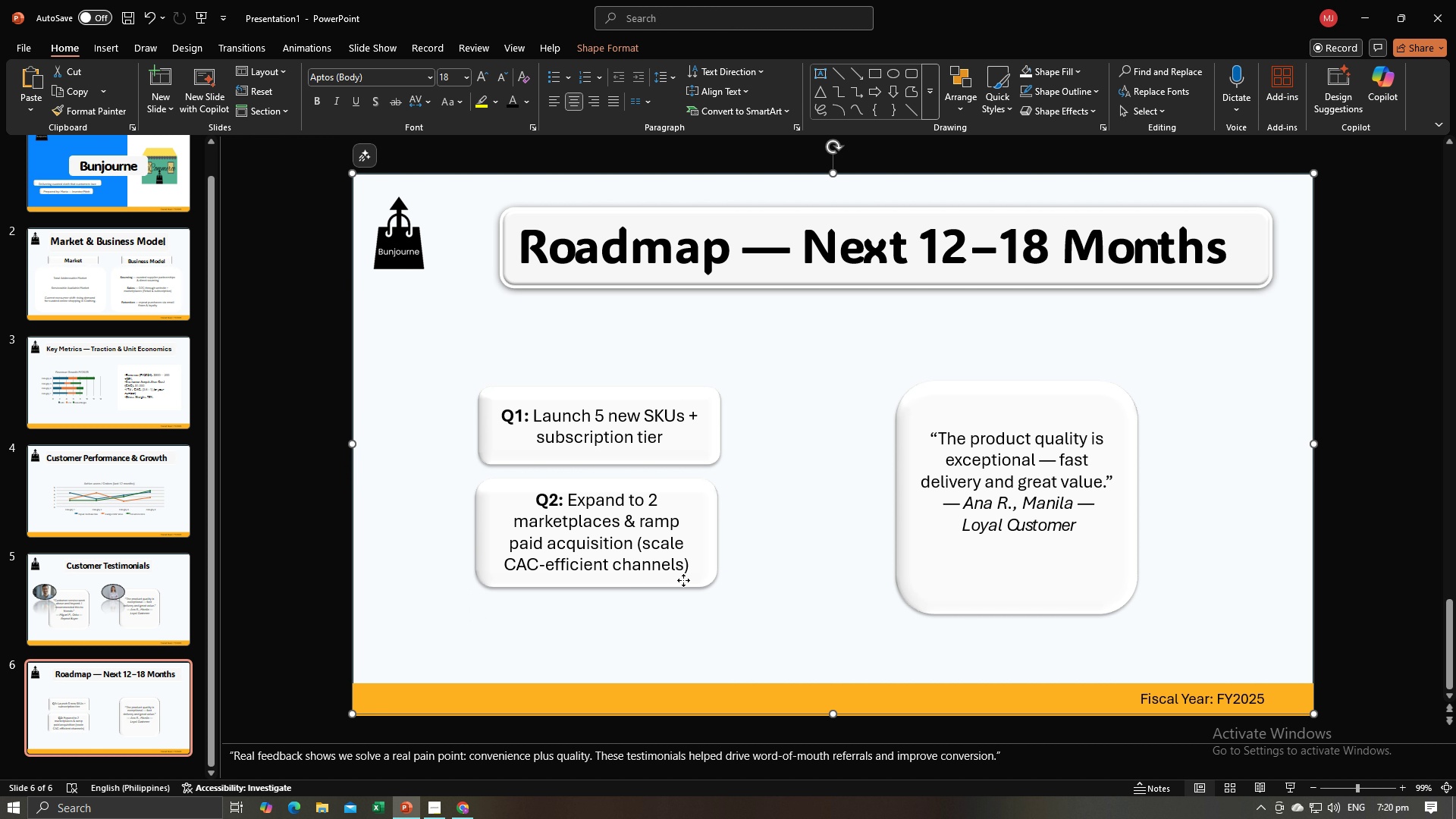 
left_click([683, 580])
 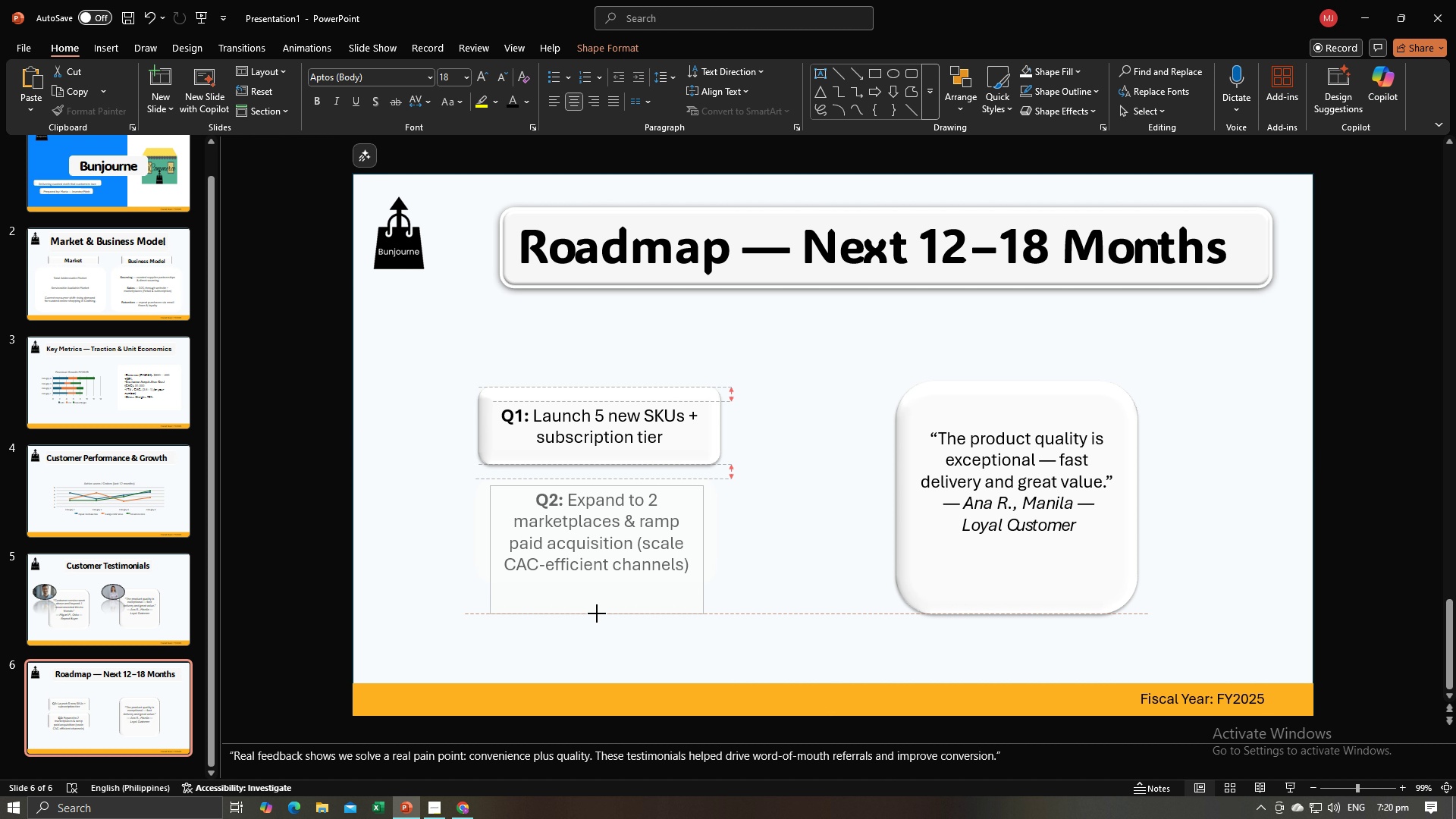 
wait(5.36)
 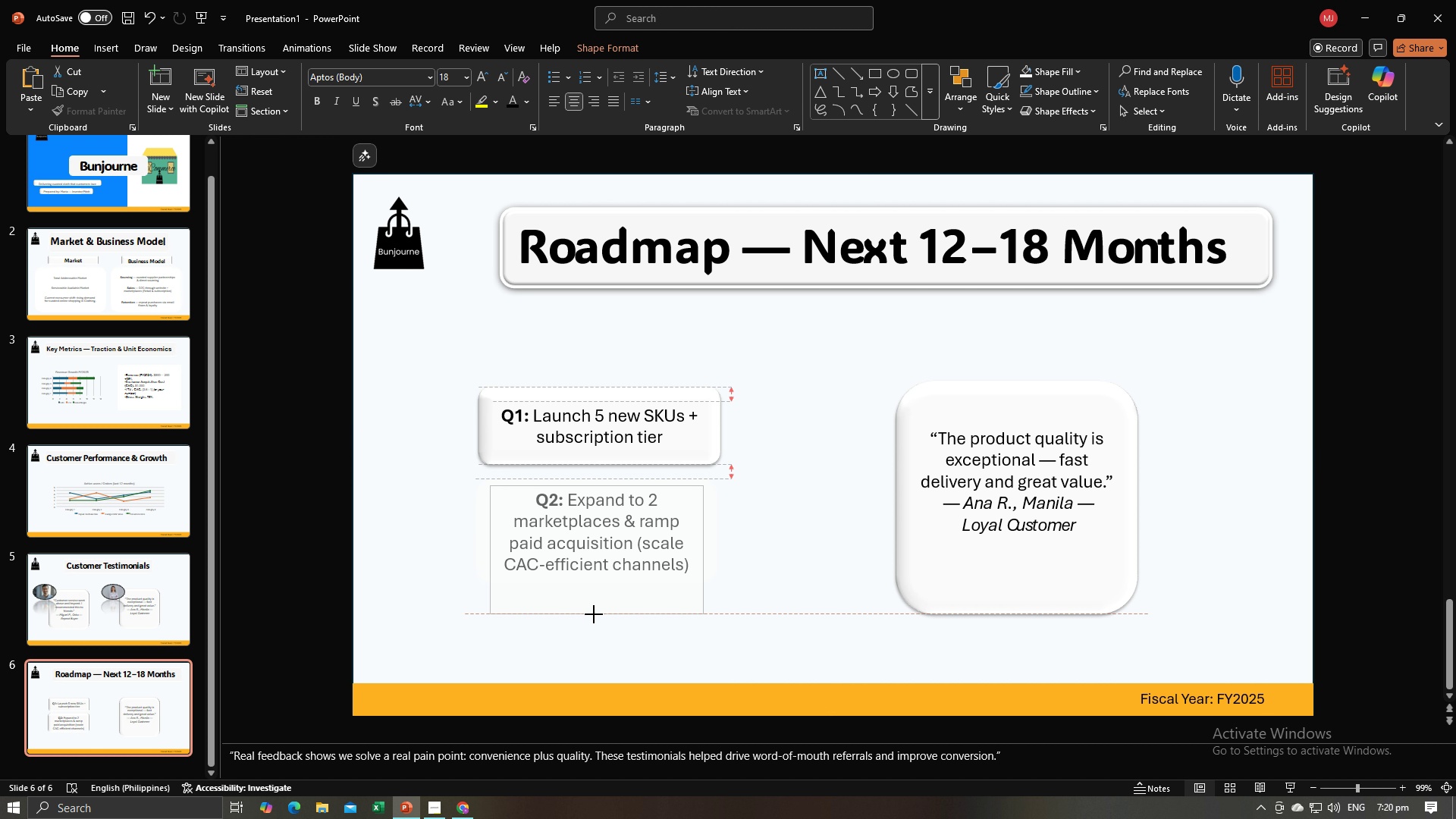 
left_click([642, 558])
 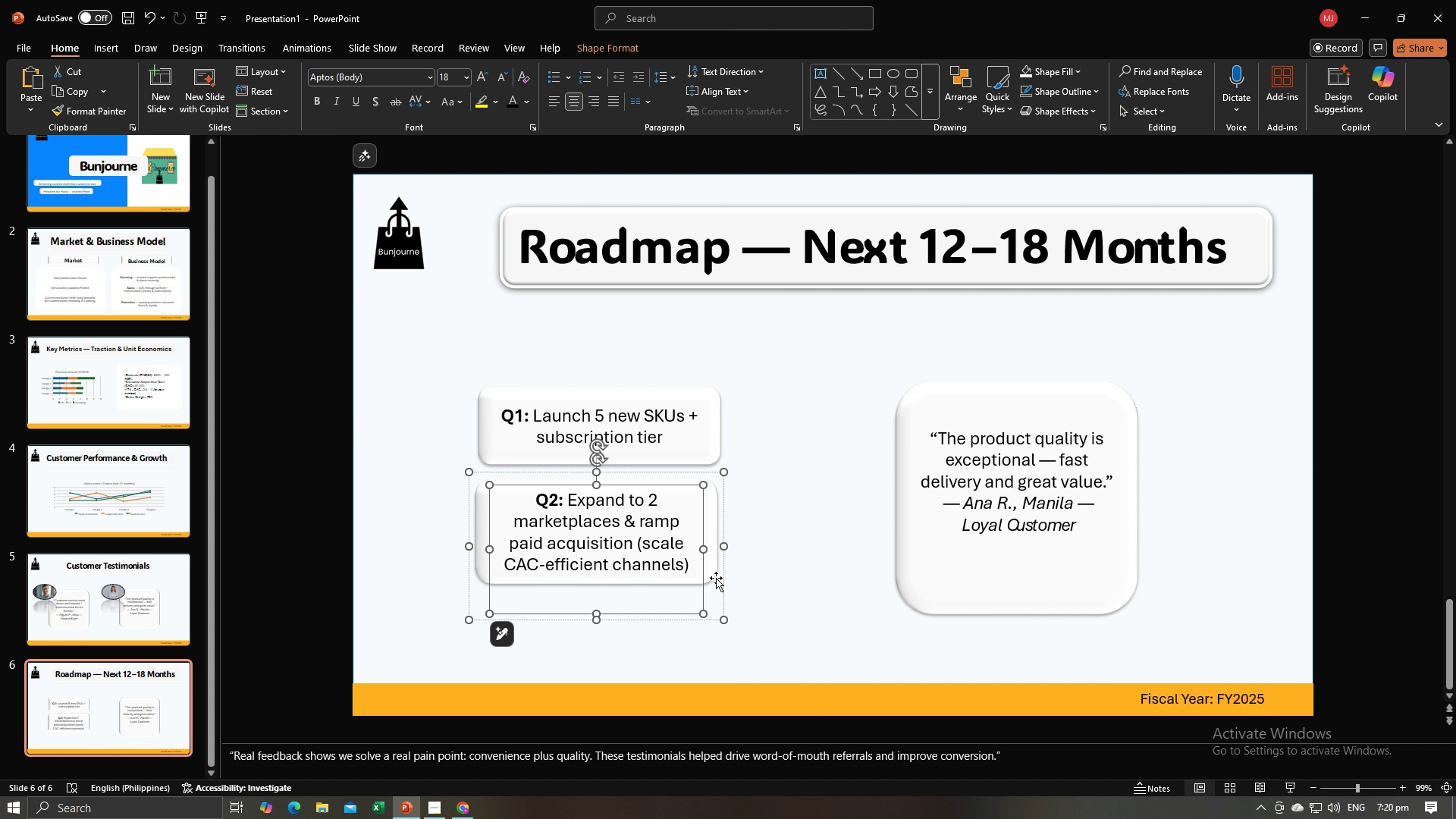 
left_click([774, 593])
 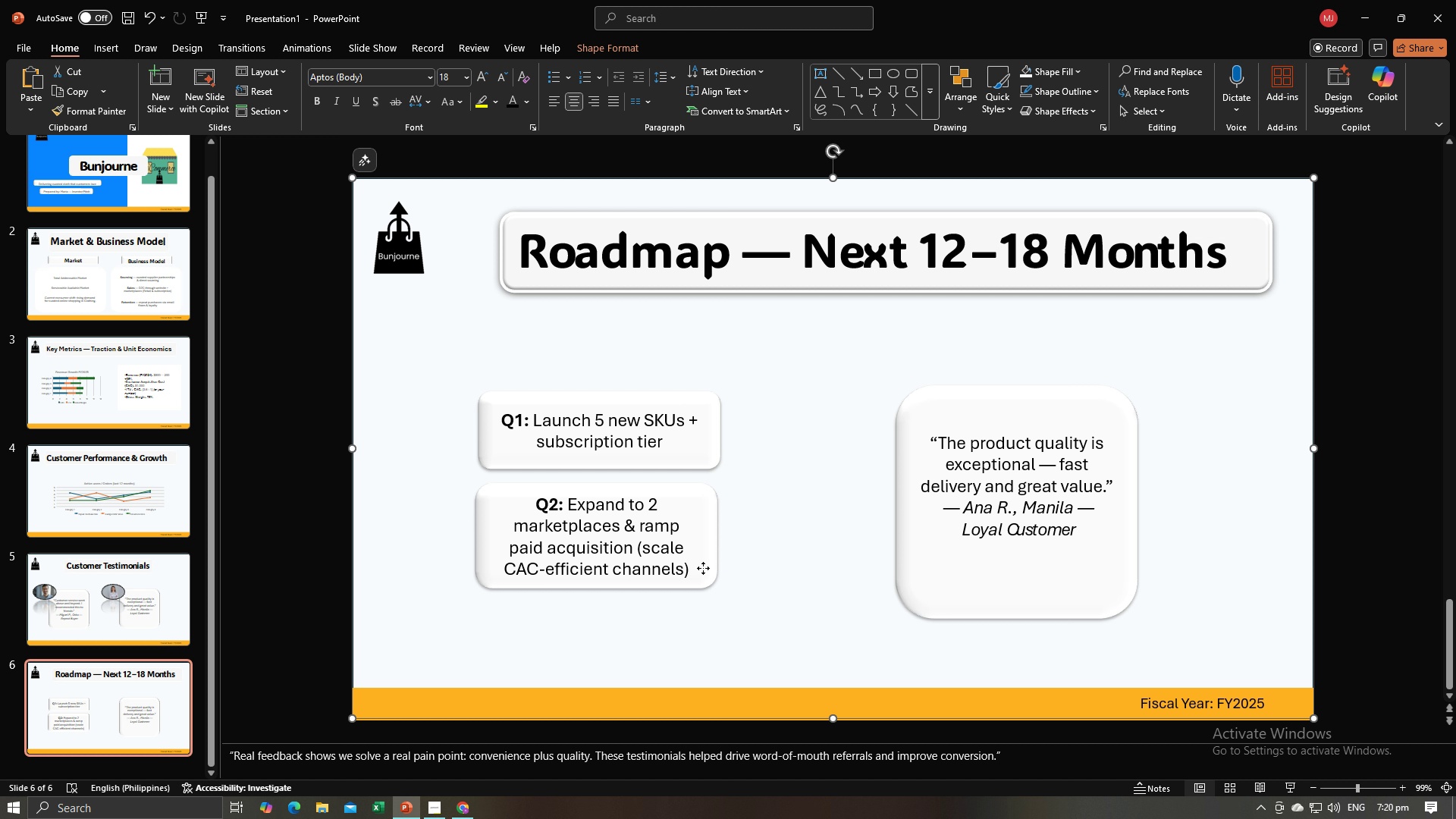 
left_click([703, 568])
 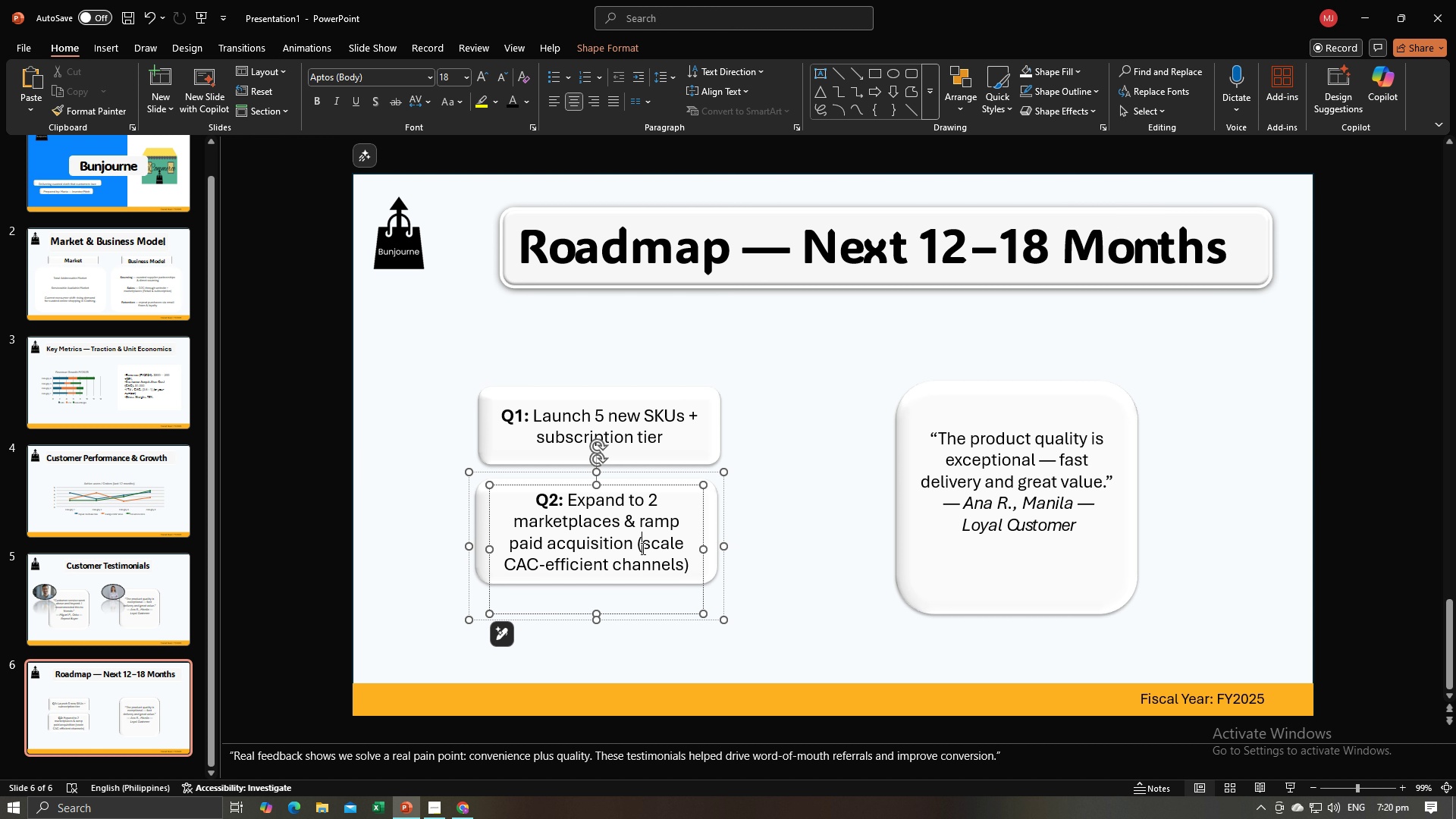 
left_click([642, 548])
 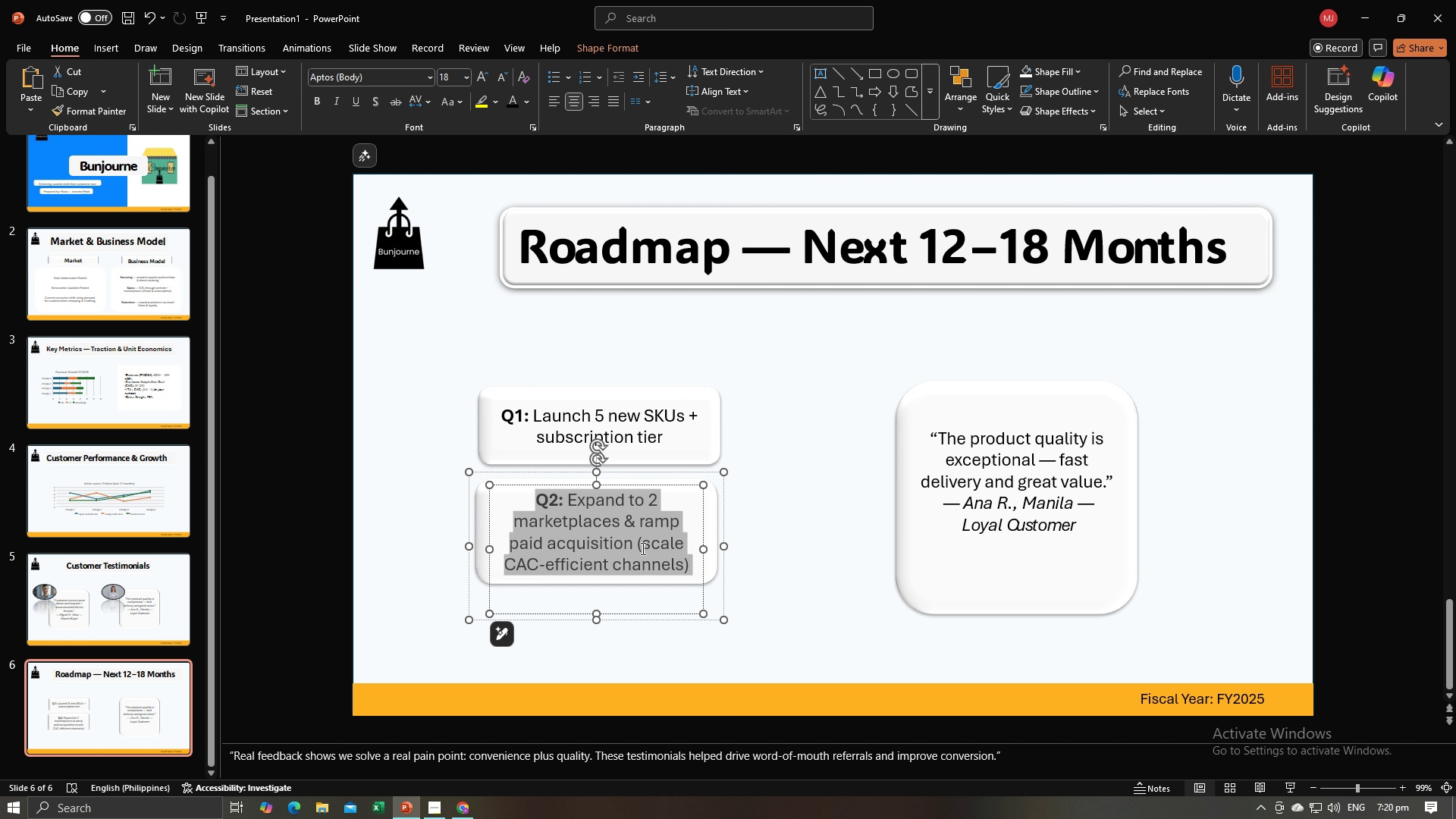 
key(Control+A)
 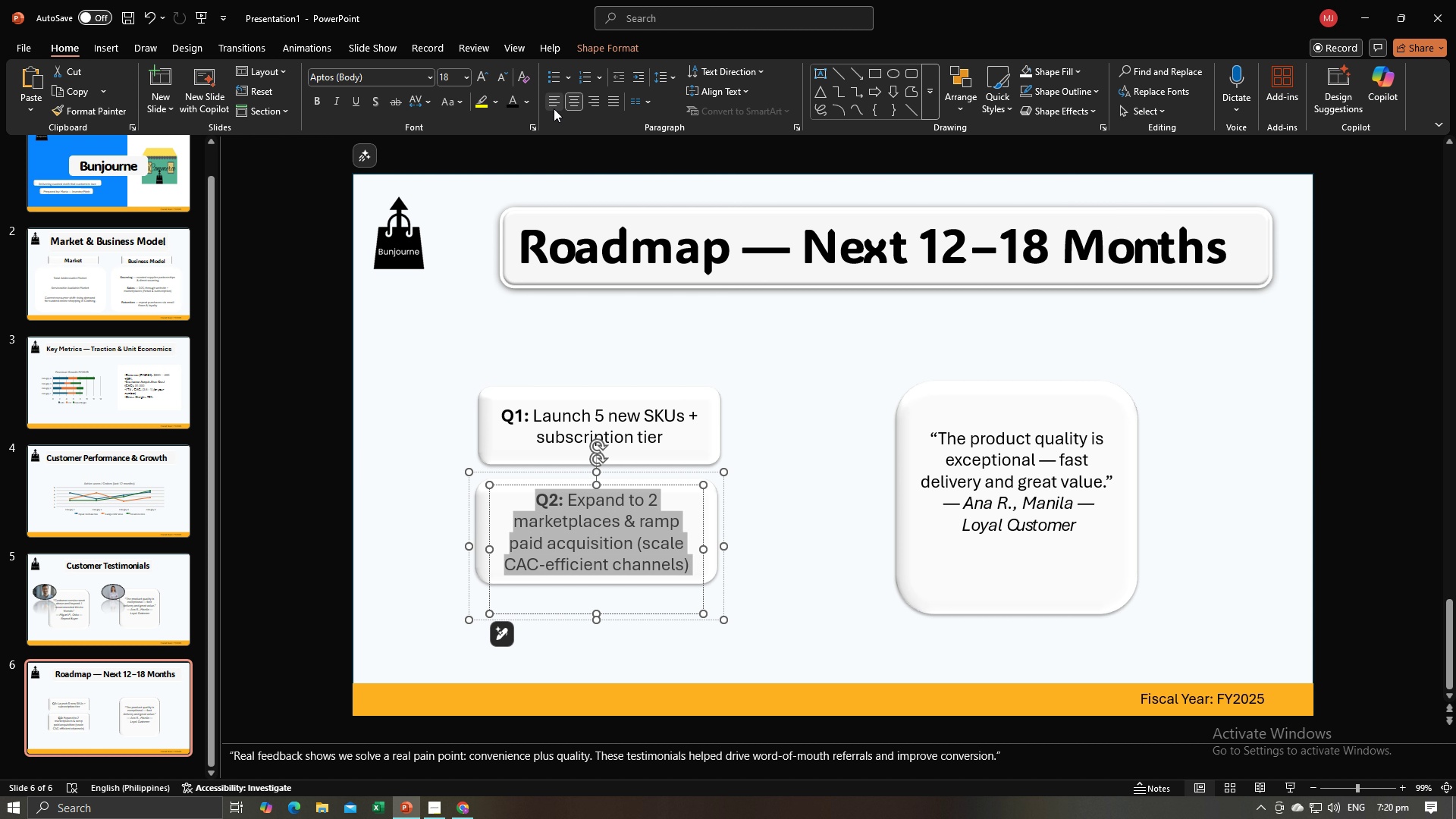 
left_click([551, 105])
 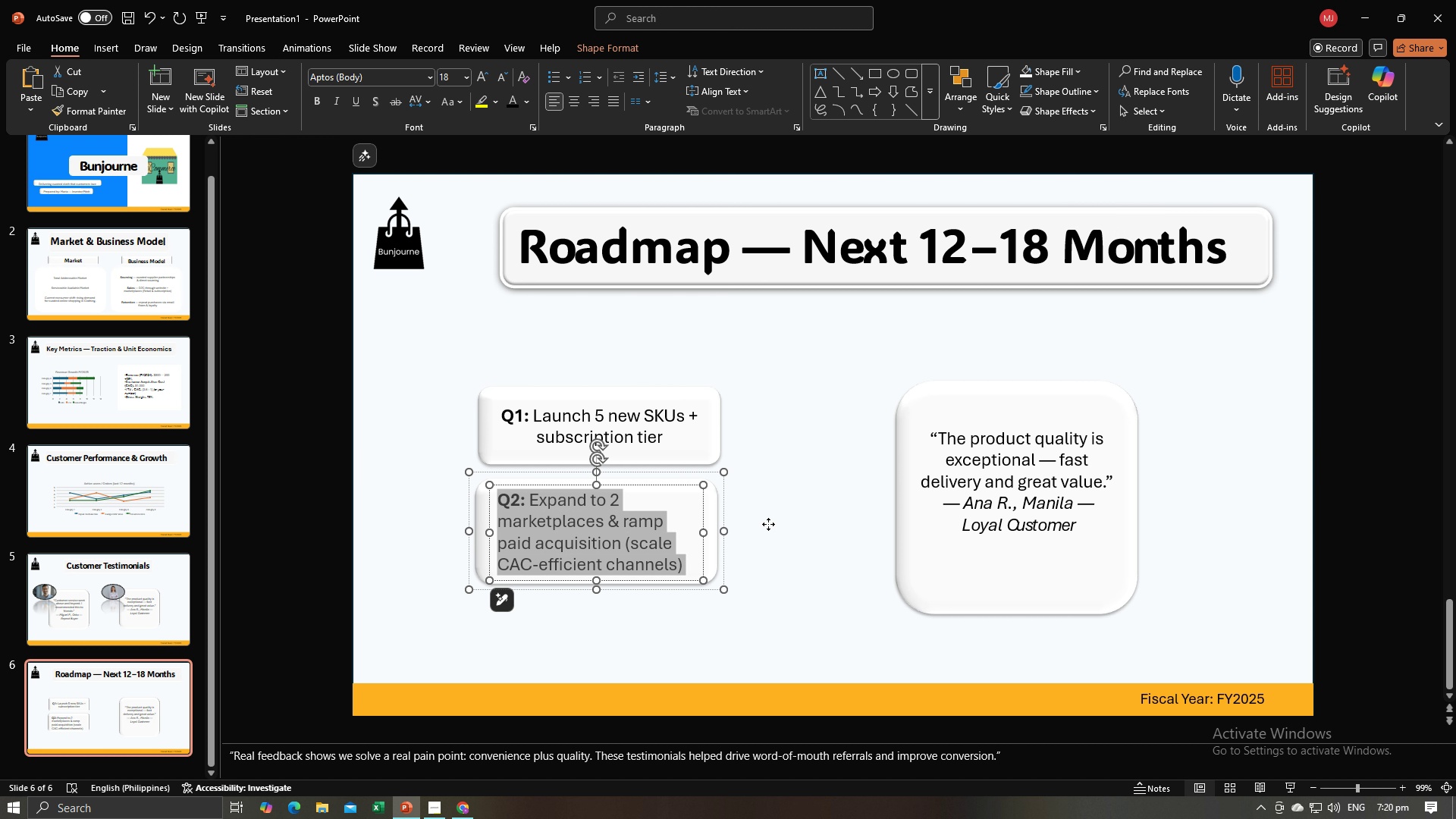 
left_click([768, 524])
 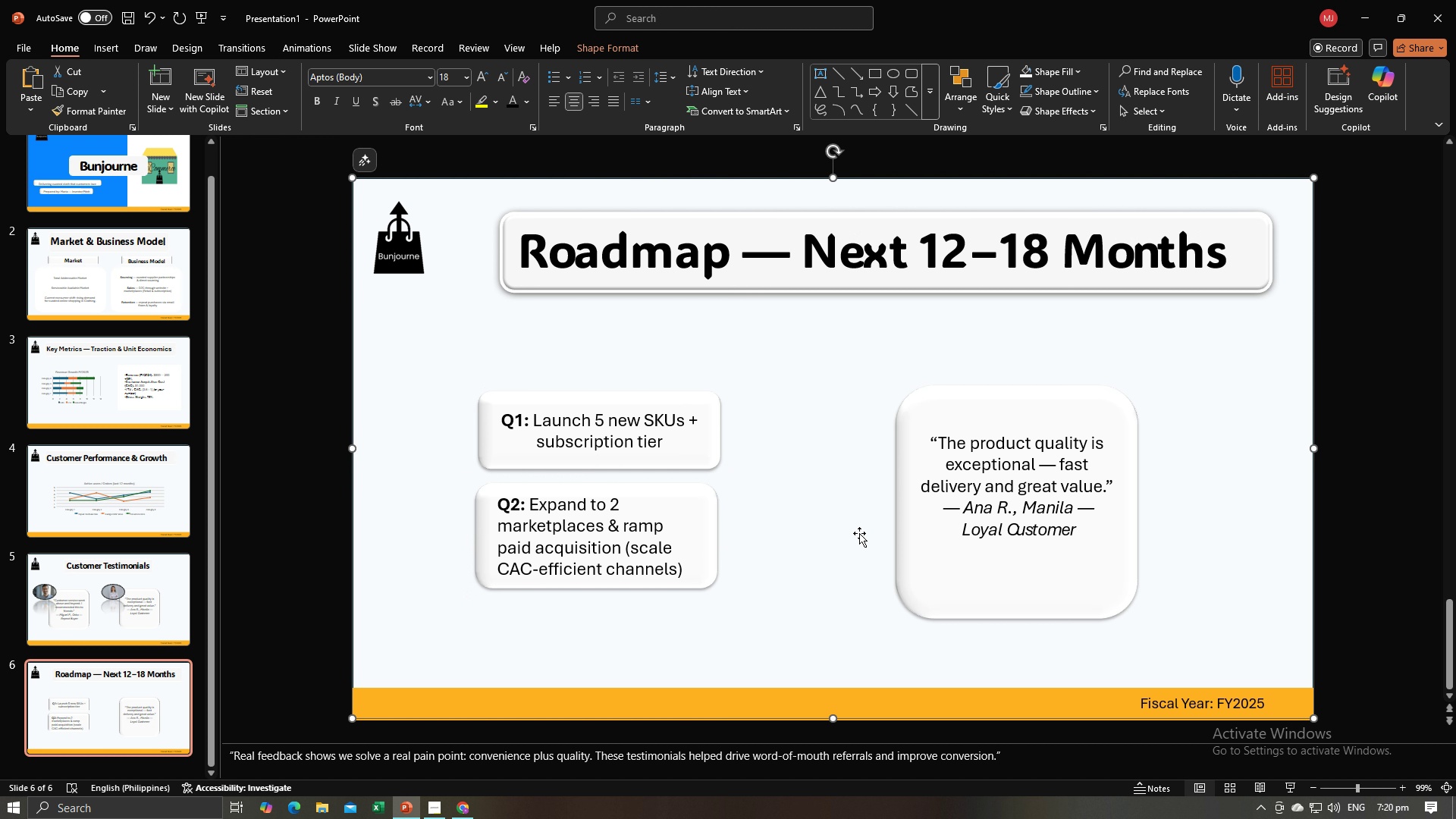 
left_click([859, 533])
 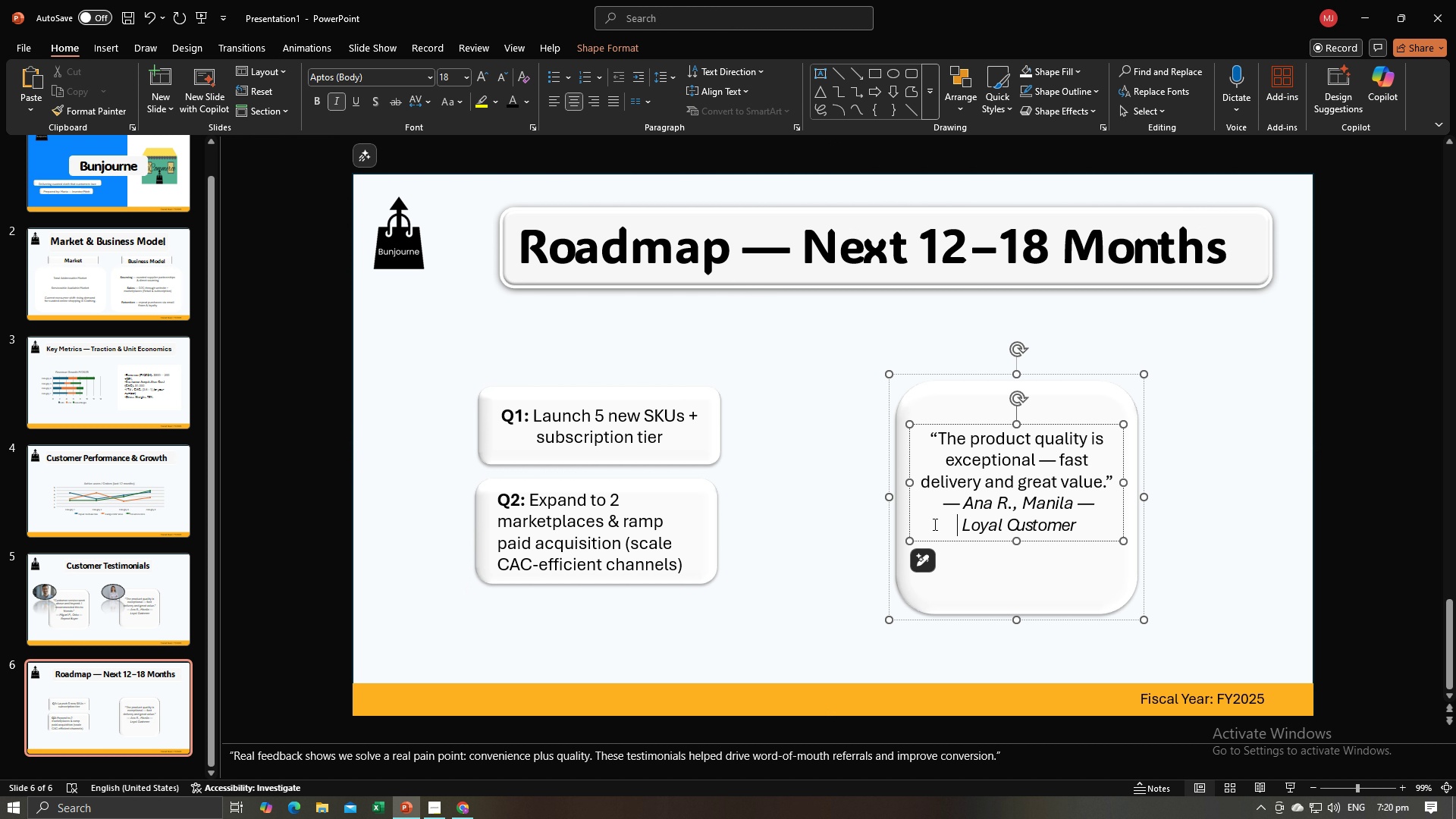 
double_click([934, 524])
 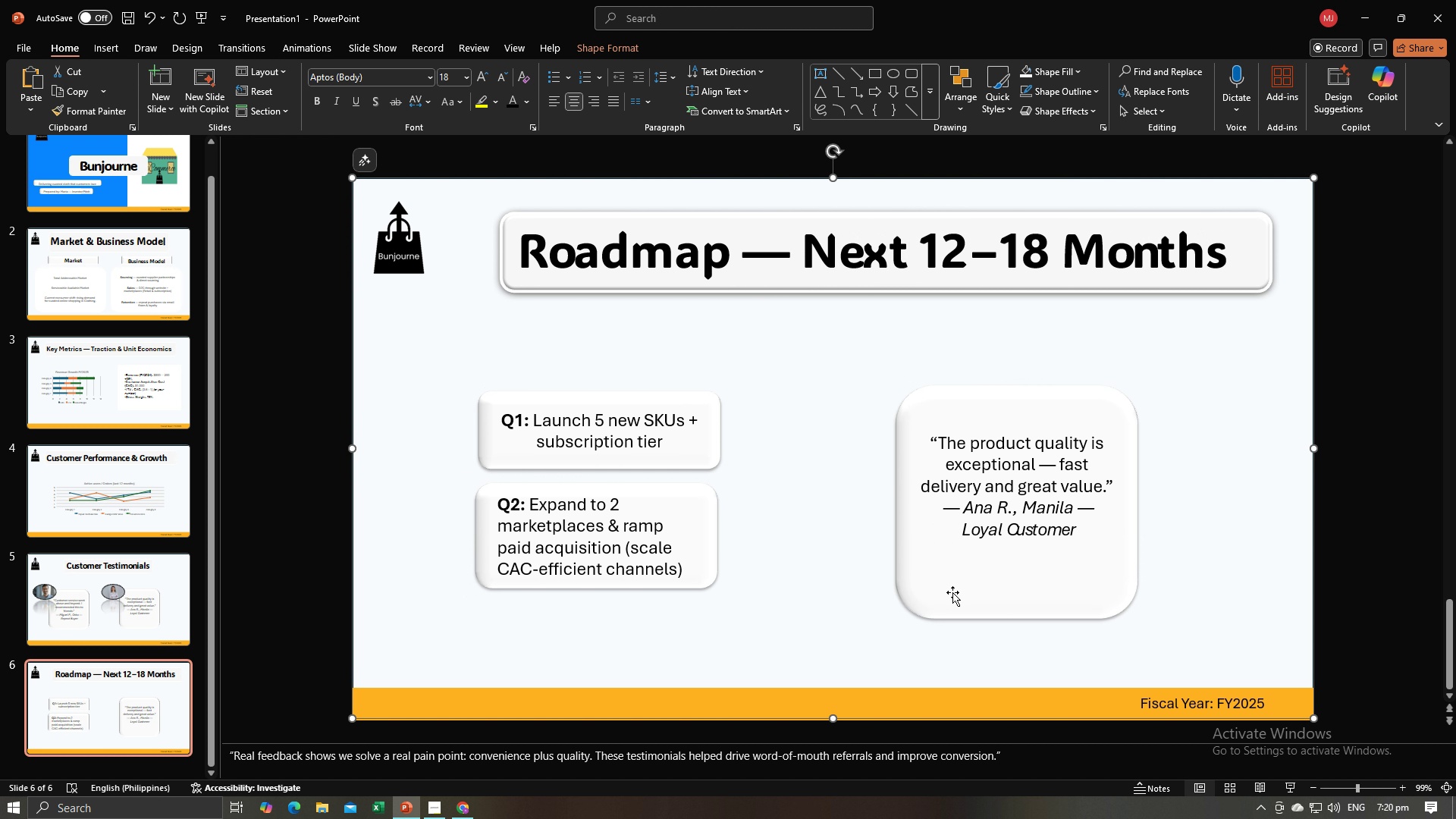 
double_click([952, 592])
 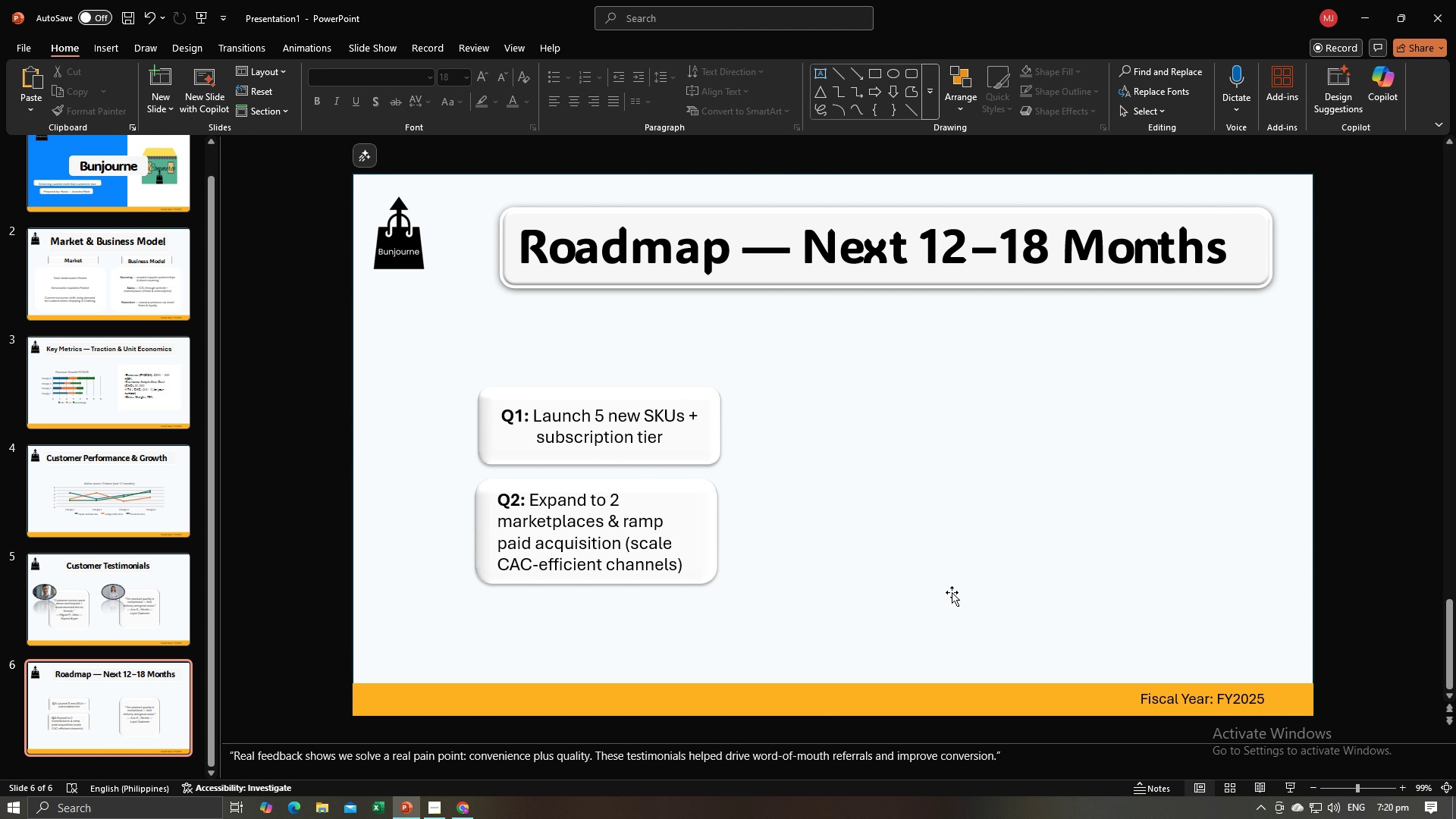 
key(Backspace)
 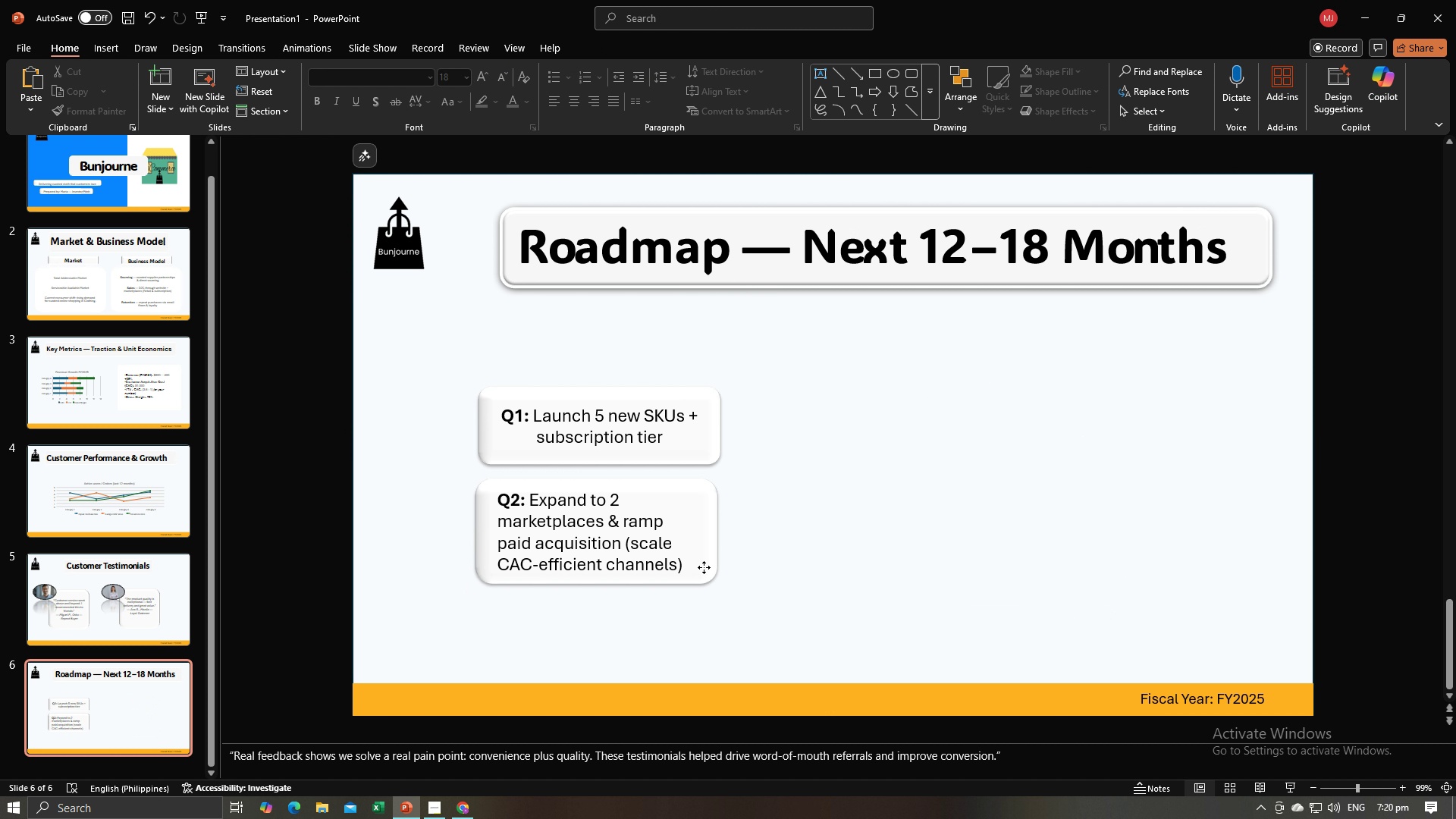 
left_click([704, 567])
 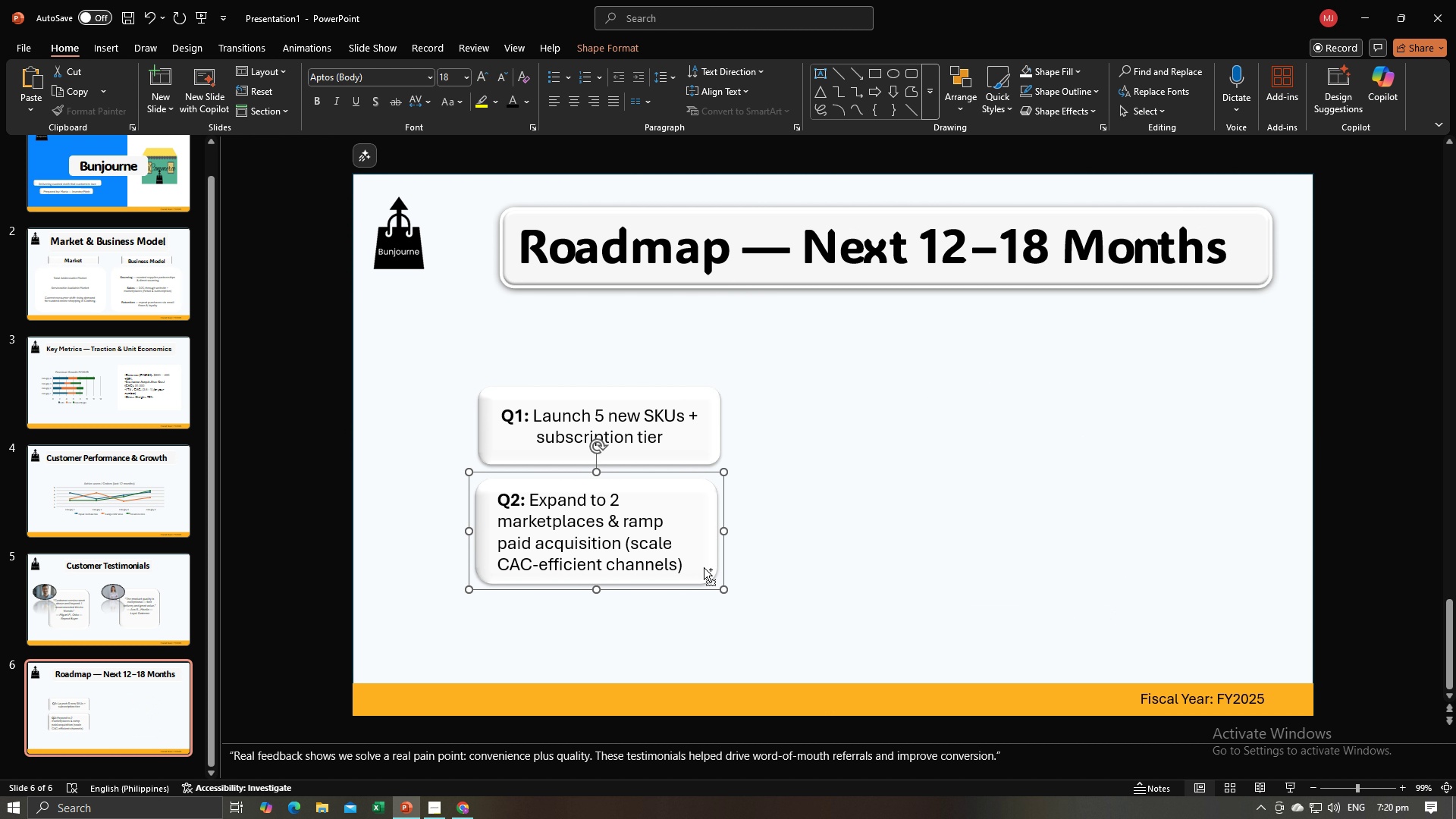 
key(Control+C)
 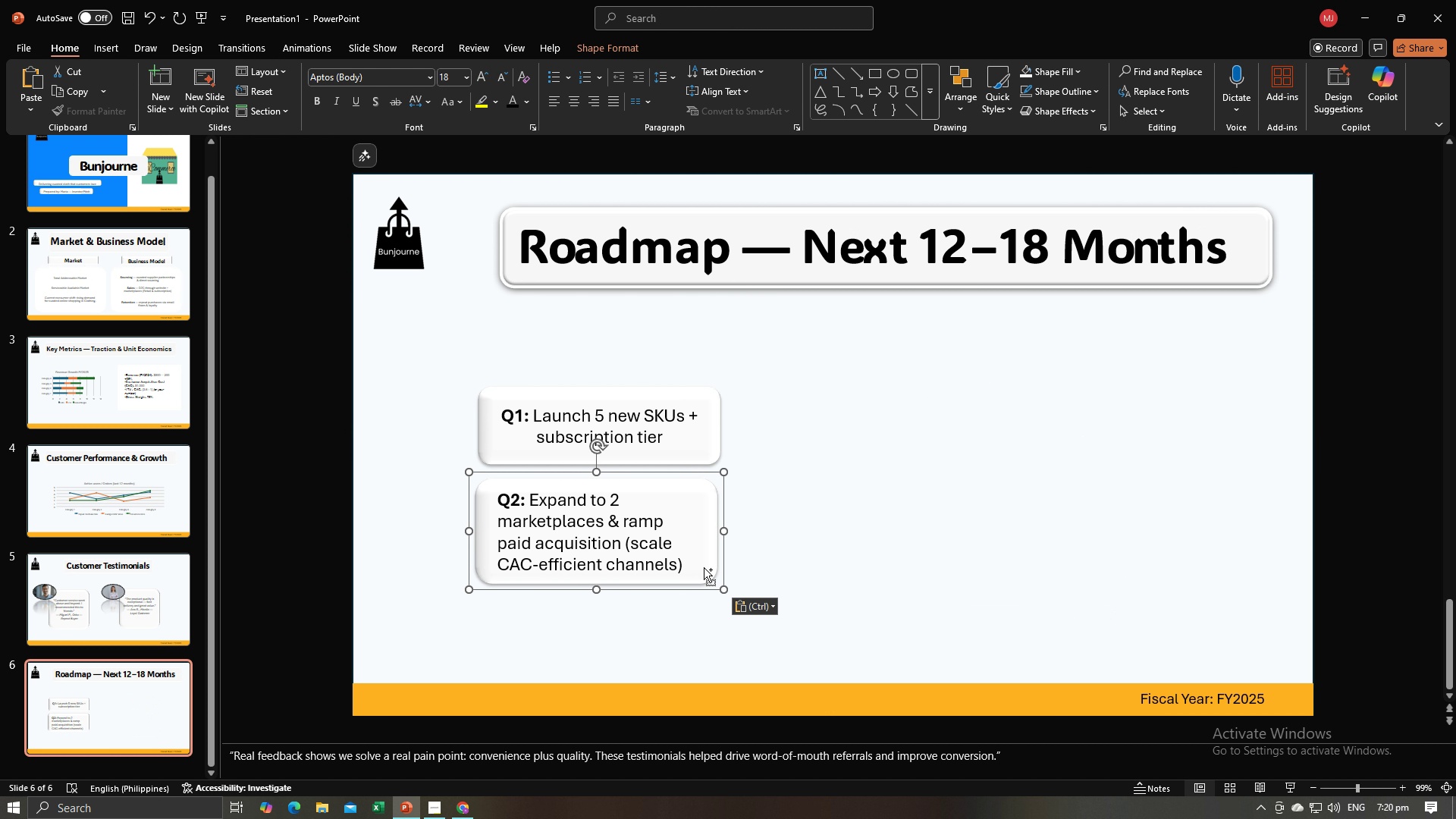 
key(Control+V)
 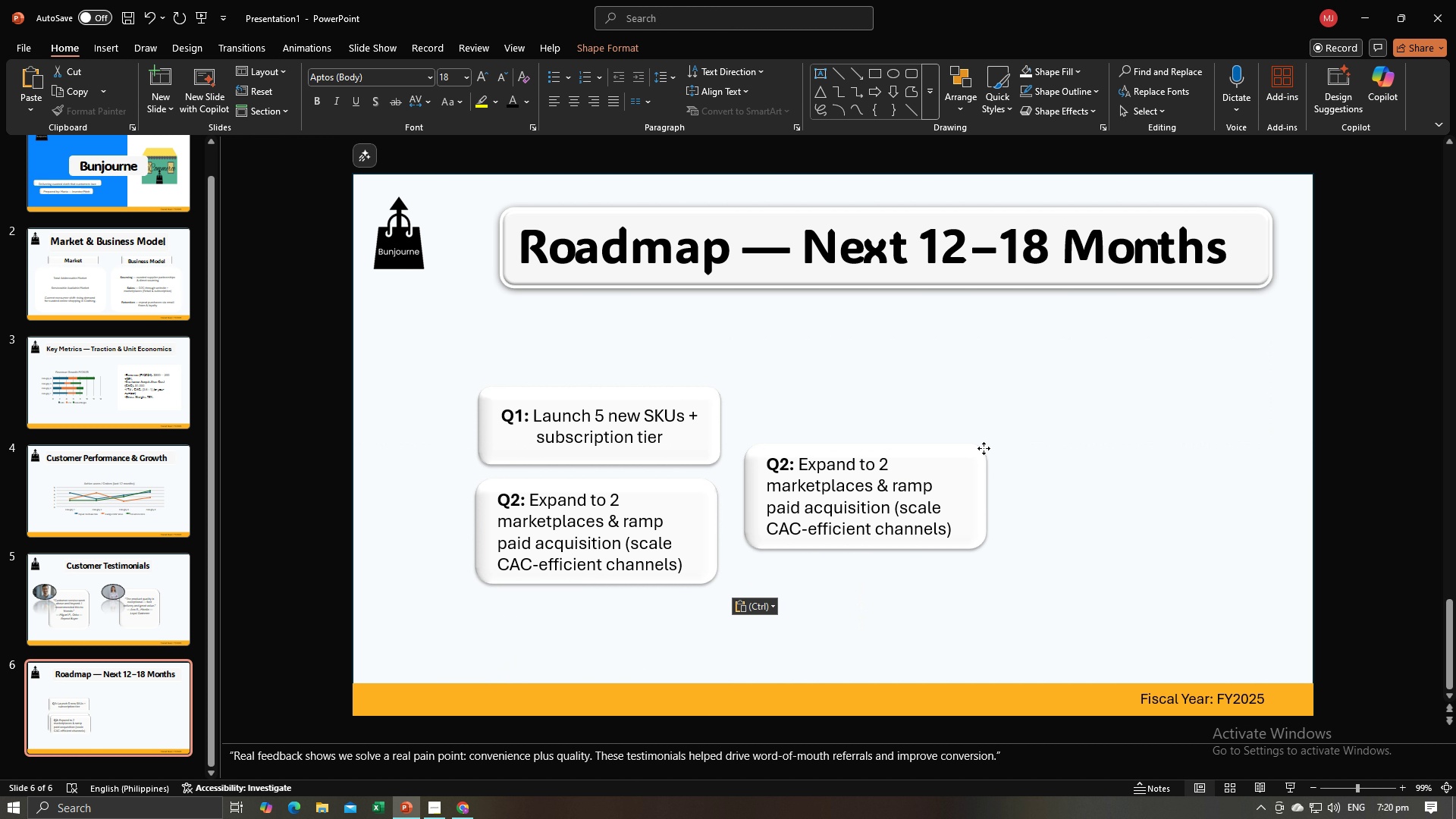 
key(Alt+AltLeft)
 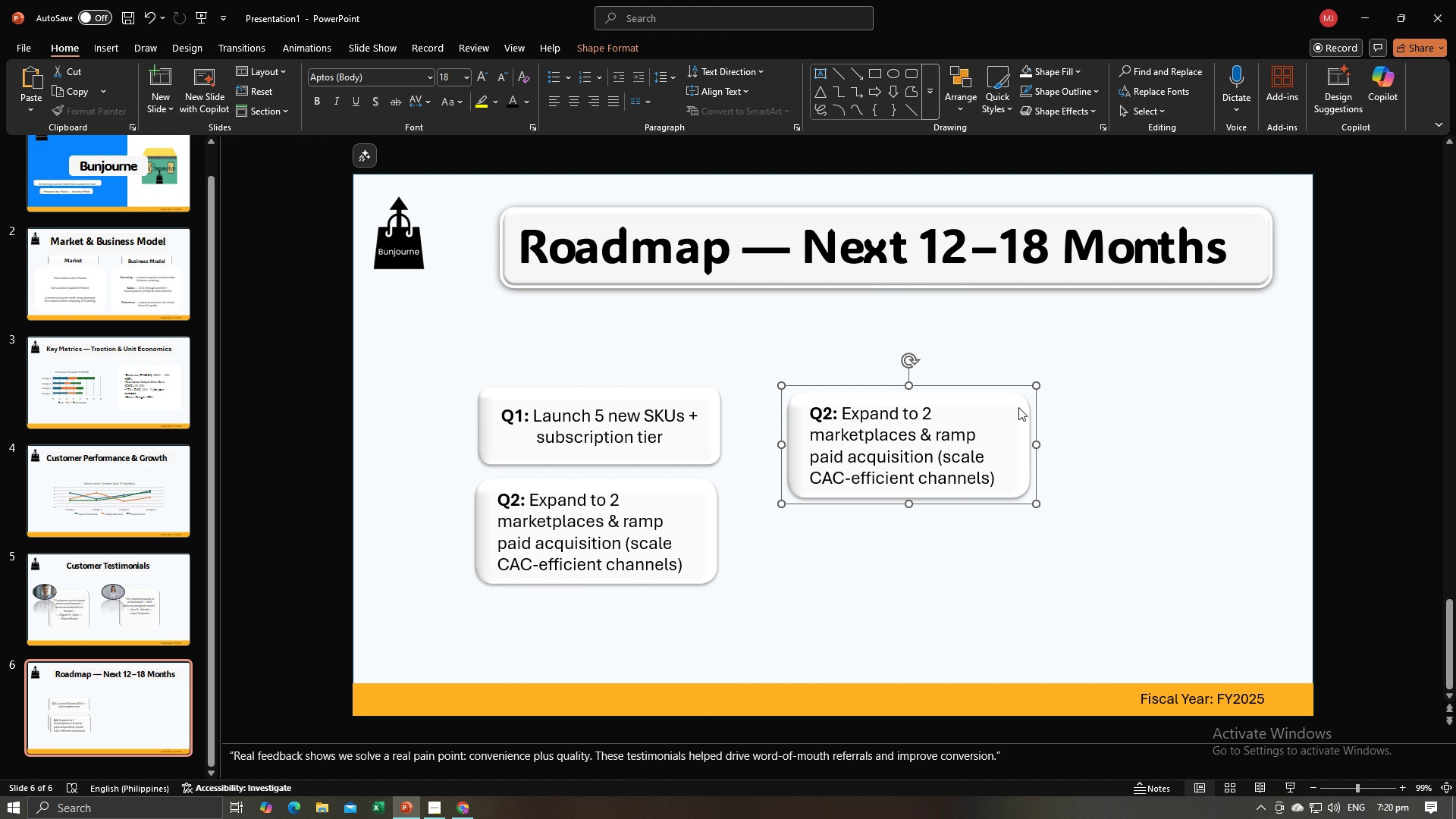 
key(Alt+Tab)
 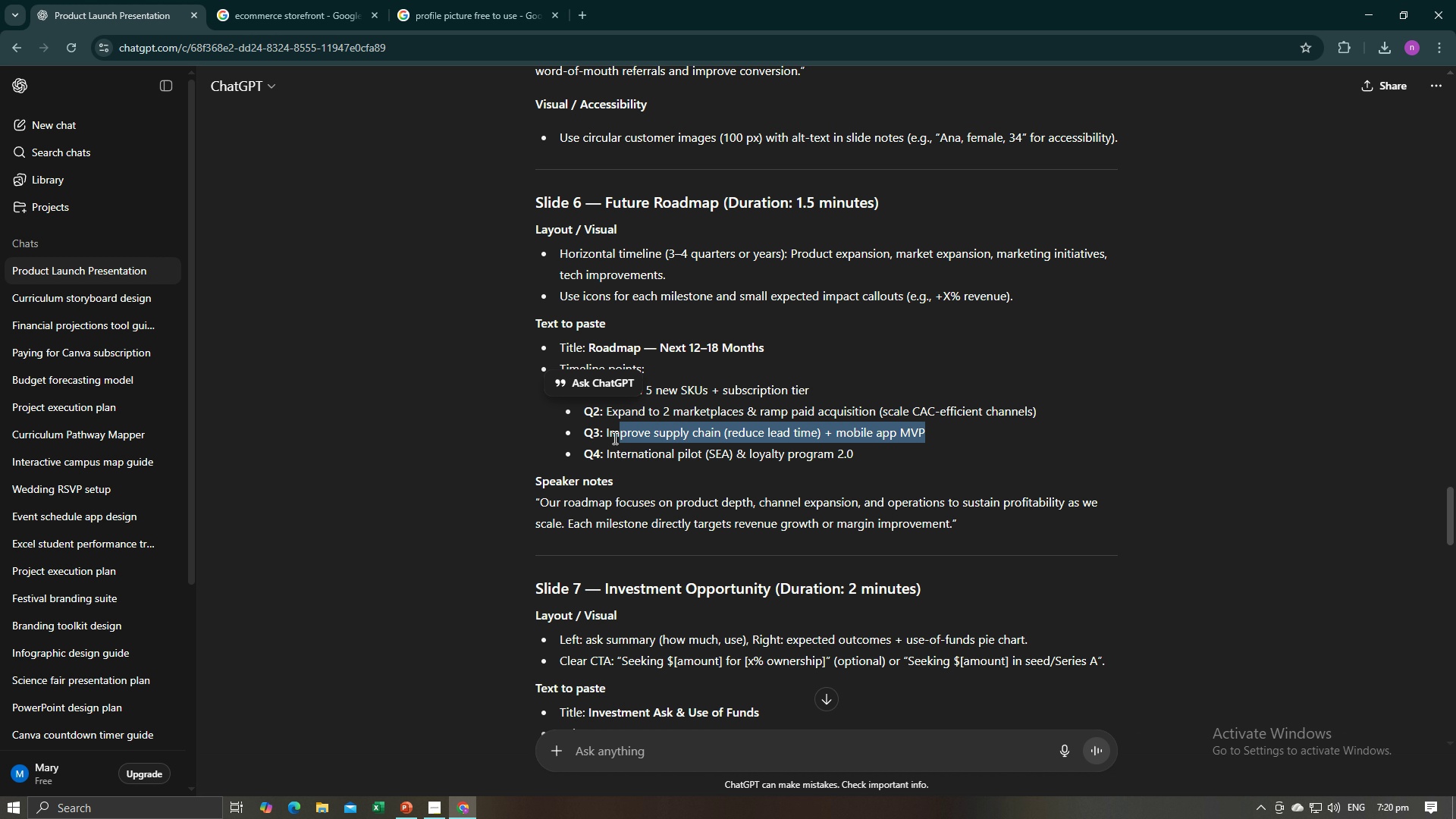 
key(Control+C)
 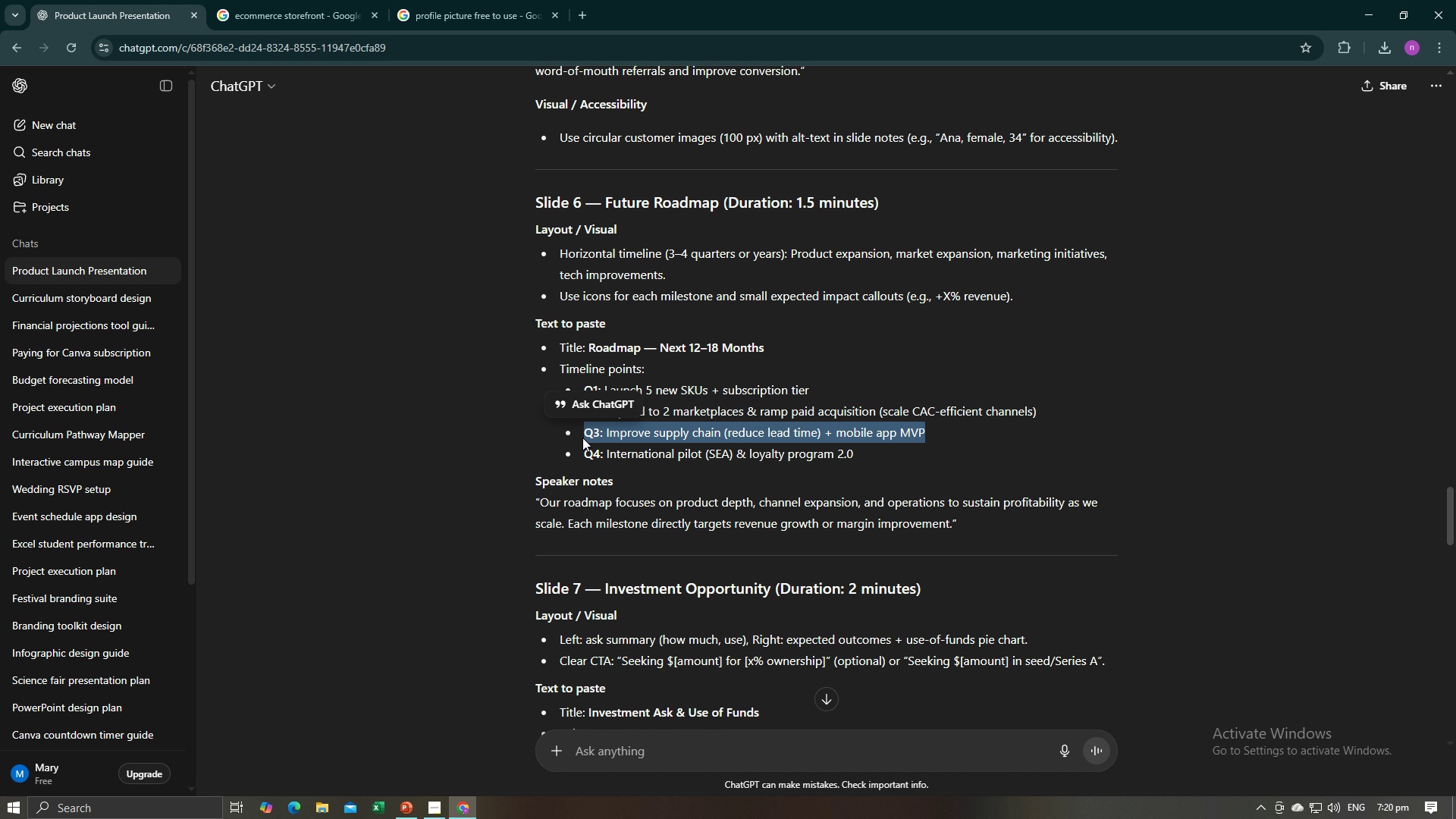 
key(Control+C)
 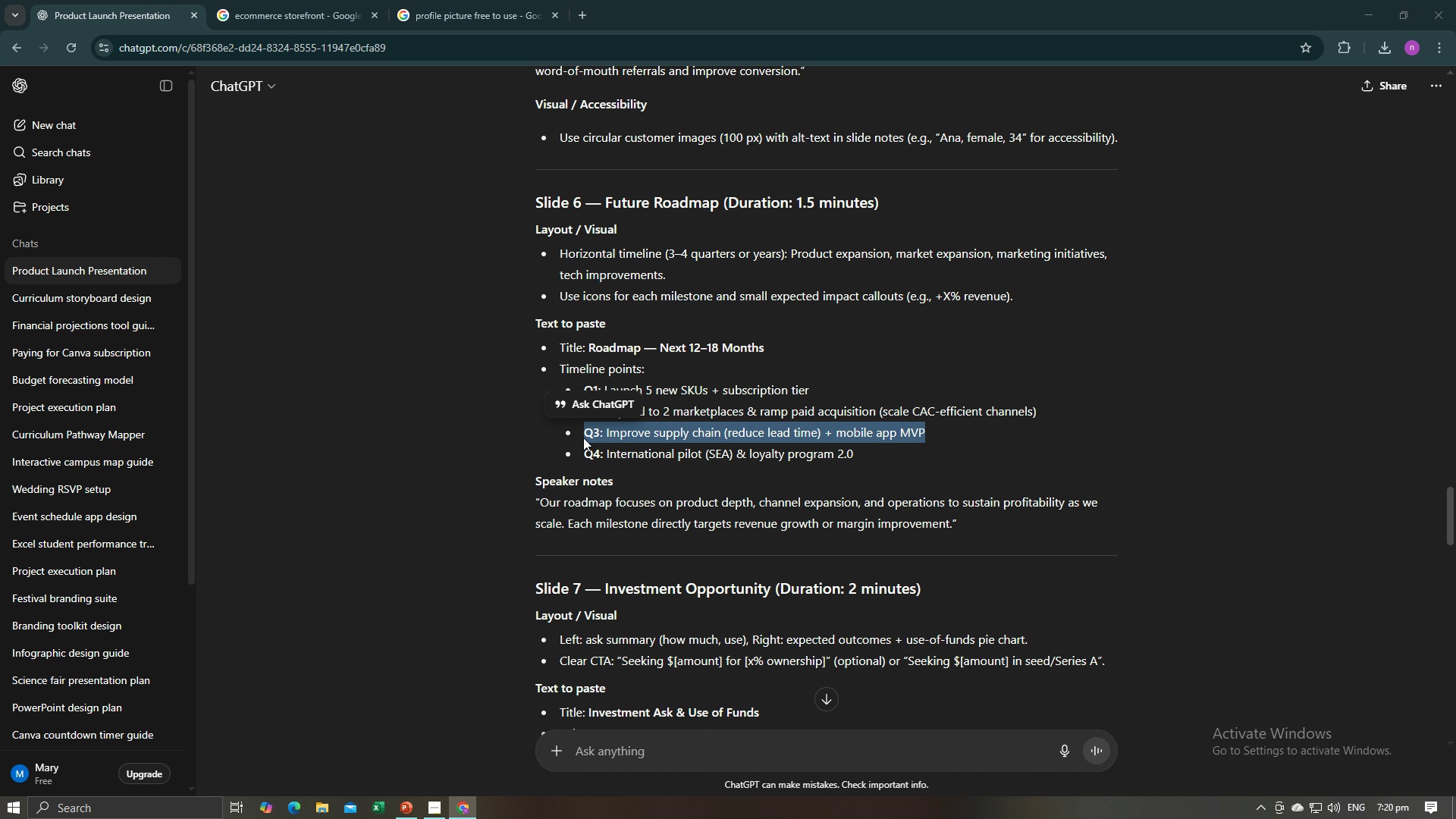 
key(Alt+AltLeft)
 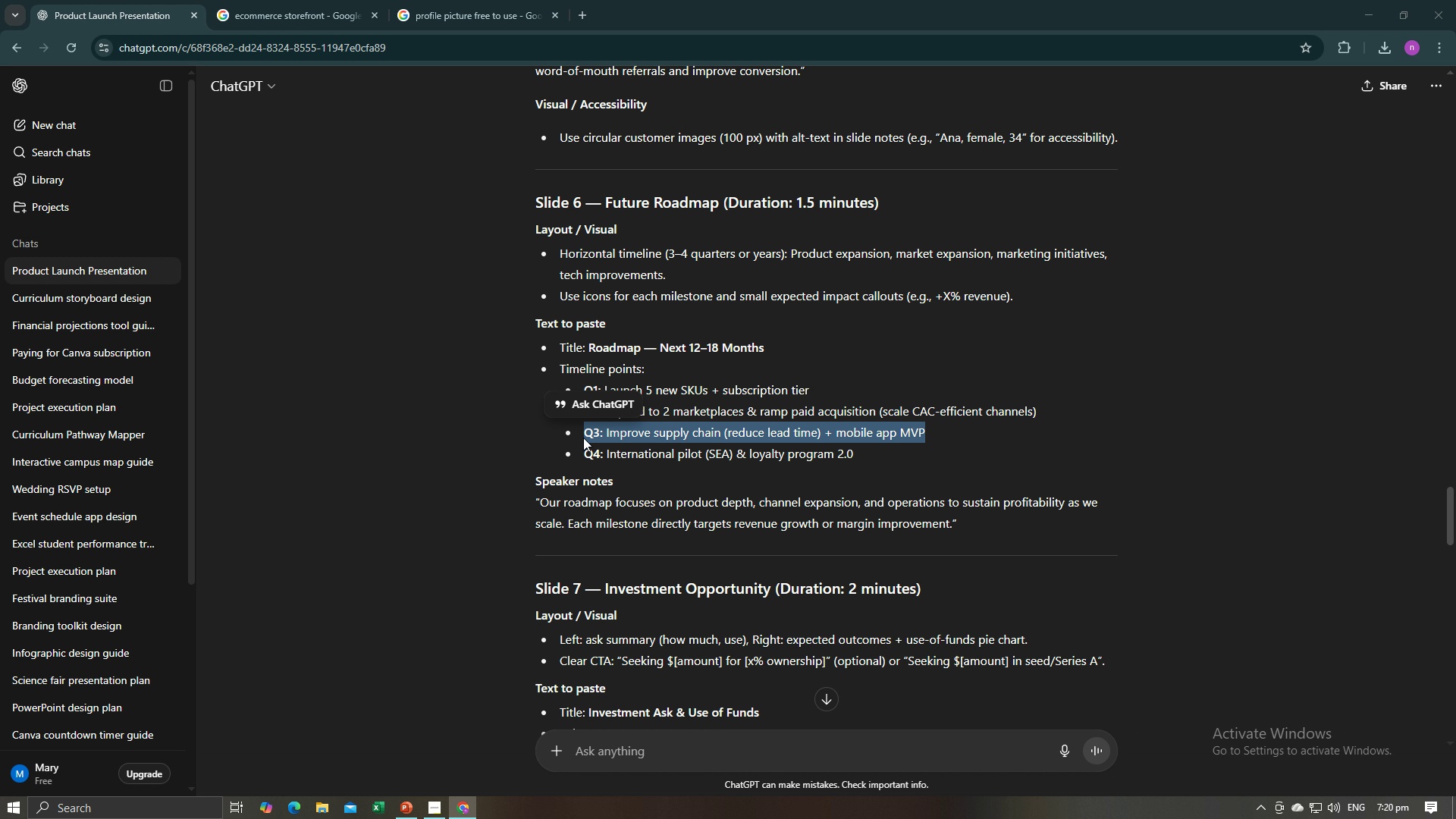 
key(Alt+Tab)
 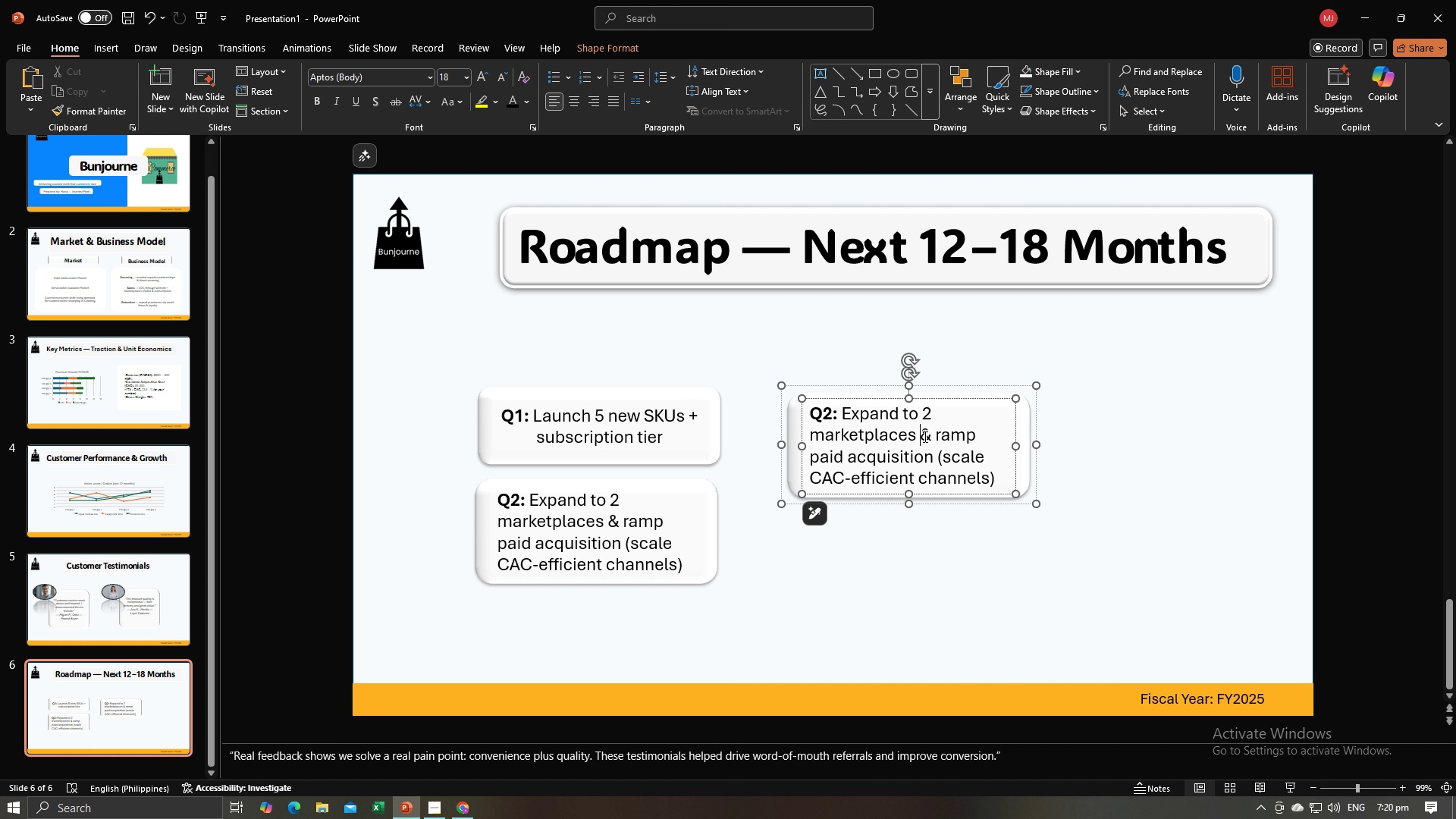 
left_click([924, 436])
 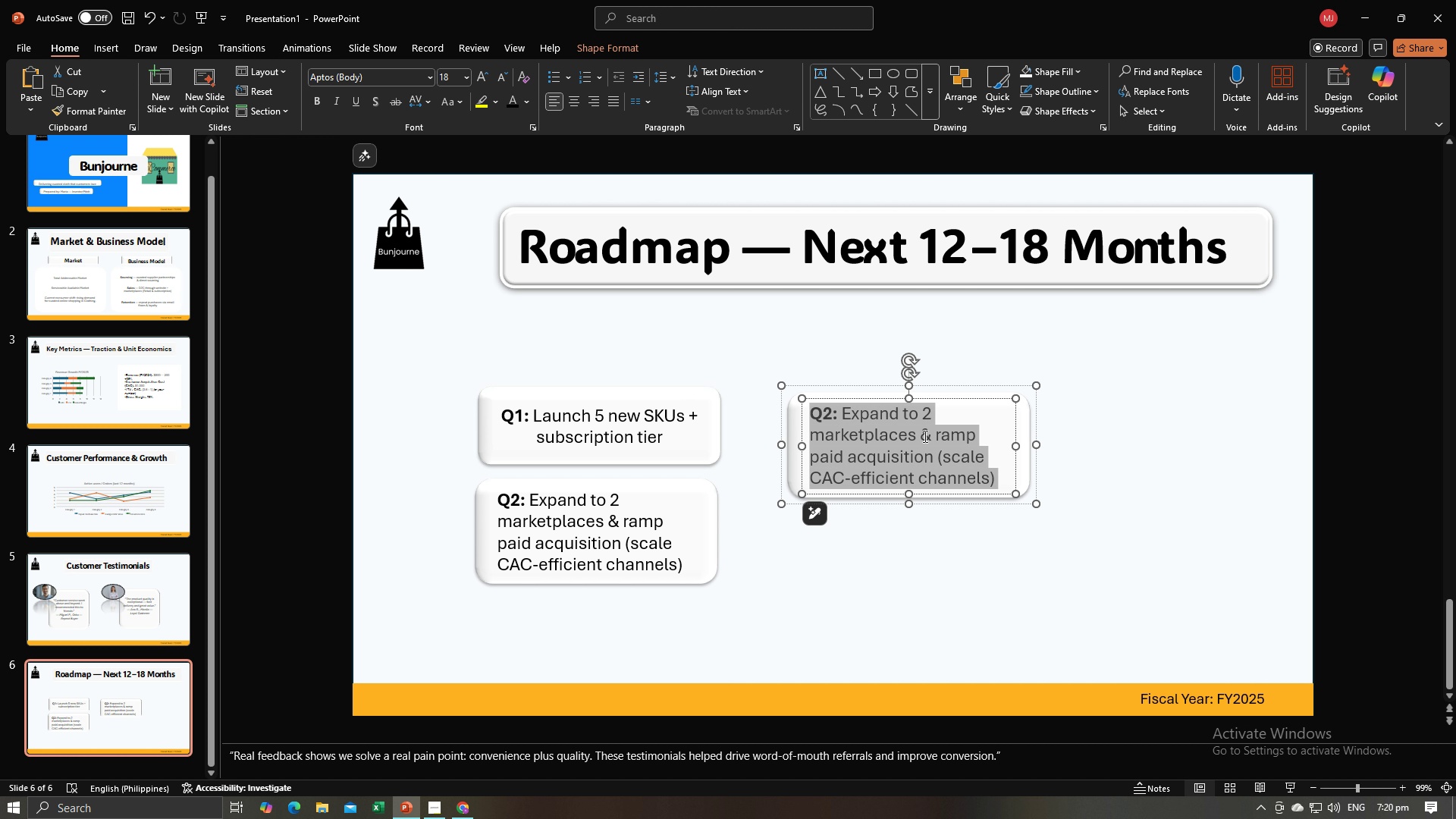 
key(Control+A)
 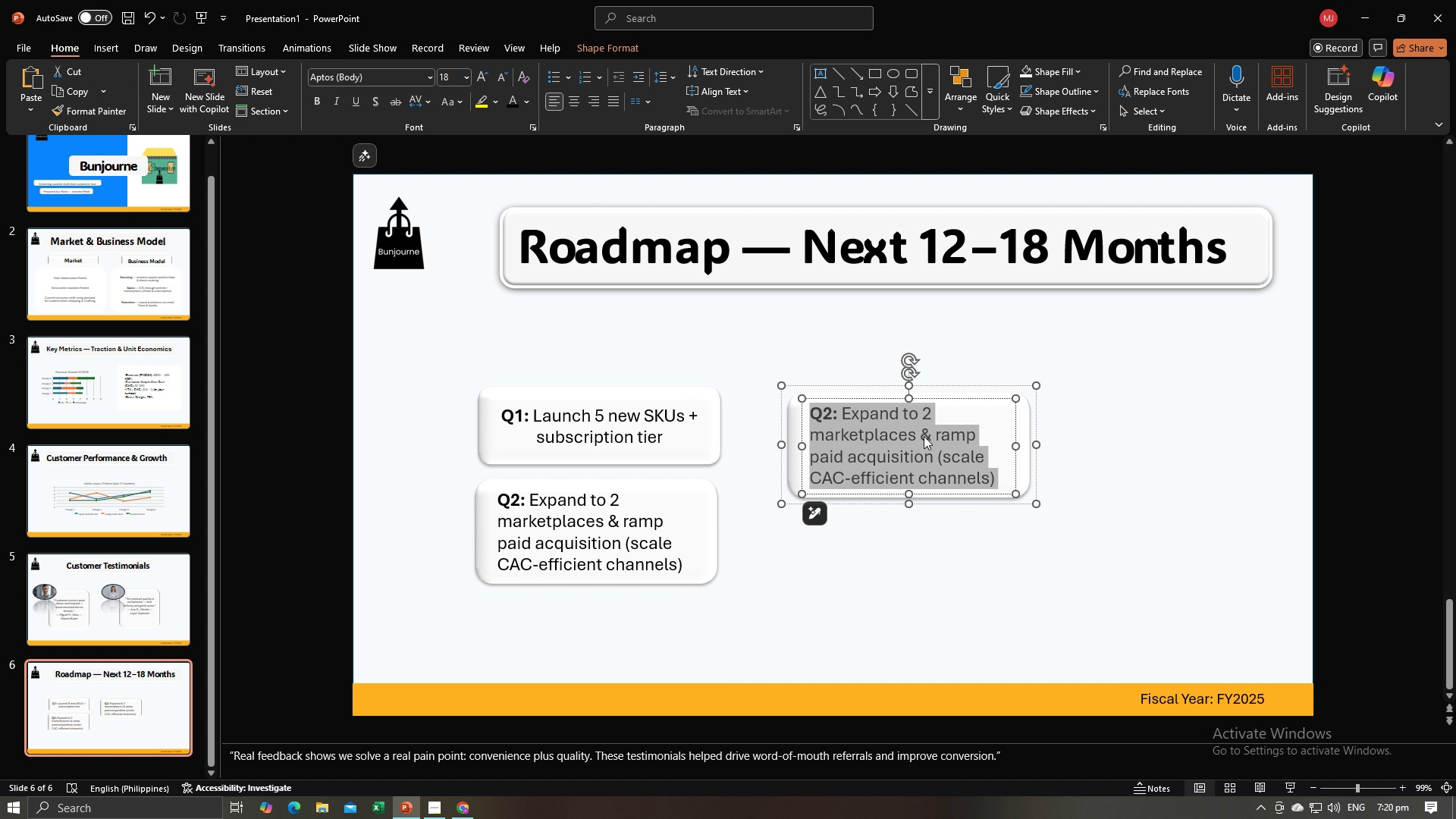 
key(Control+V)
 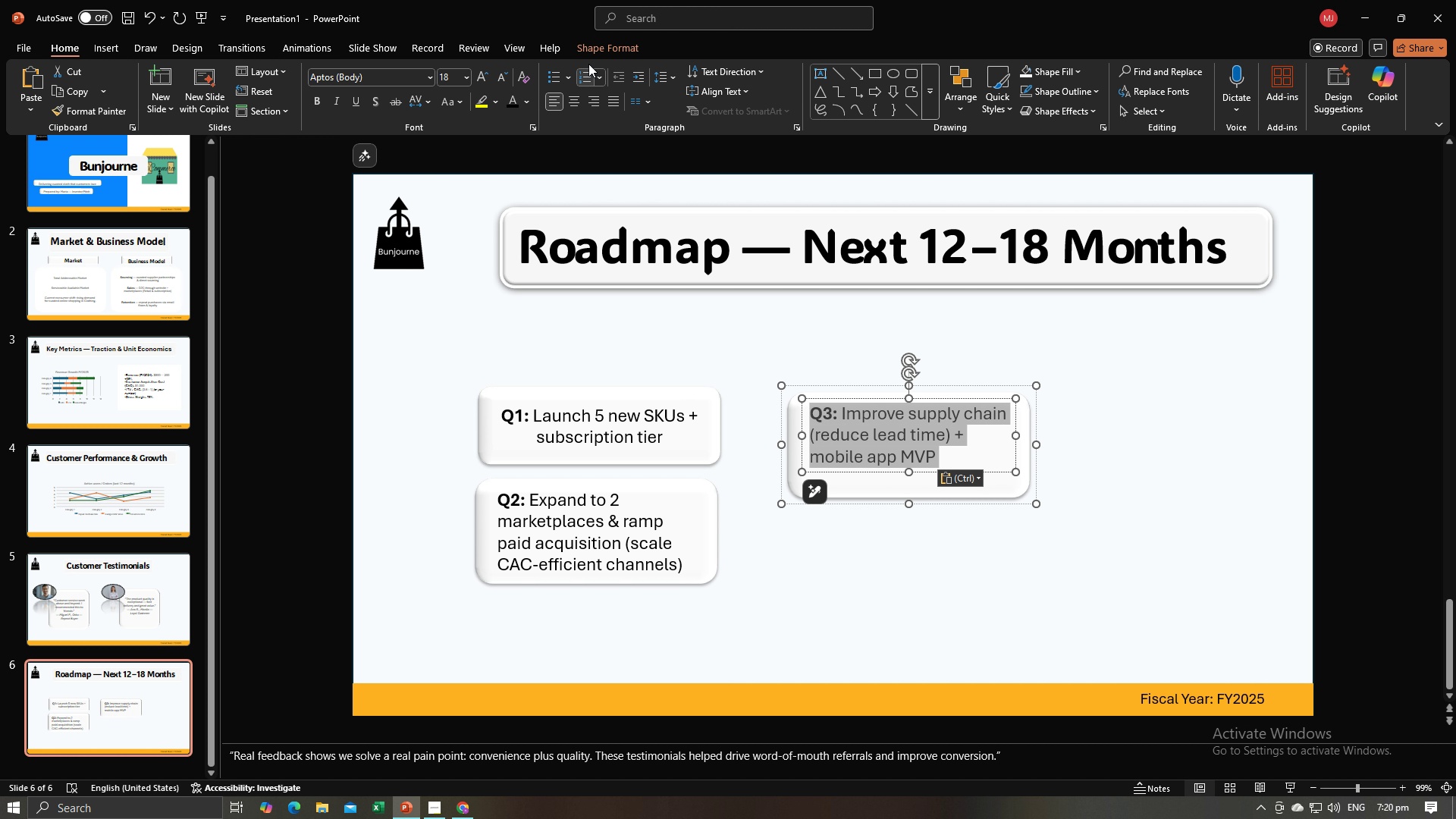 
left_click([578, 108])
 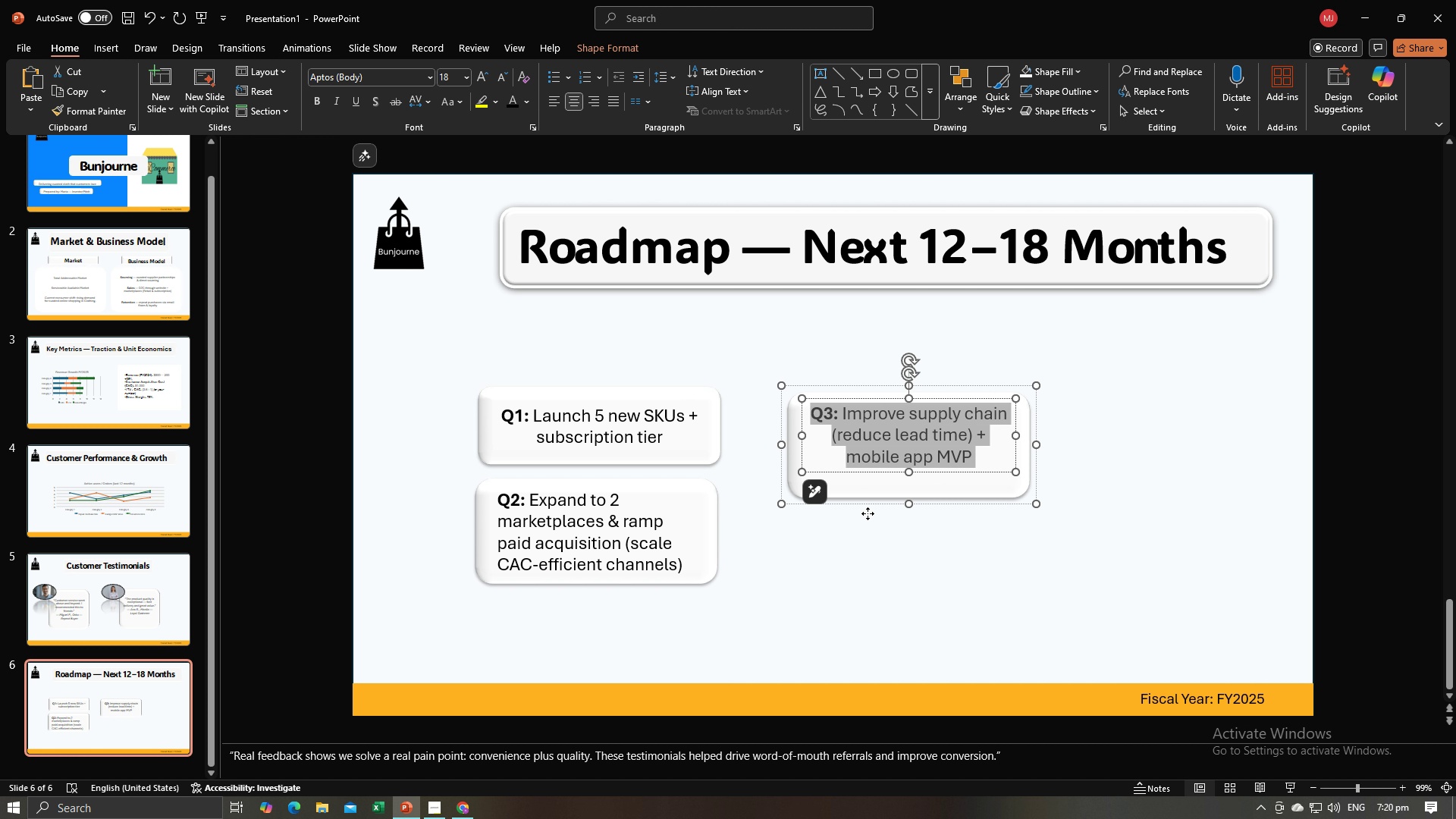 
left_click([868, 513])
 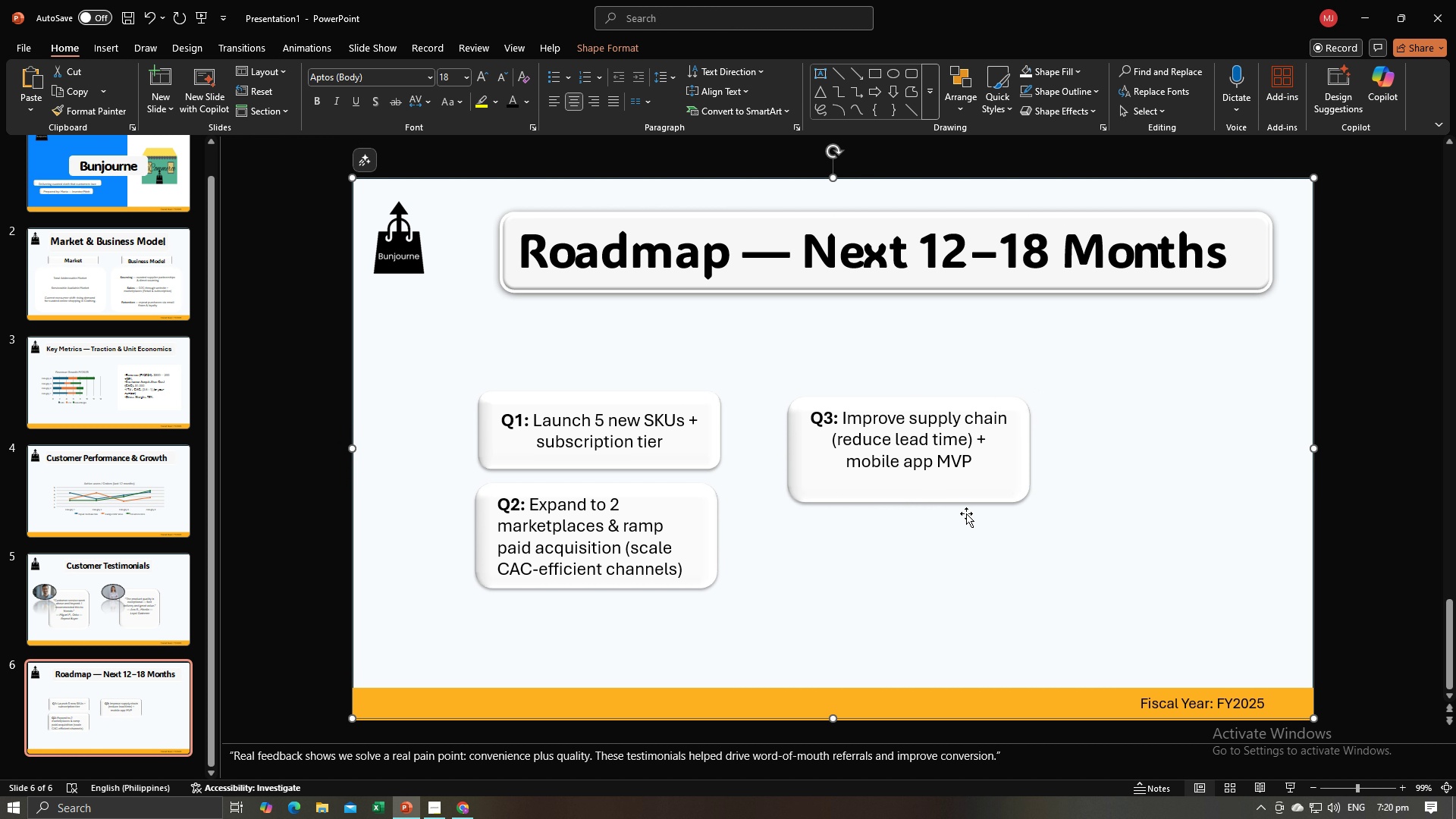 
key(Alt+AltLeft)
 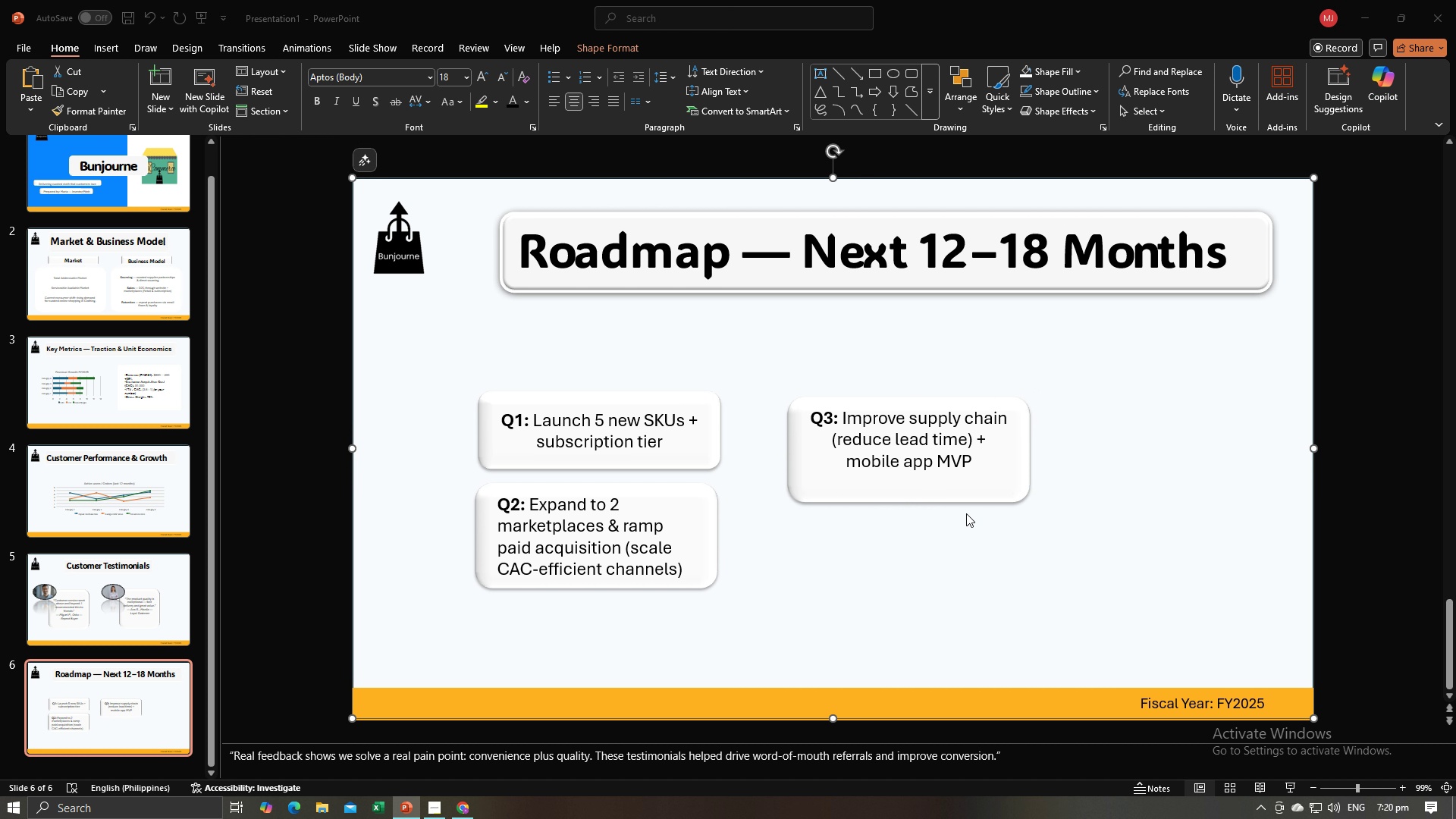 
key(Alt+Tab)
 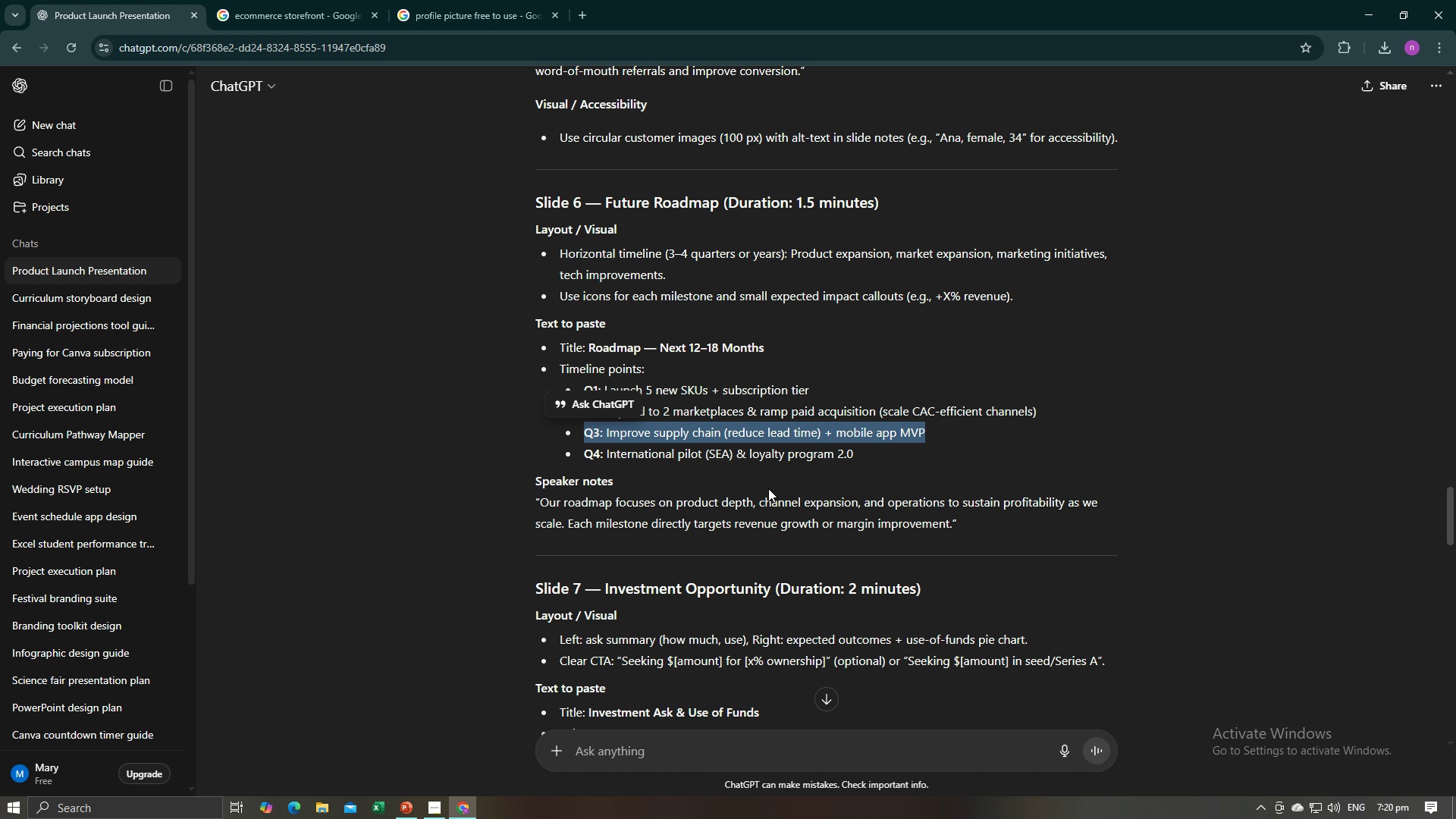 
key(Alt+AltLeft)
 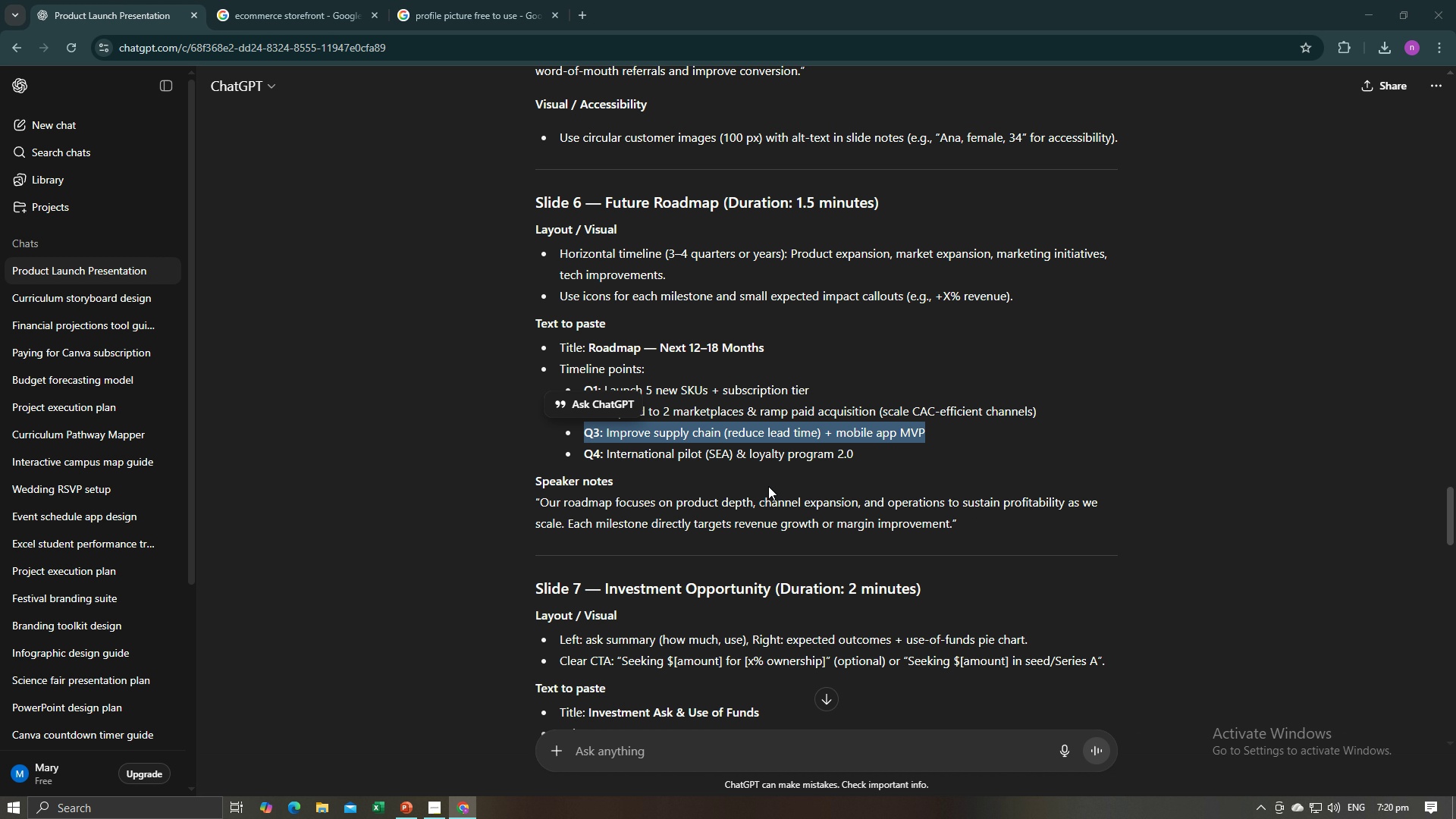 
key(Alt+Tab)
 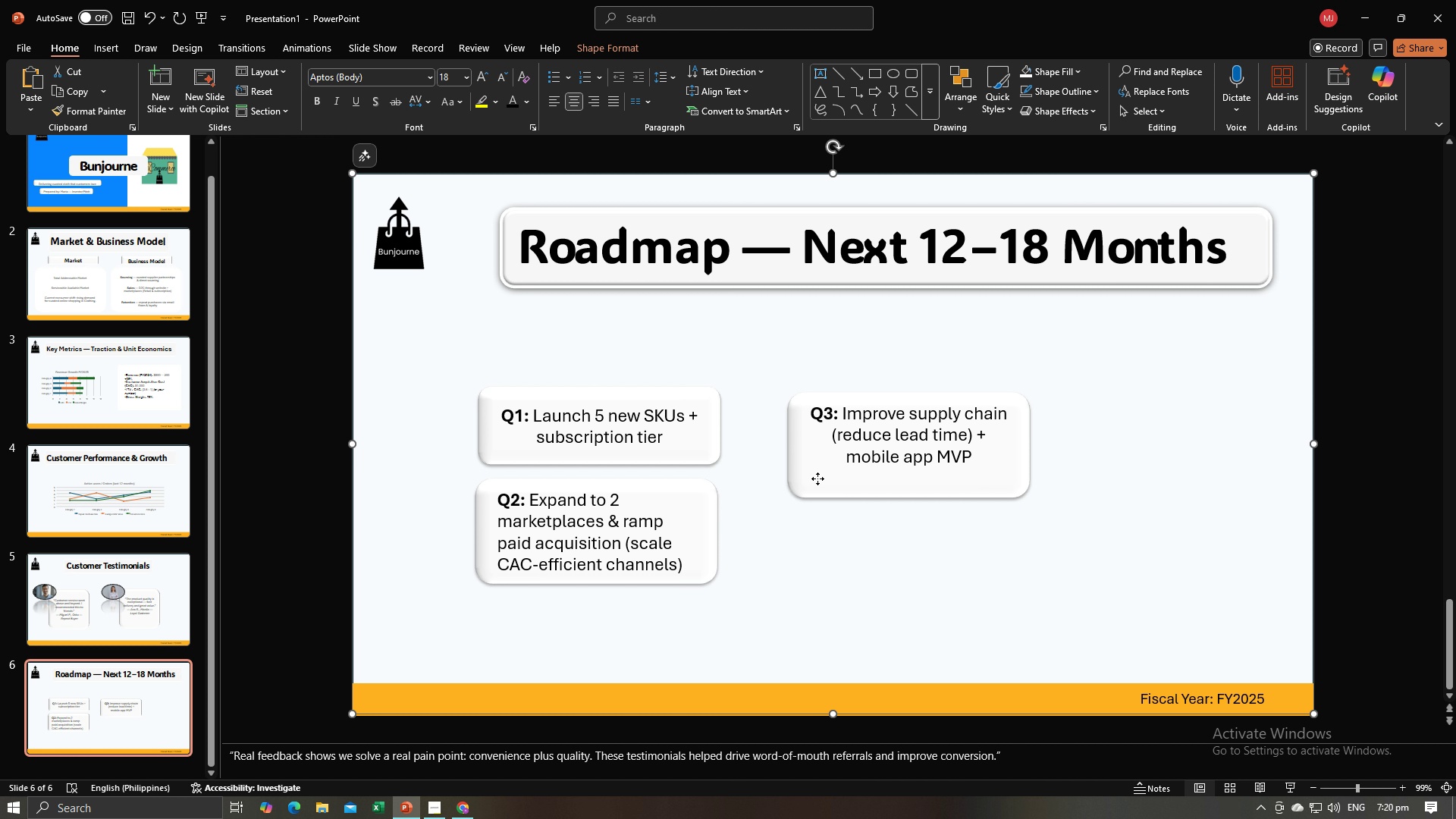 
left_click([817, 479])
 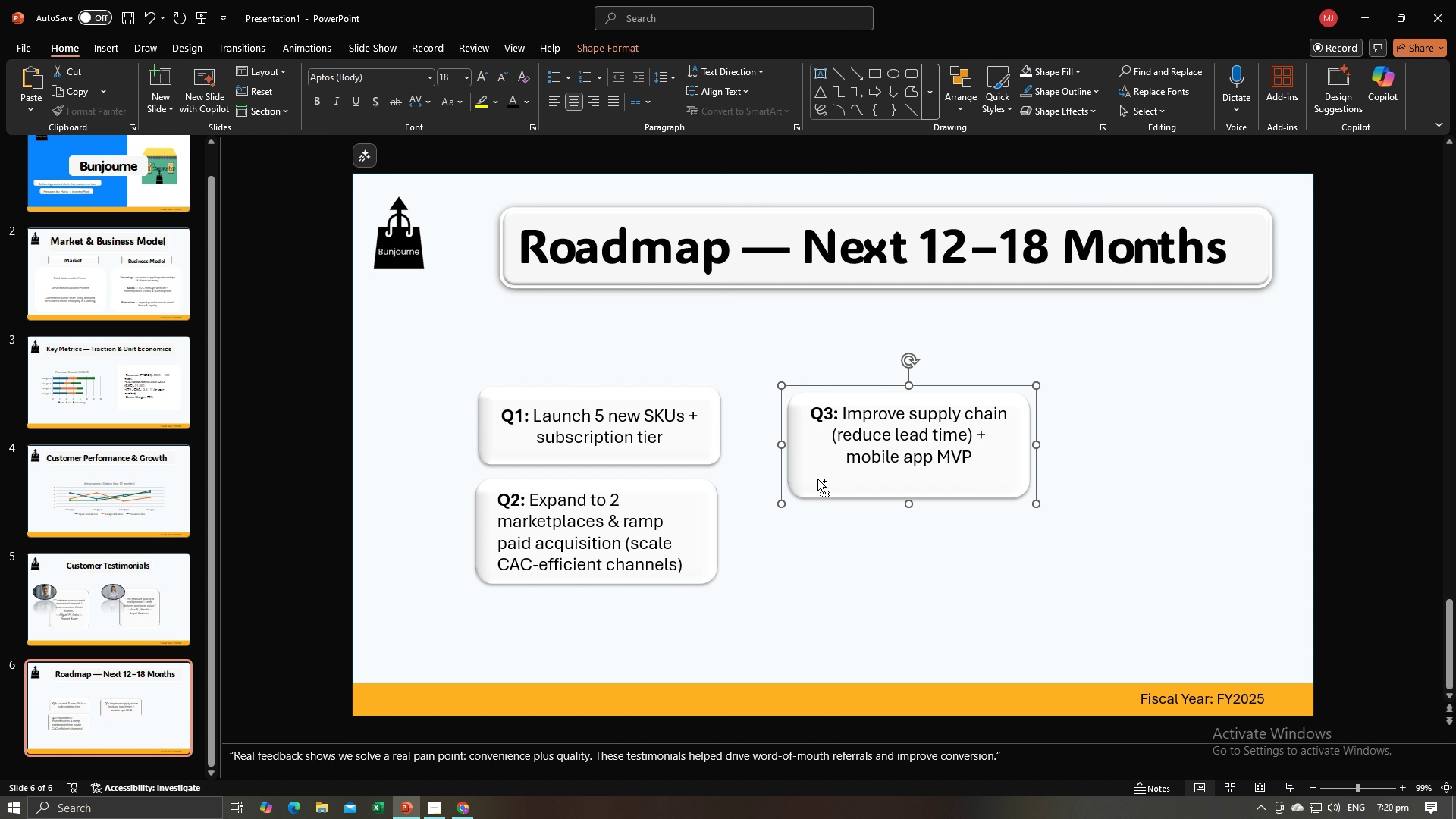 
key(Control+C)
 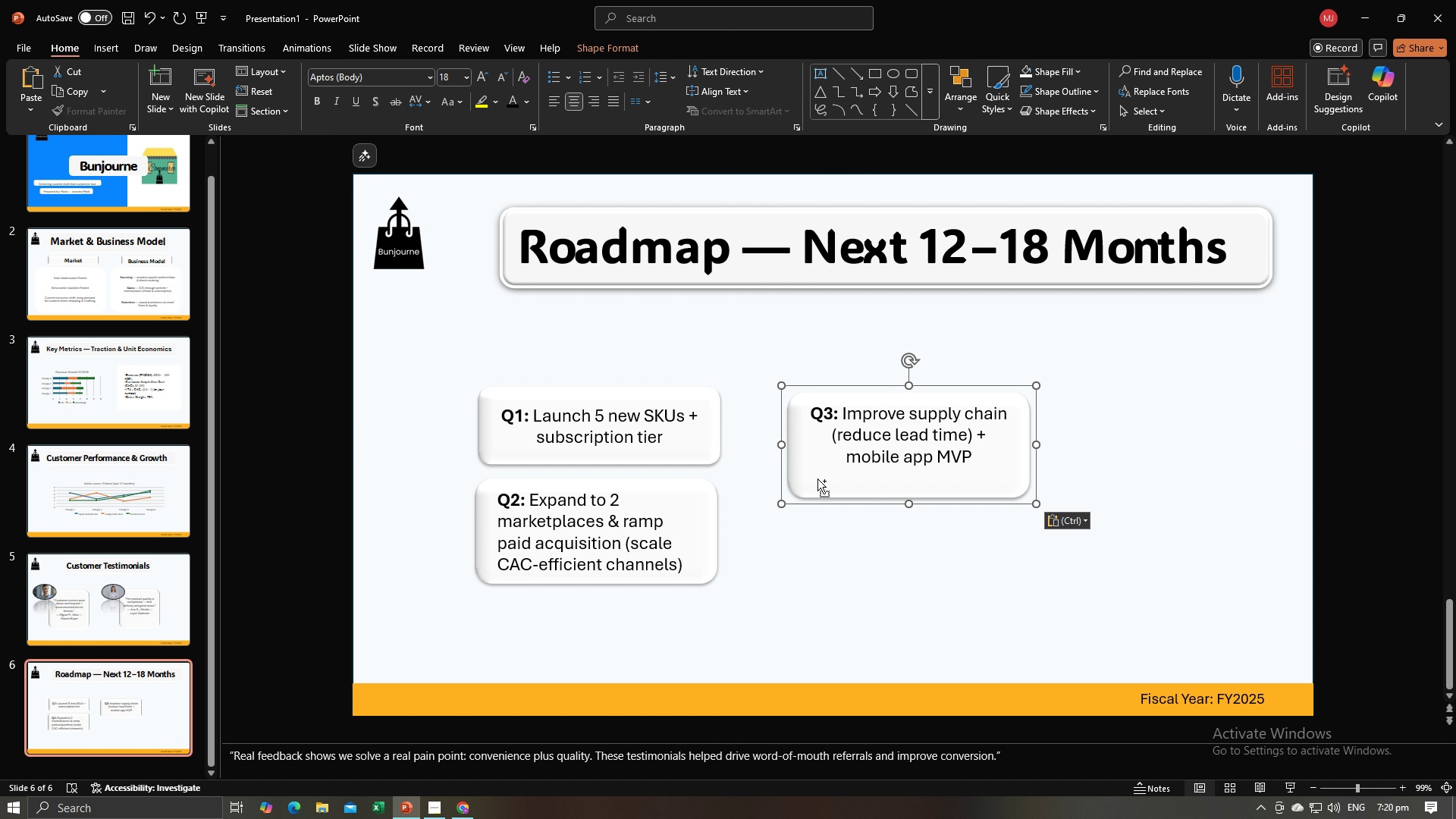 
key(Control+V)
 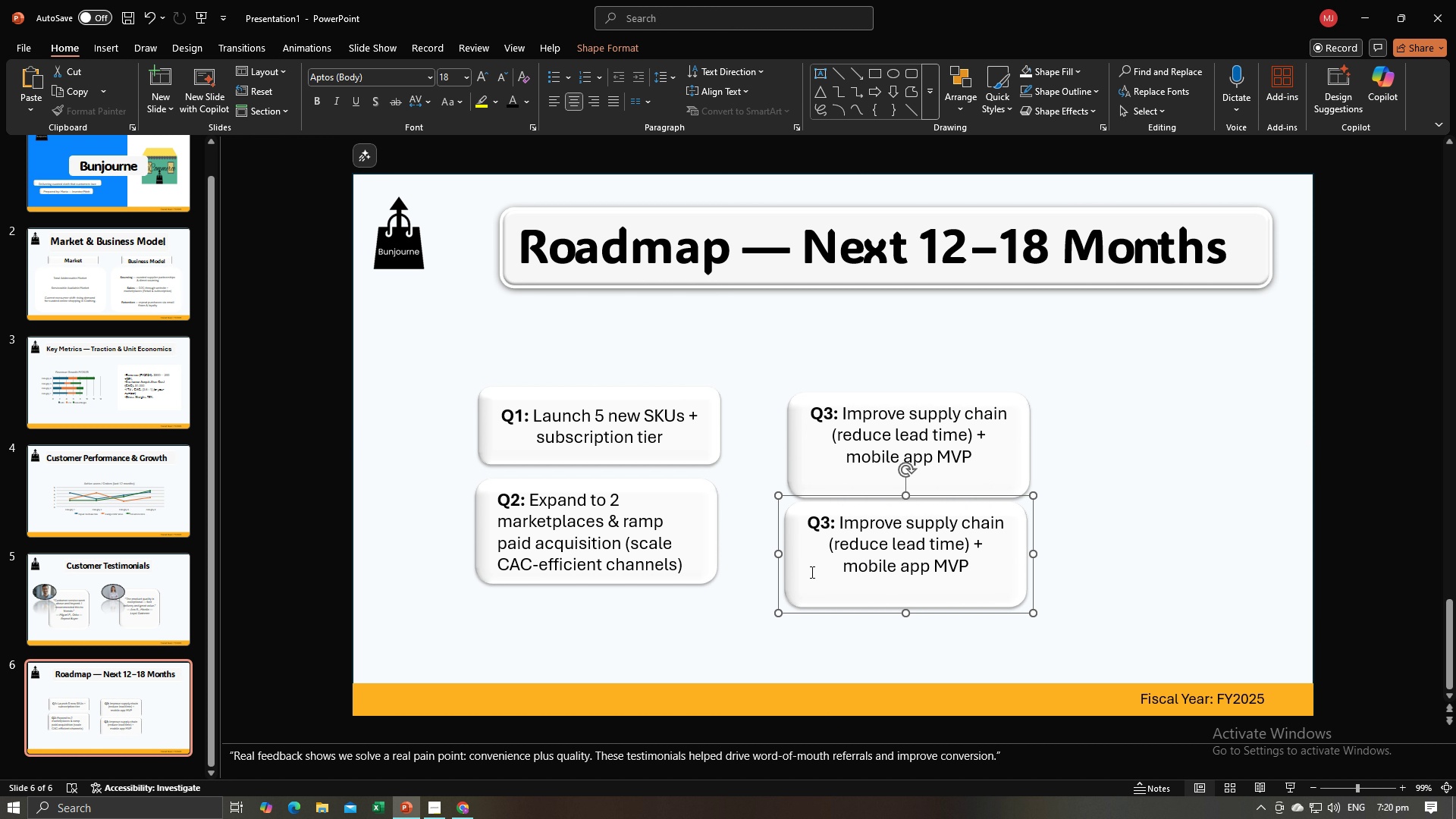 
left_click([846, 552])
 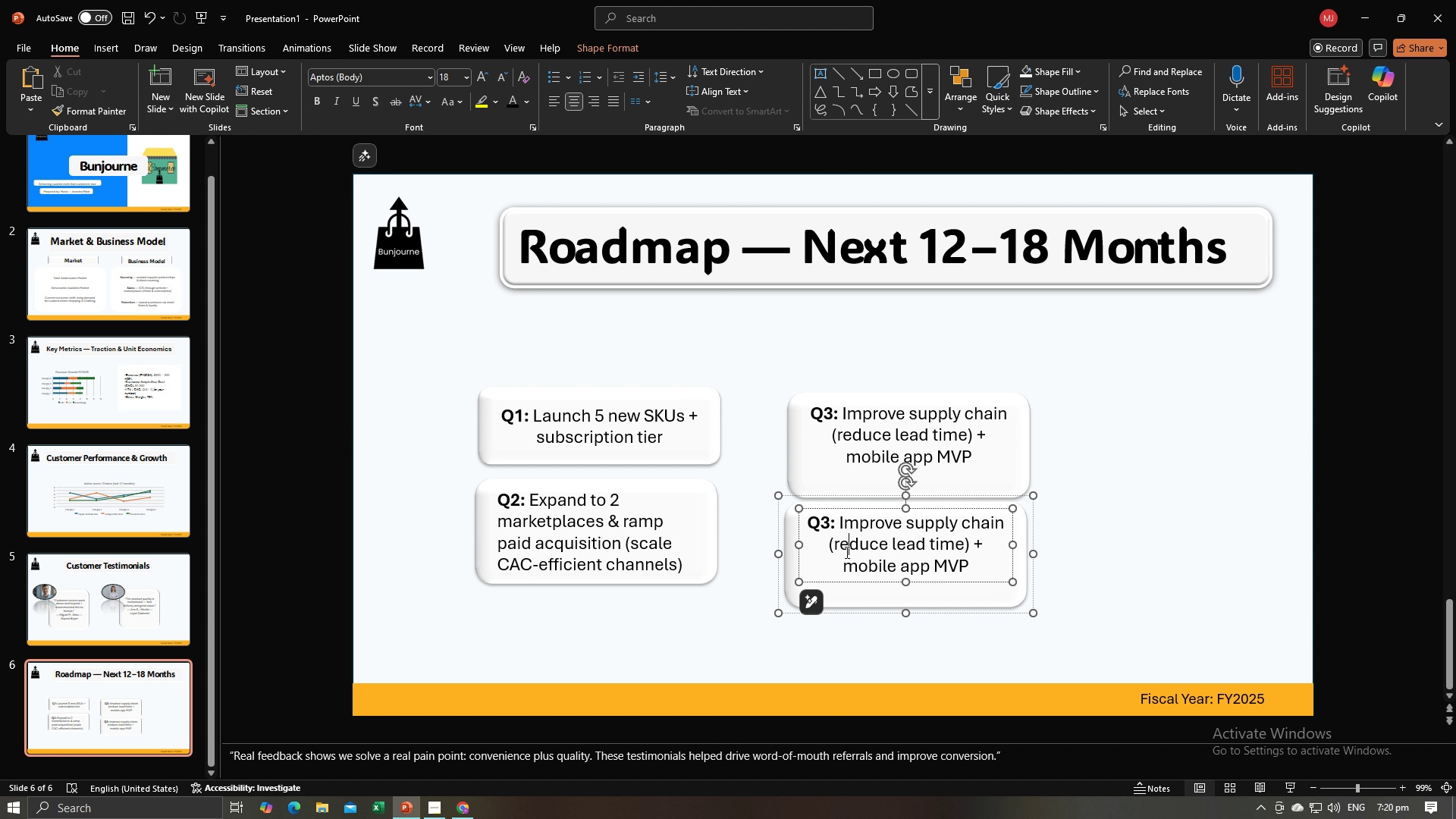 
key(Control+A)
 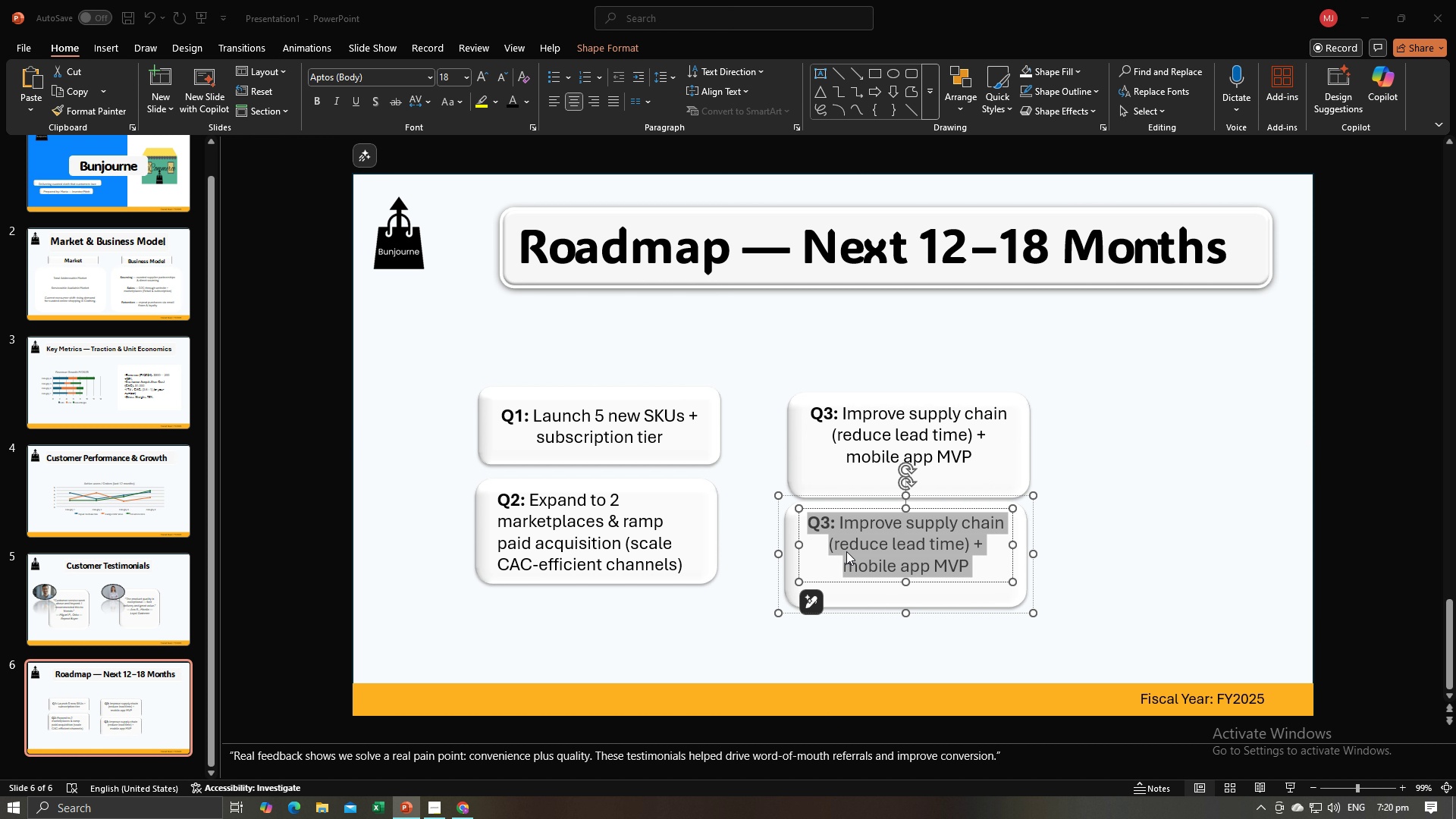 
key(Alt+AltLeft)
 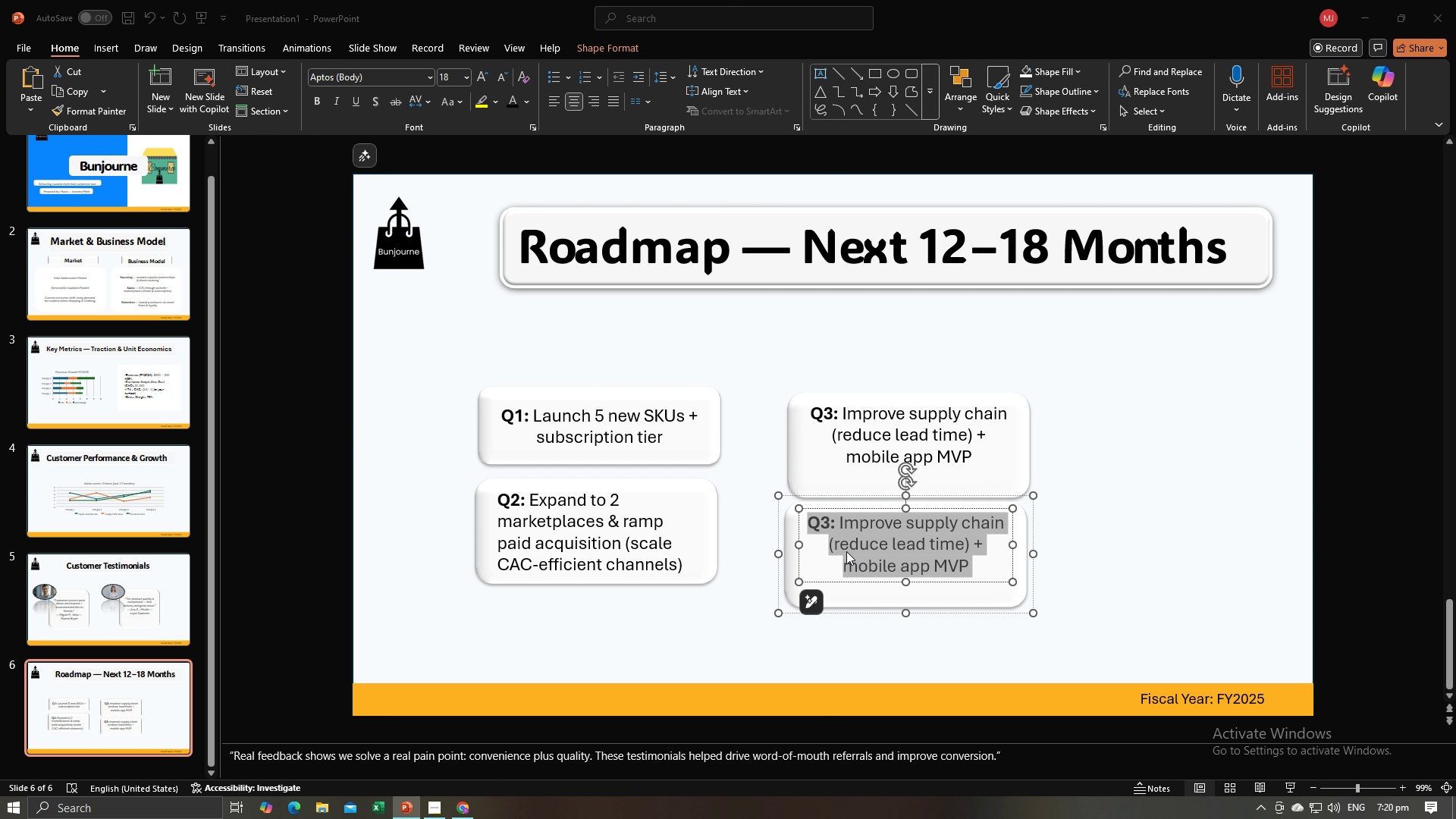 
key(Alt+Tab)
 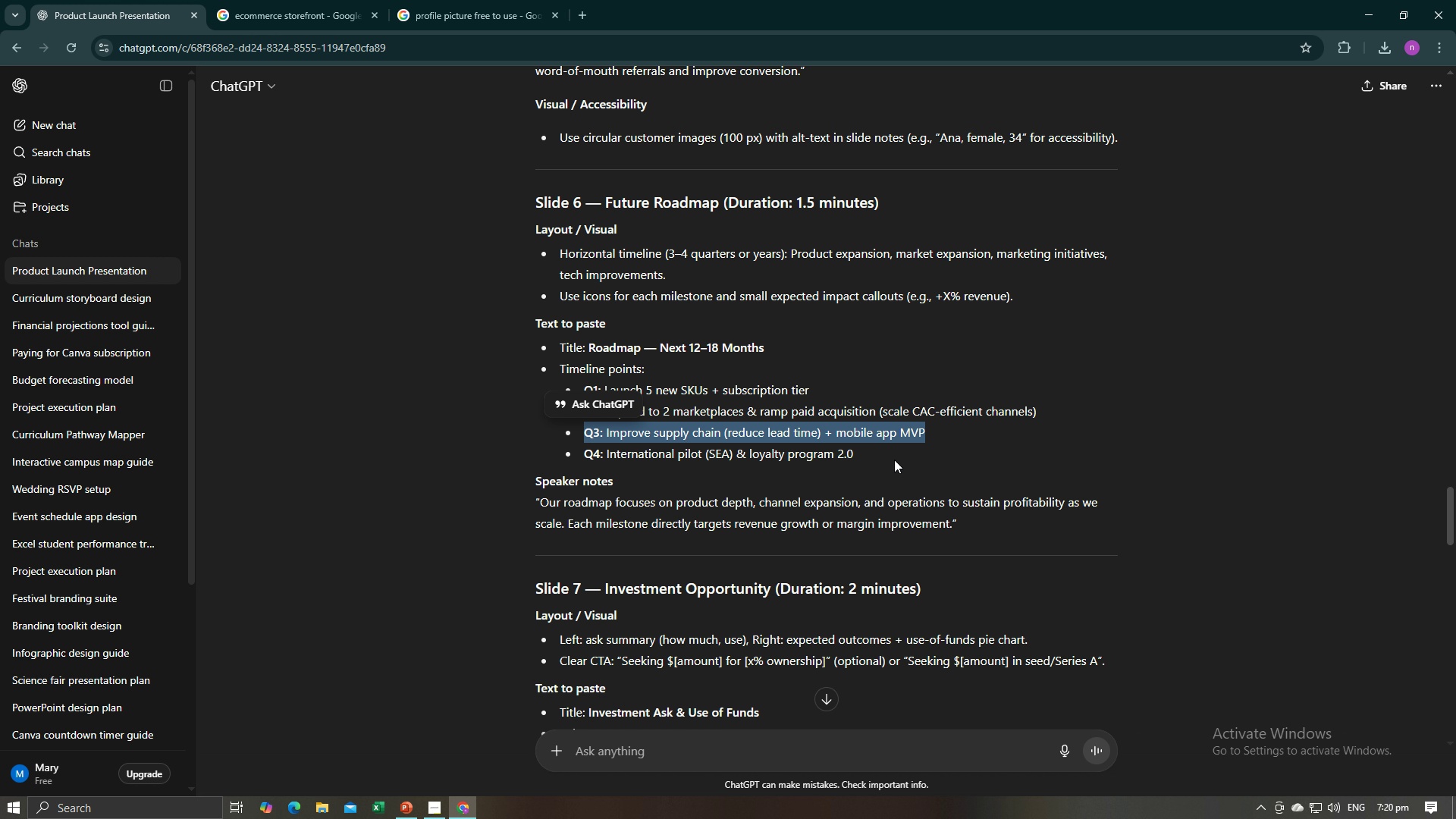 
left_click([891, 458])
 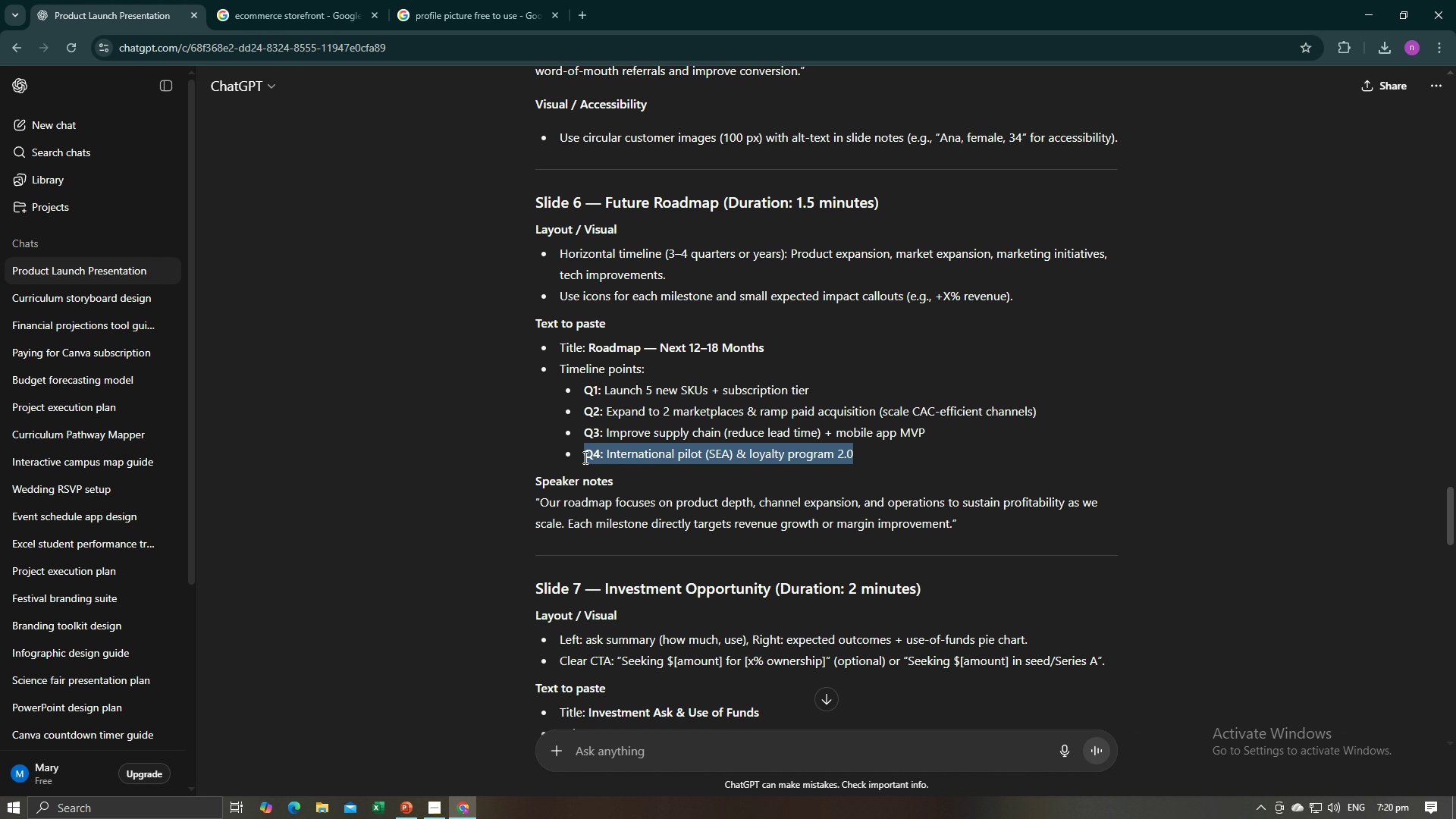 
key(Control+C)
 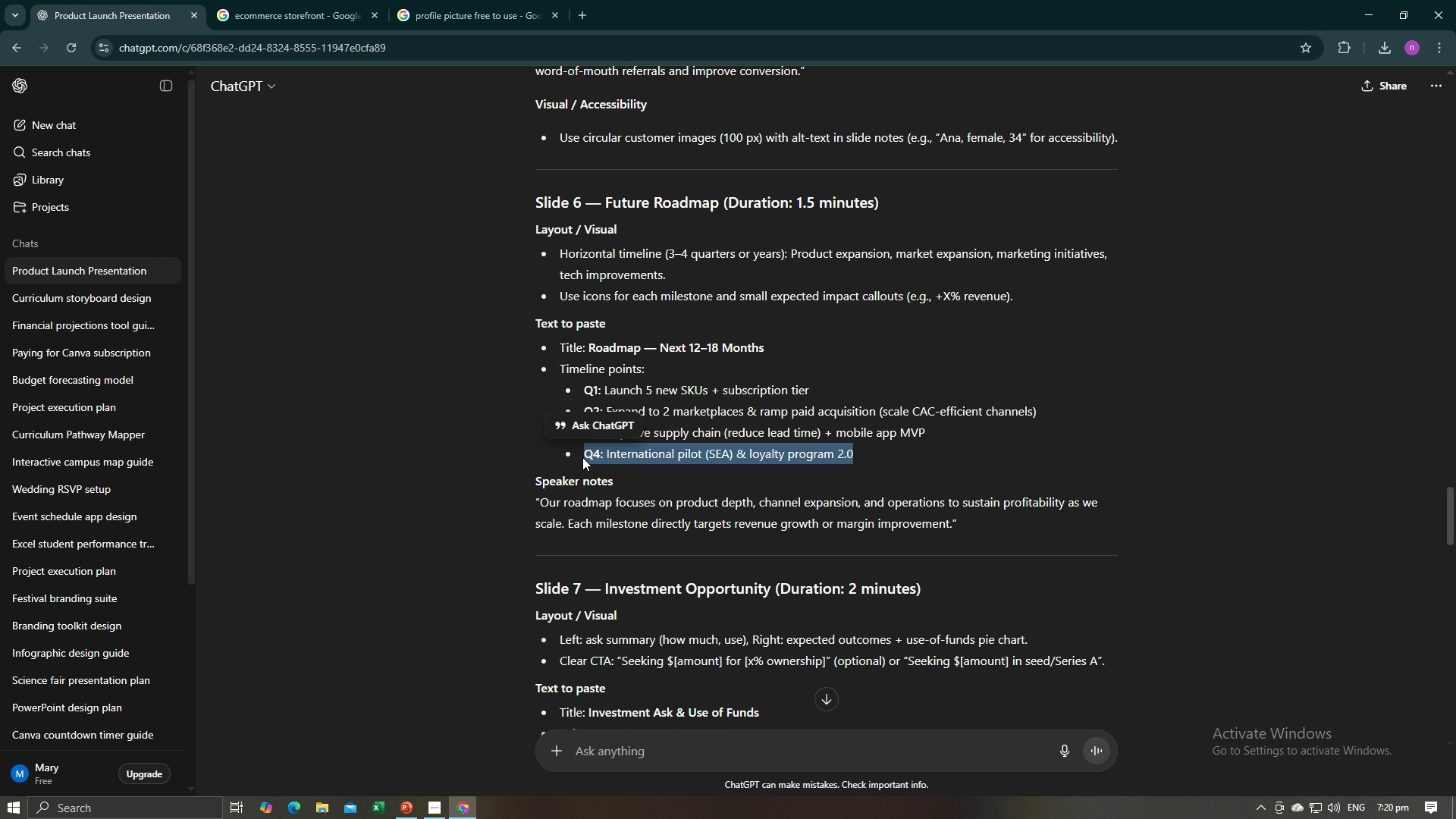 
key(Control+C)
 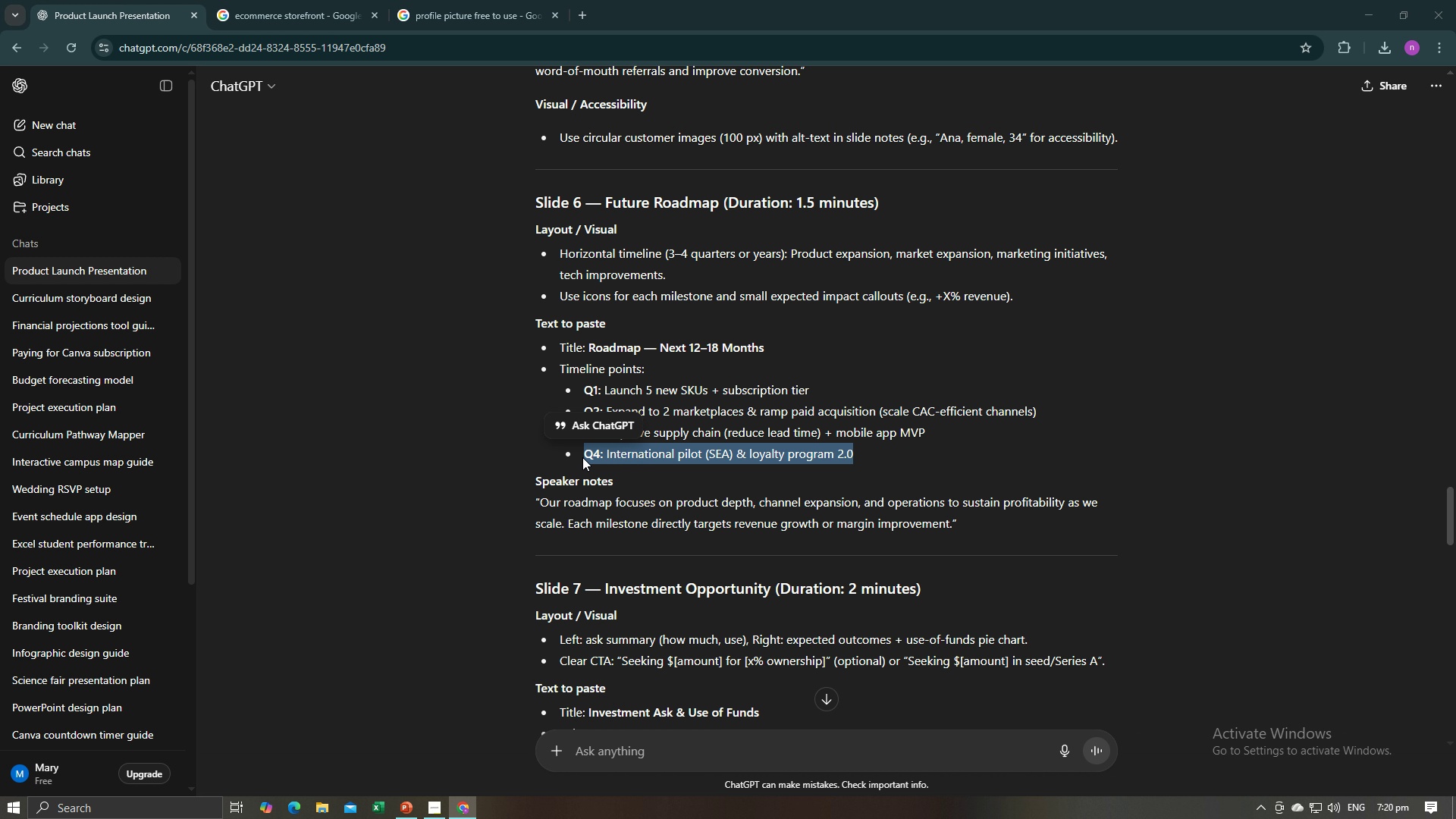 
key(Alt+AltLeft)
 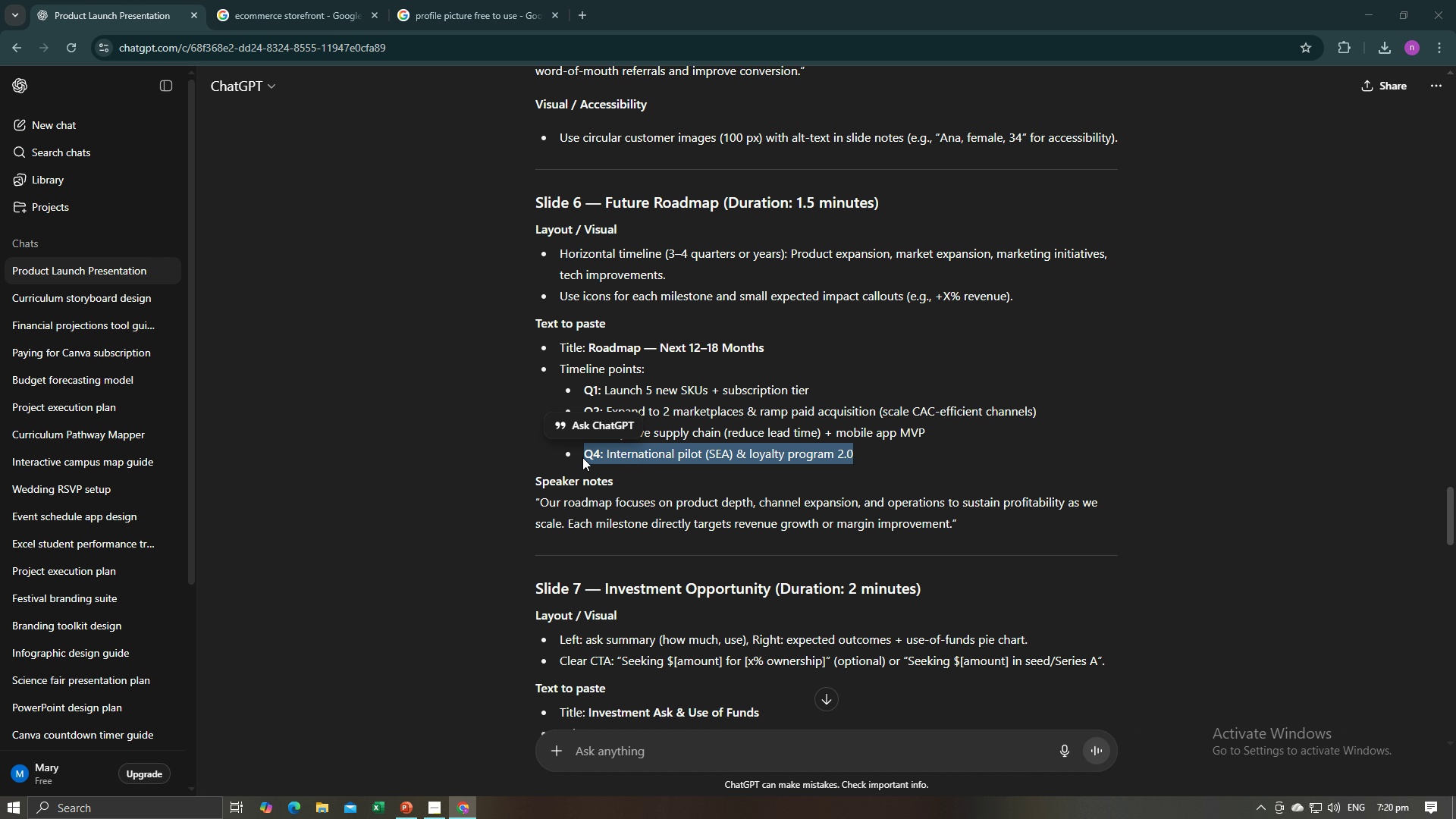 
key(Alt+Tab)
 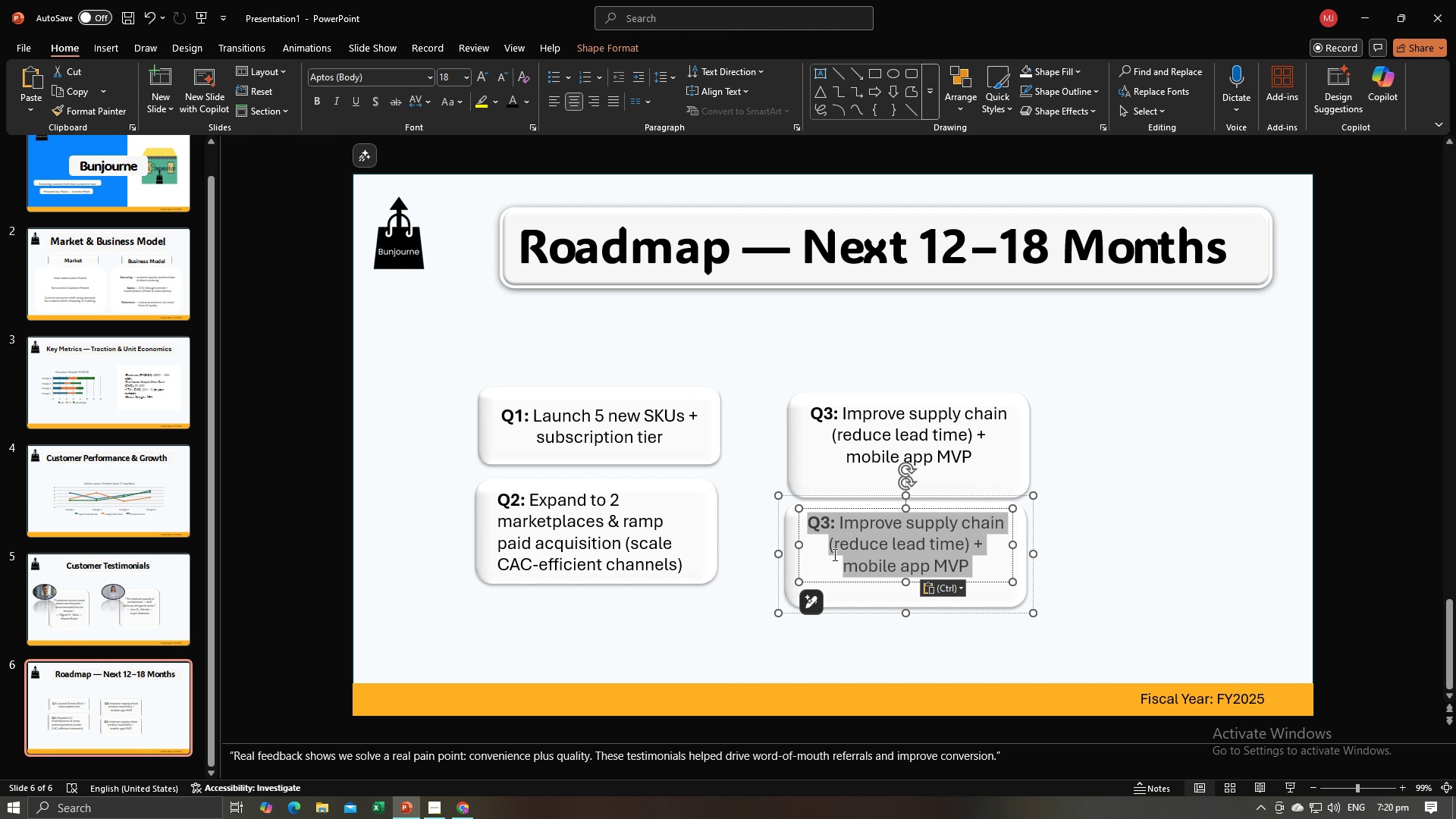 
key(Control+V)
 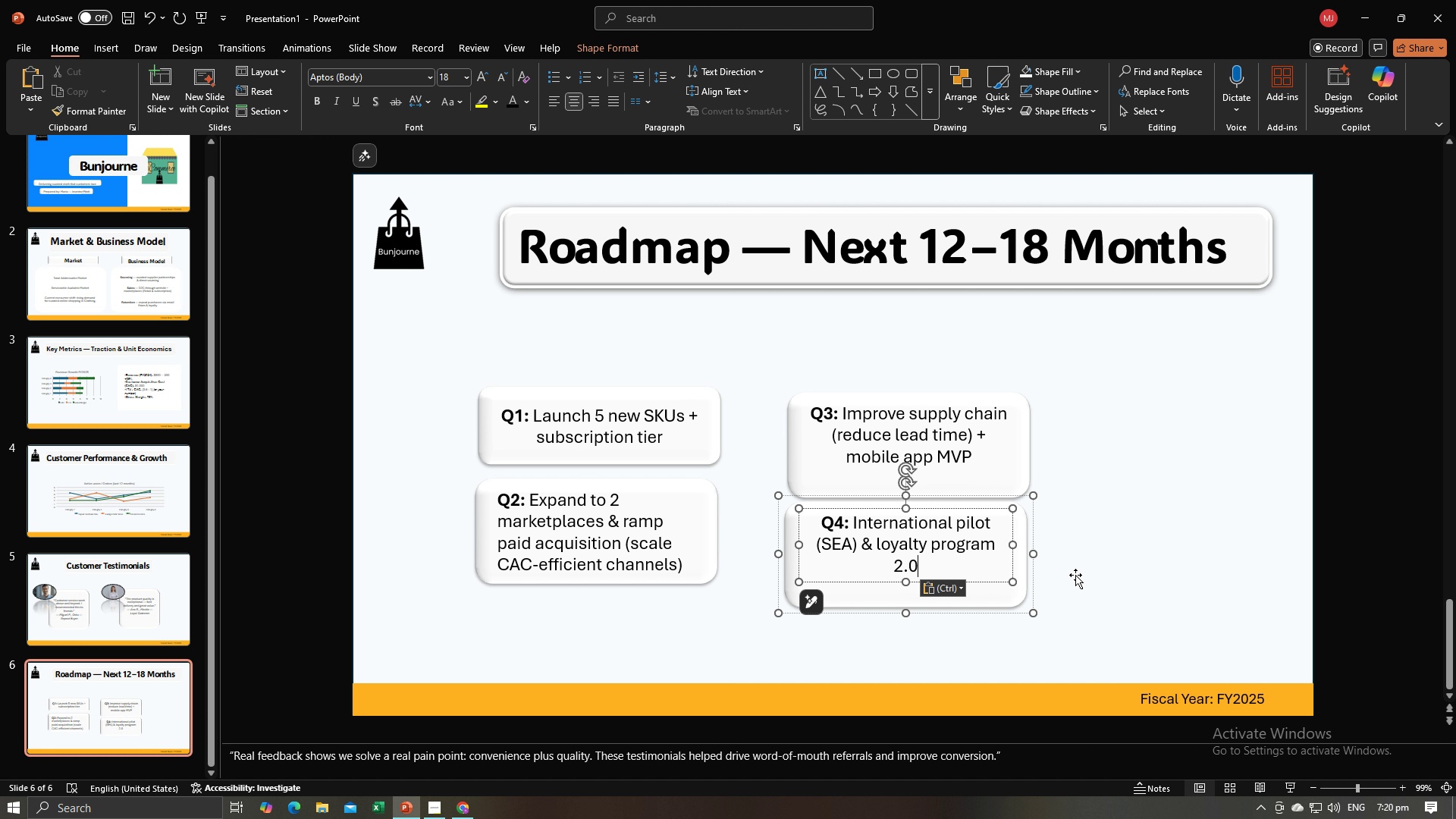 
left_click([1075, 575])
 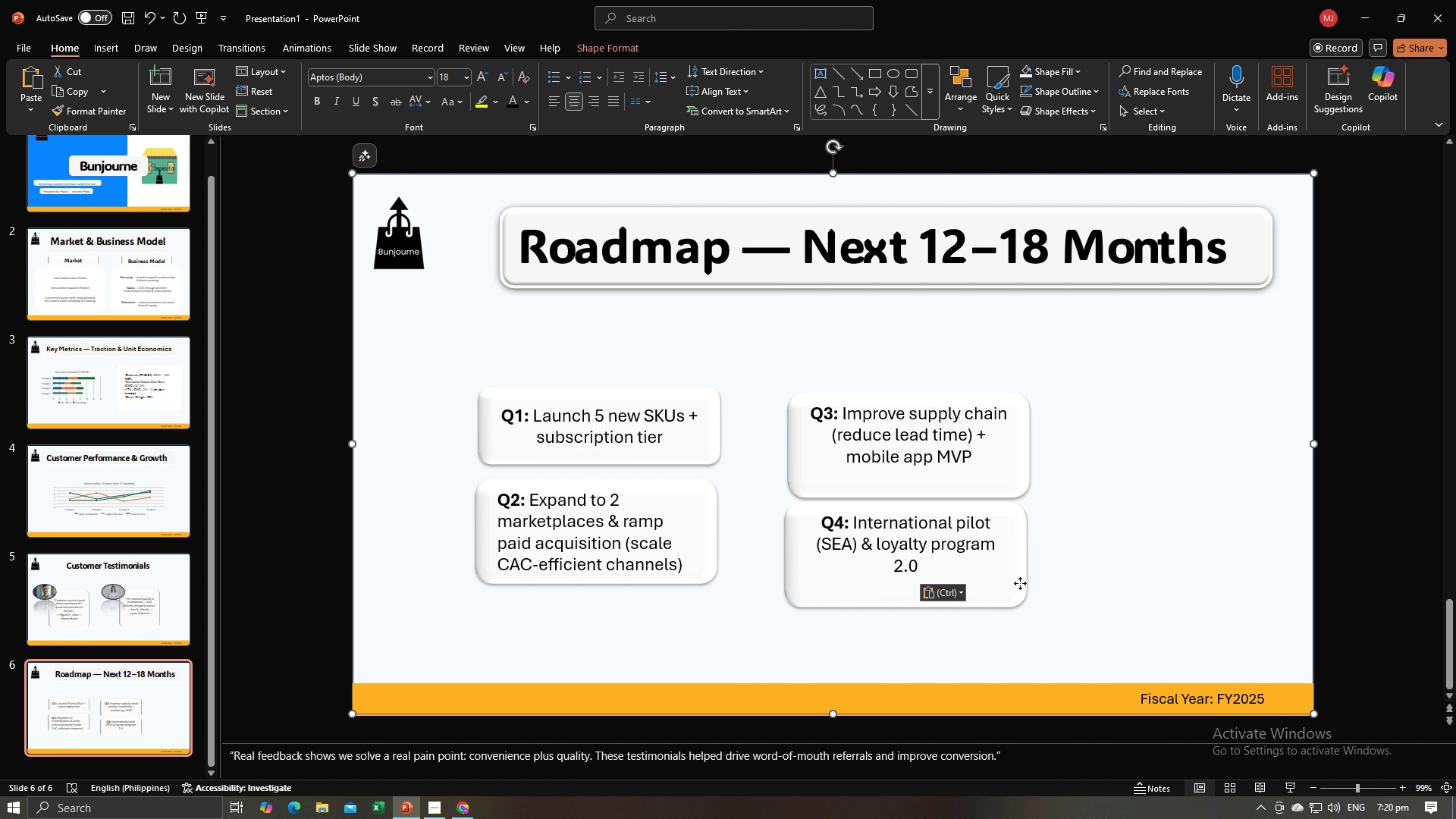 
left_click([1020, 583])
 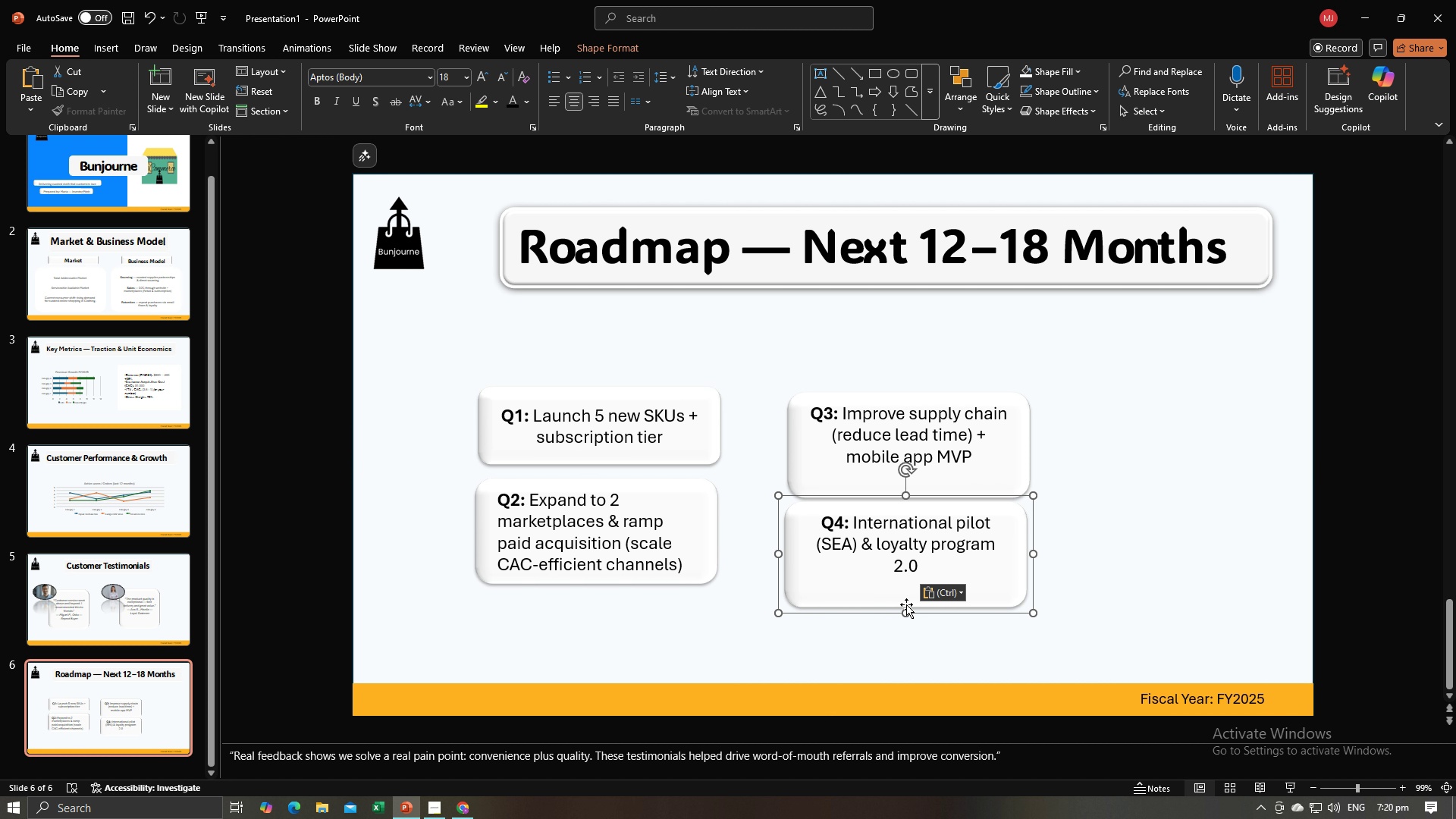 
mouse_move([924, 591])
 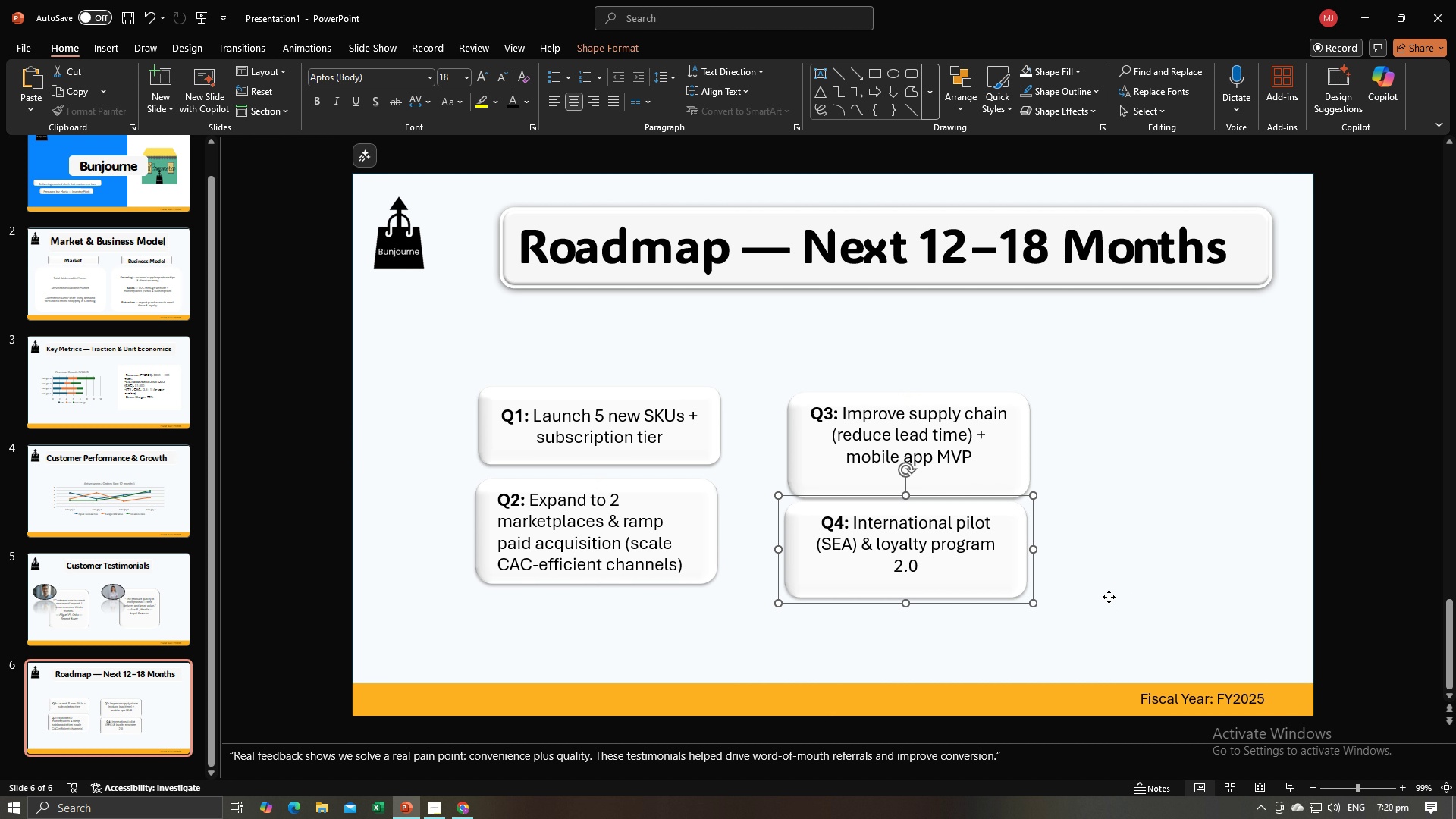 
left_click([1109, 597])
 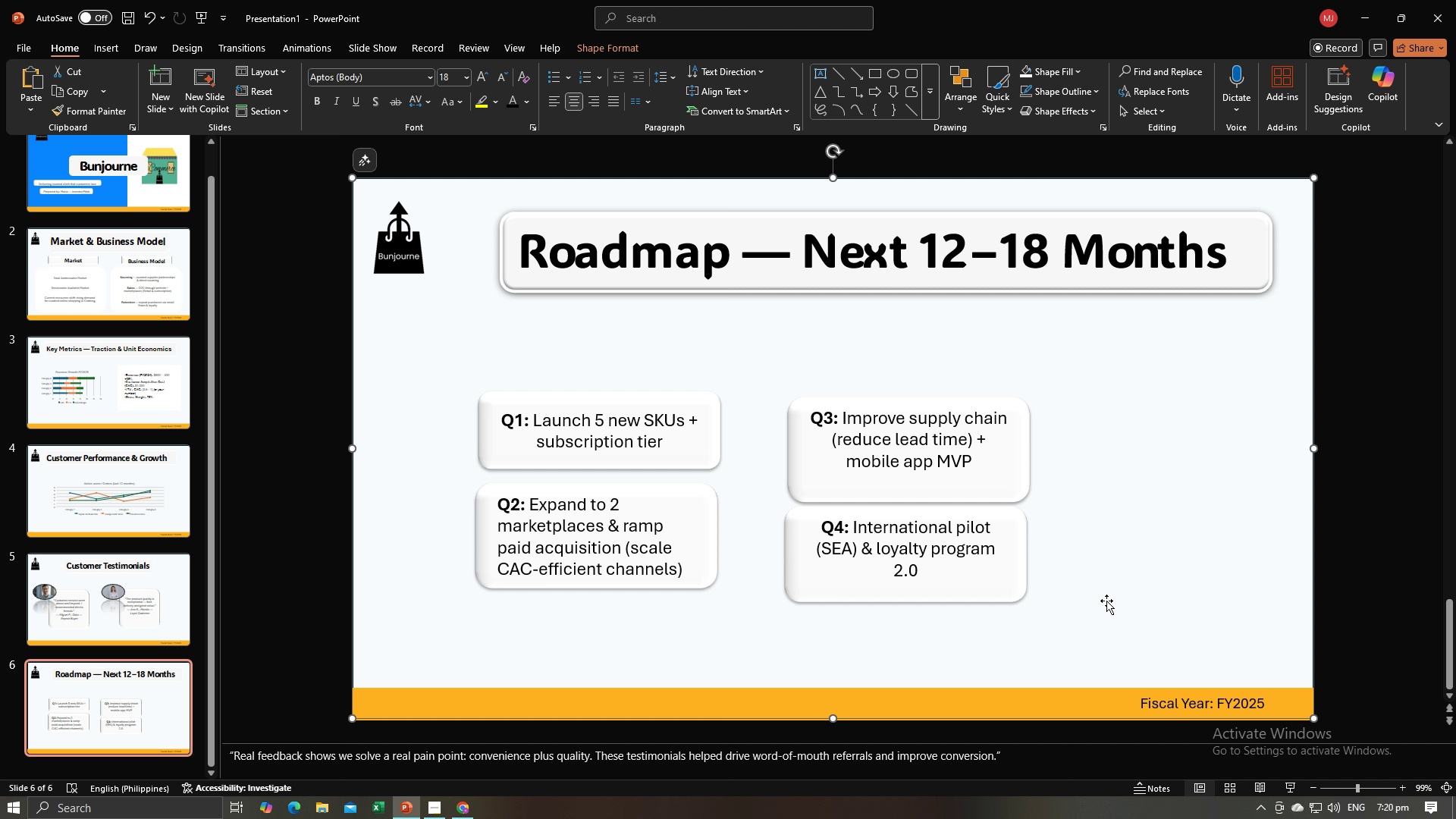 
wait(5.19)
 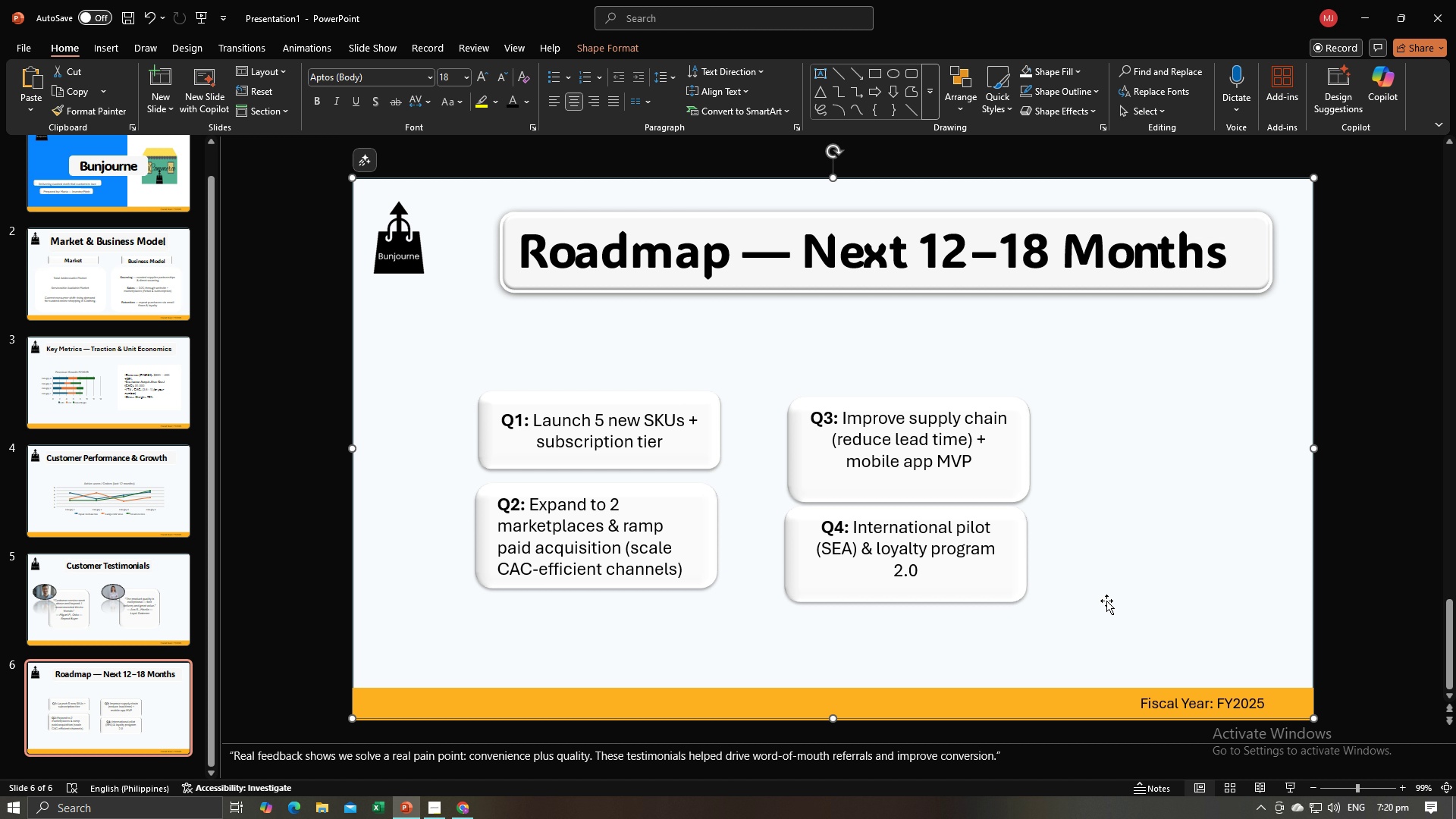 
left_click([987, 585])
 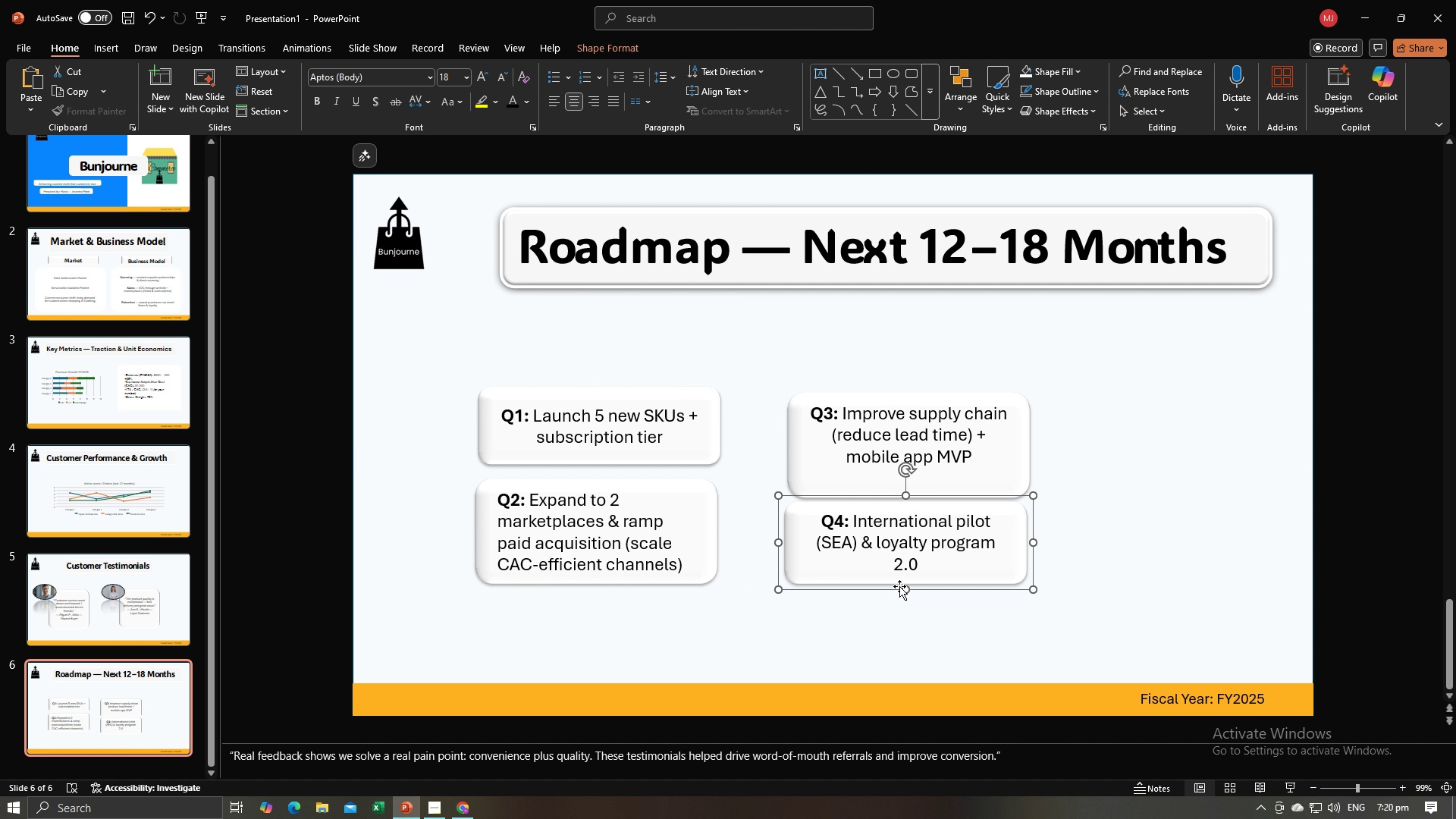 
left_click([1089, 581])
 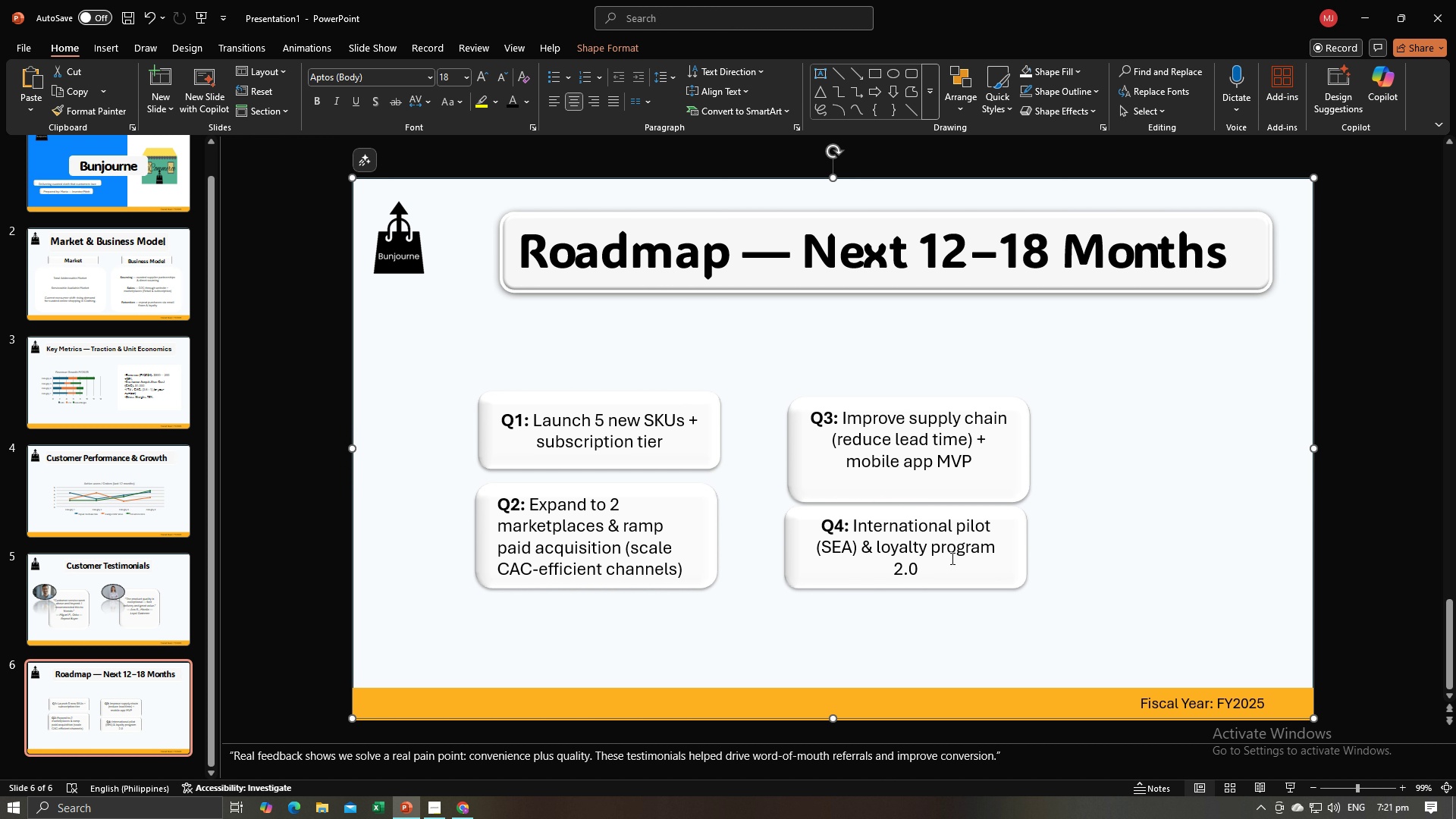 
left_click([951, 558])
 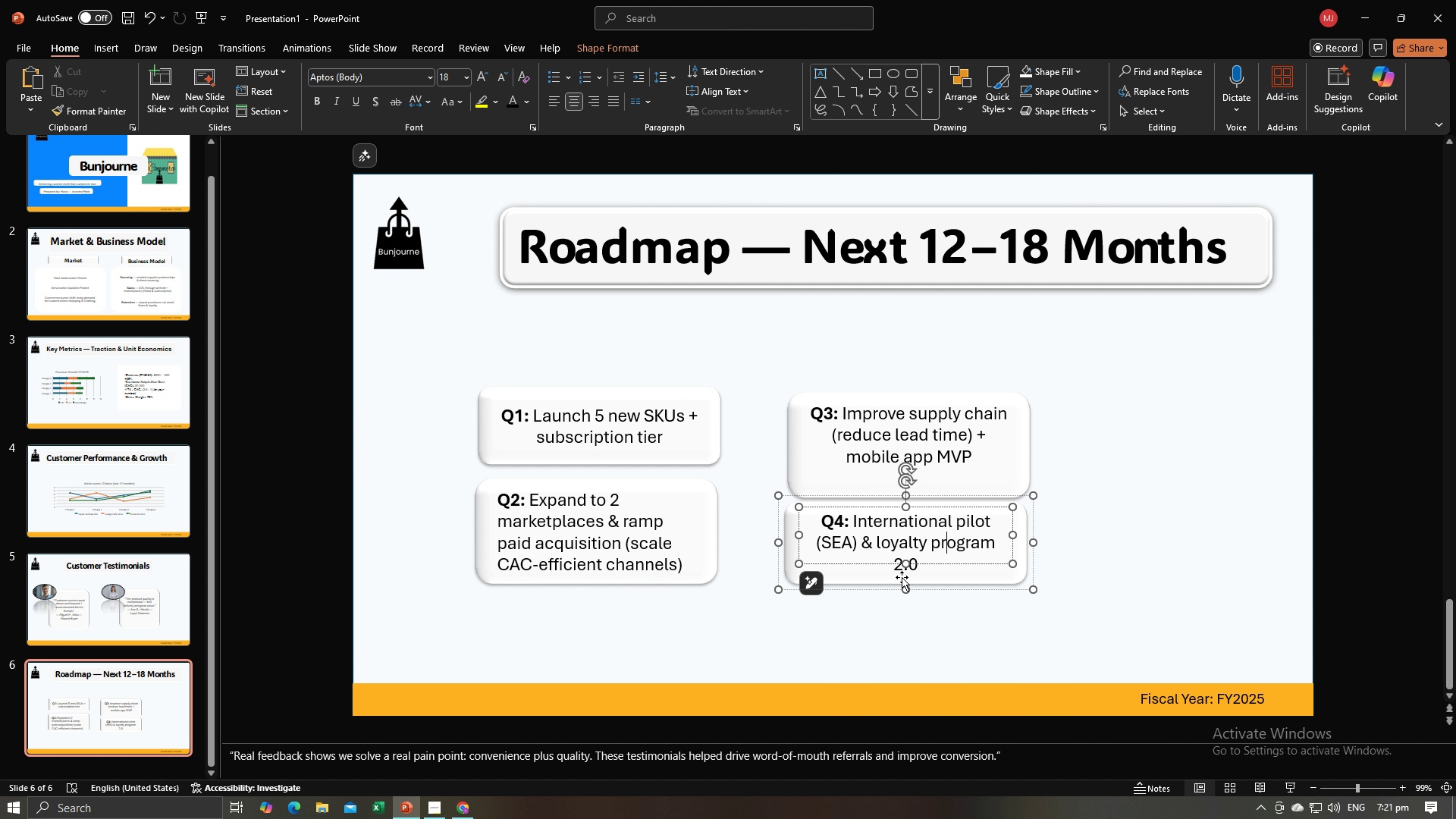 
mouse_move([922, 582])
 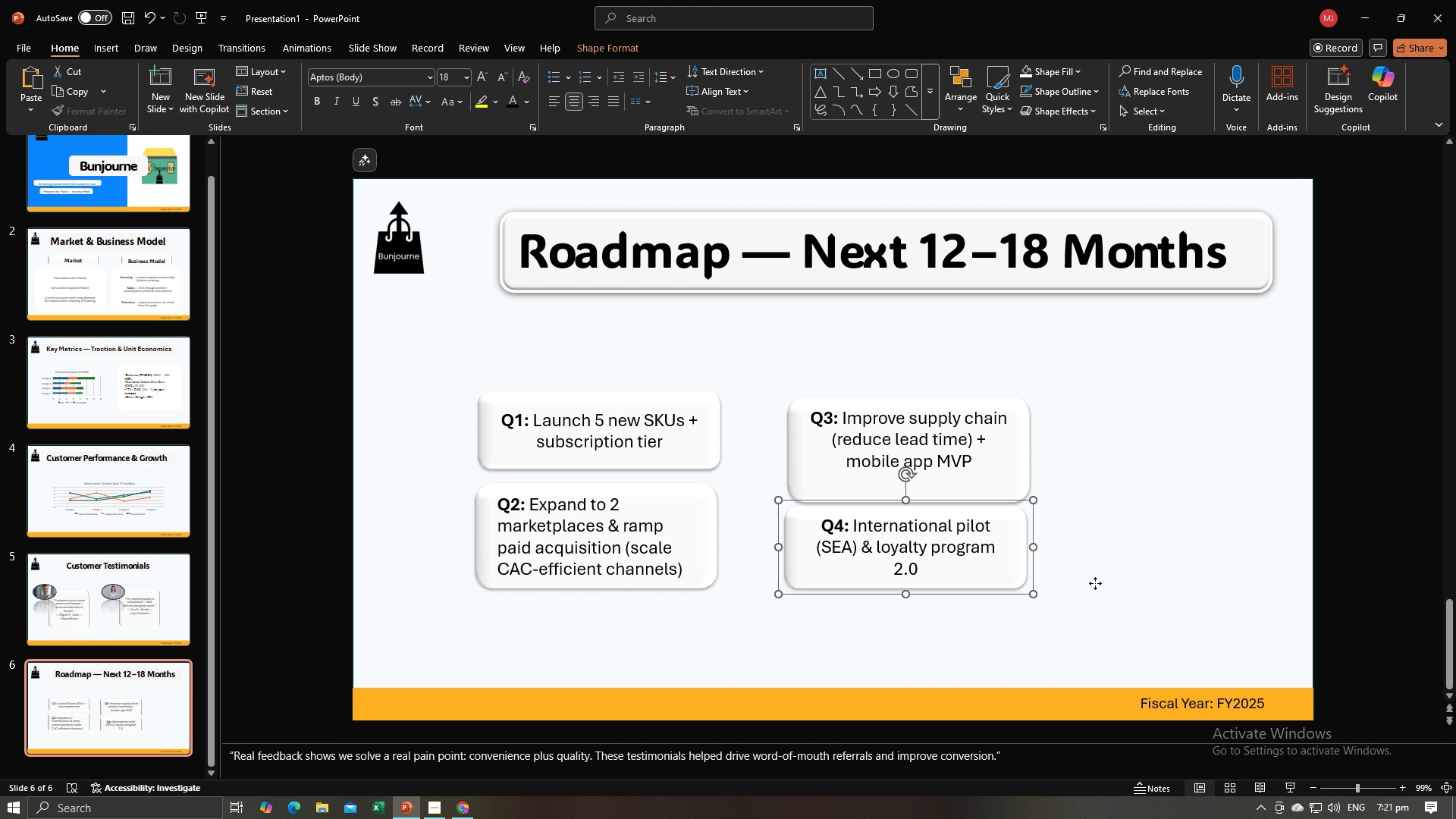 
left_click([1095, 583])
 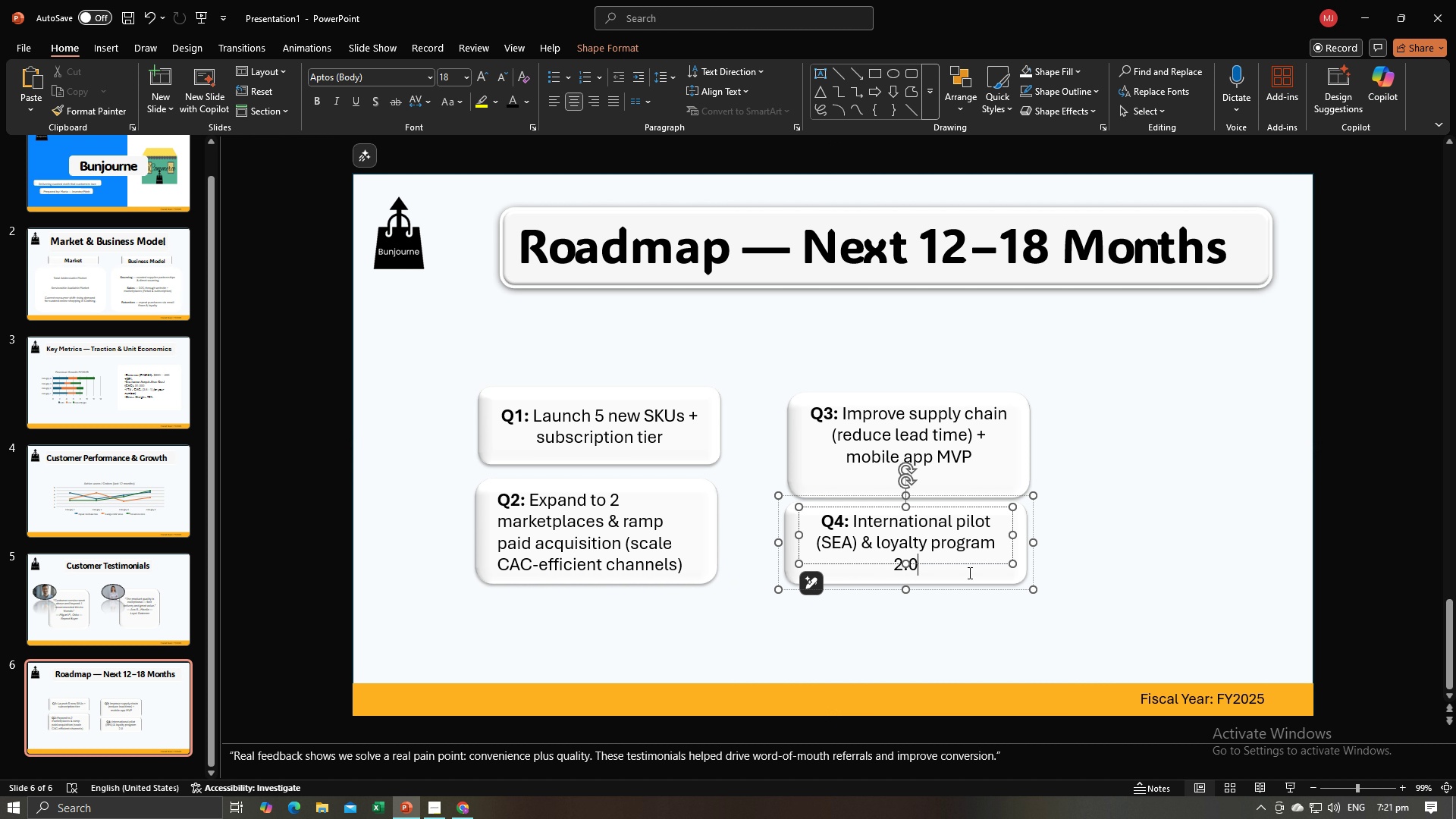 
left_click([968, 573])
 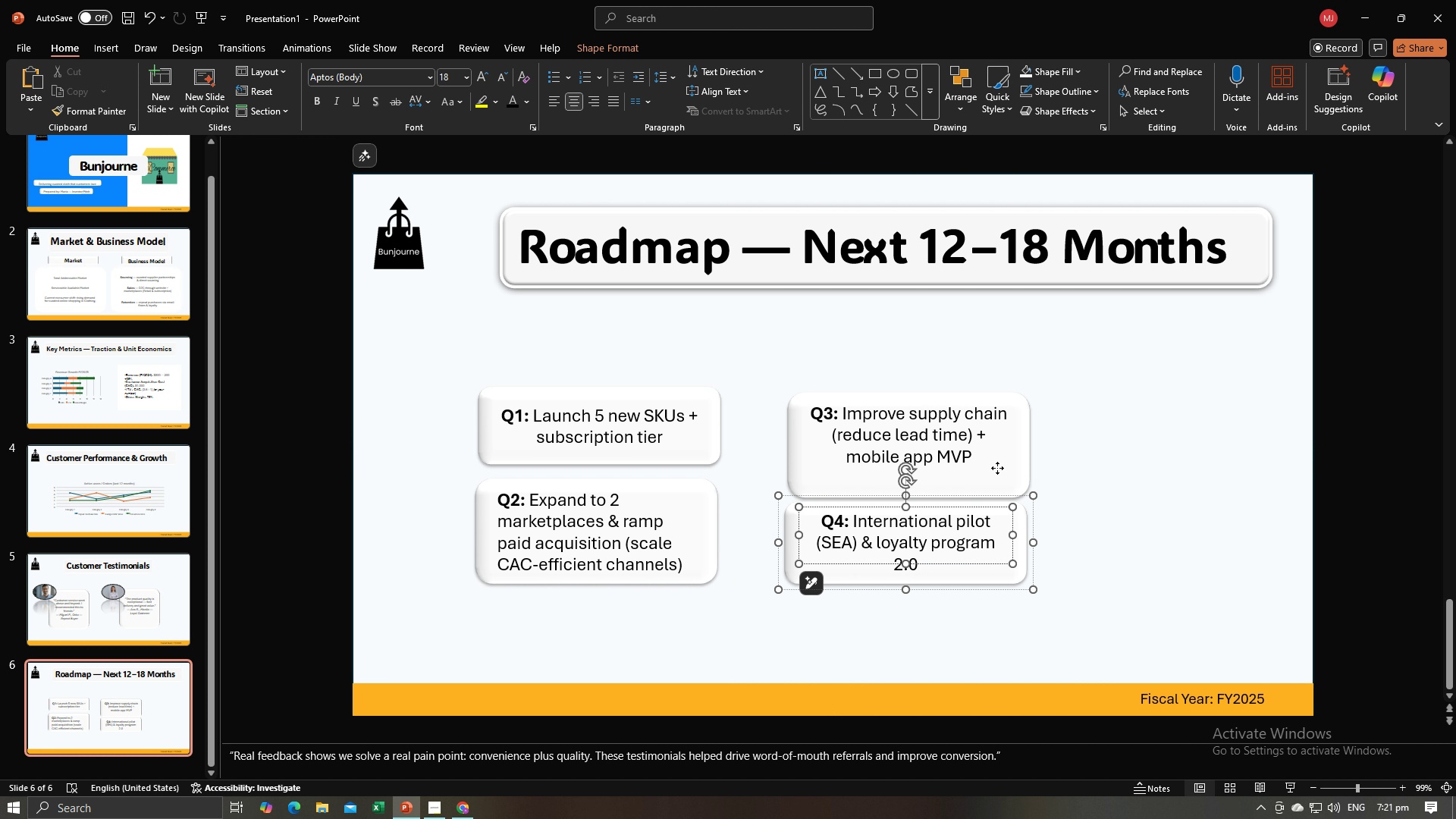 
left_click([997, 468])
 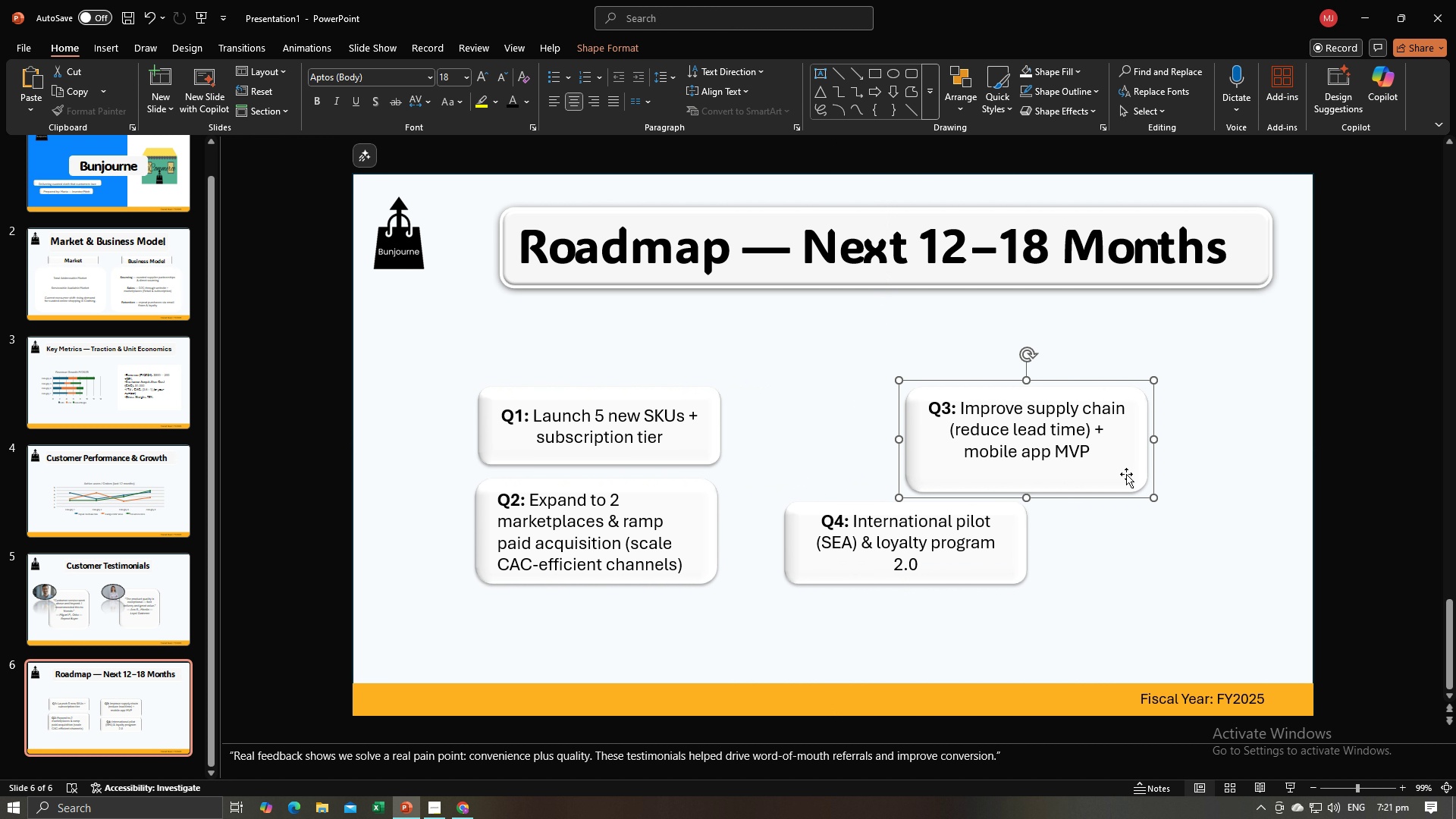 
left_click([1022, 568])
 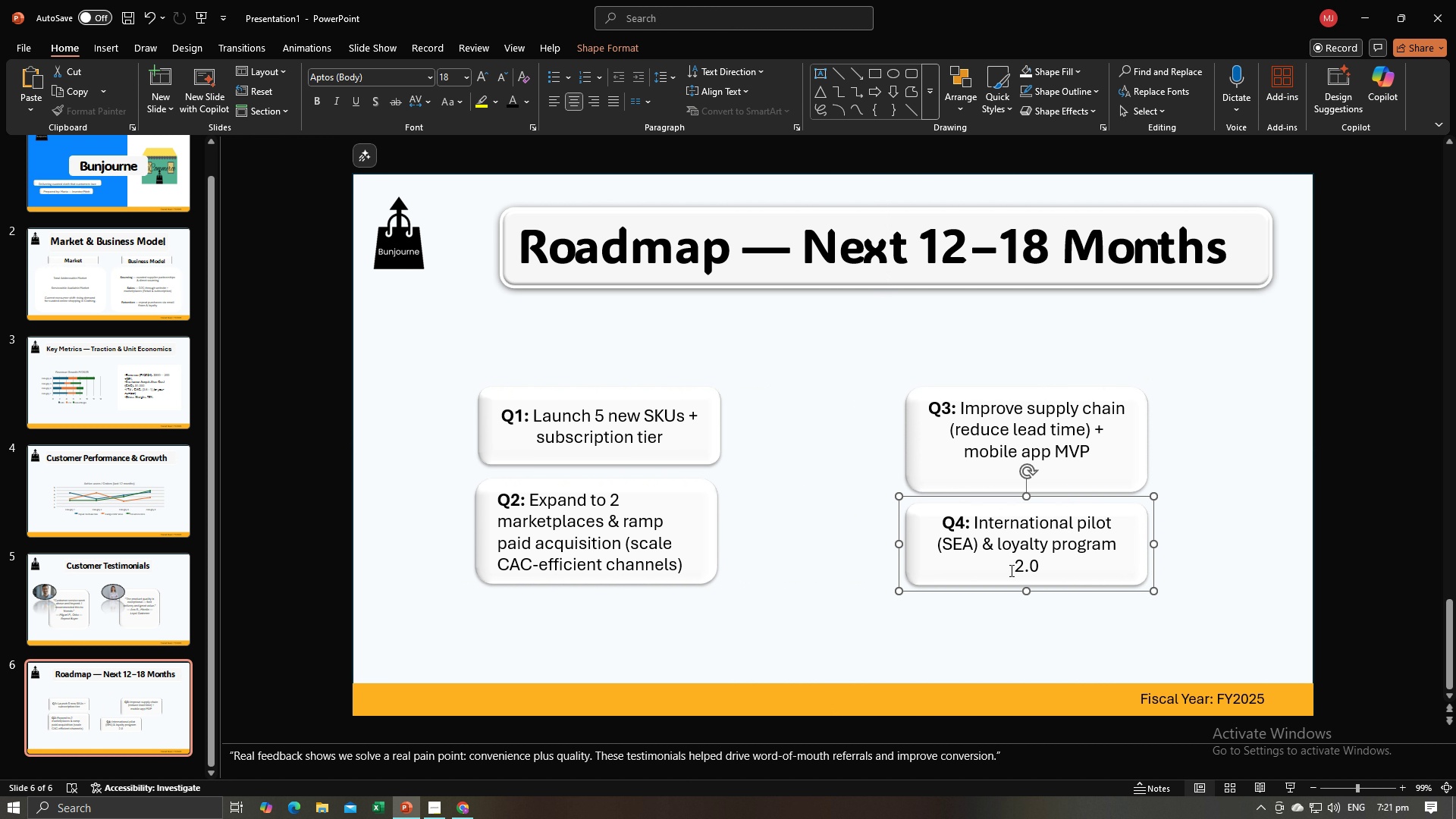 
left_click([701, 457])
 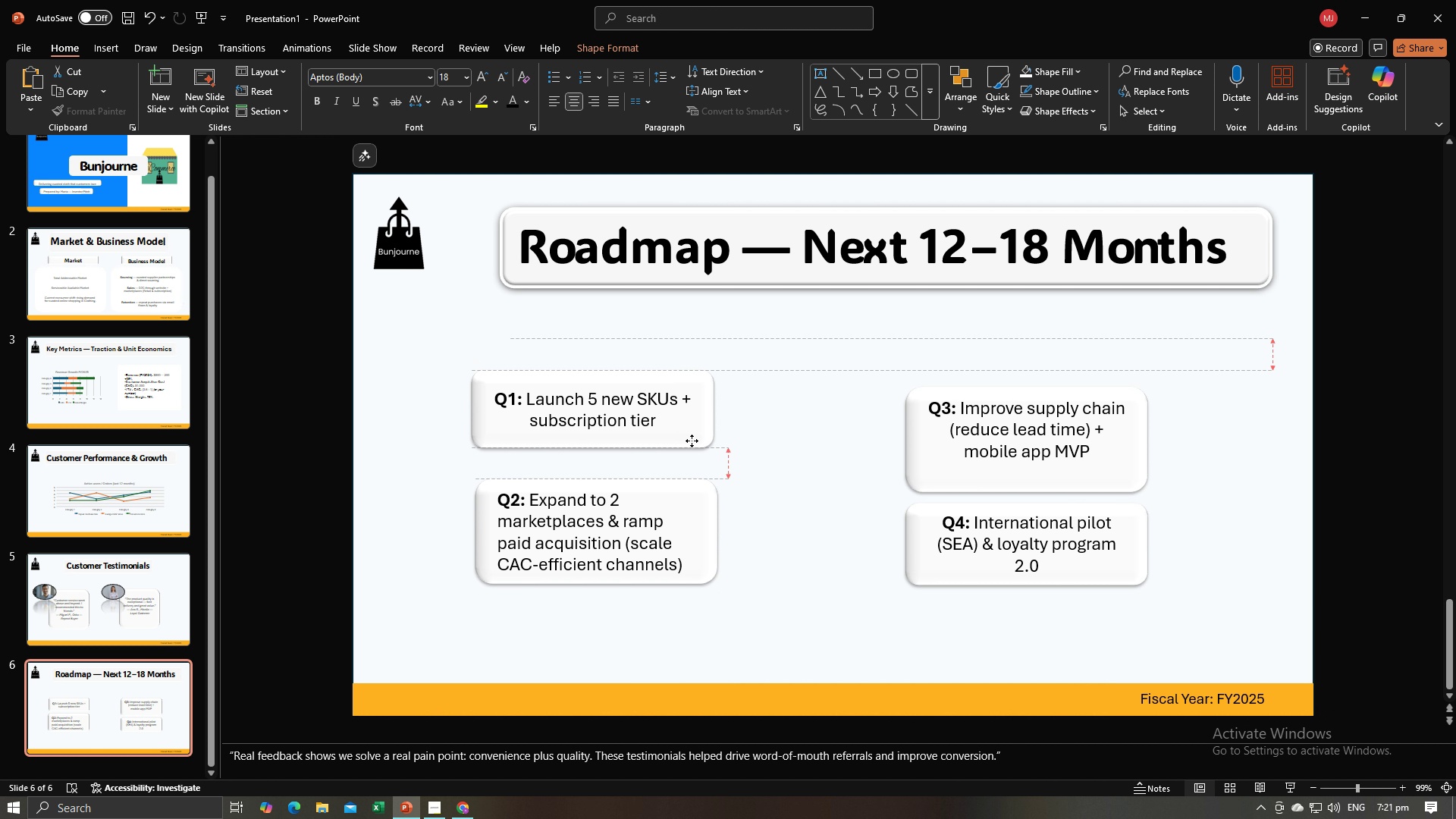 
wait(5.2)
 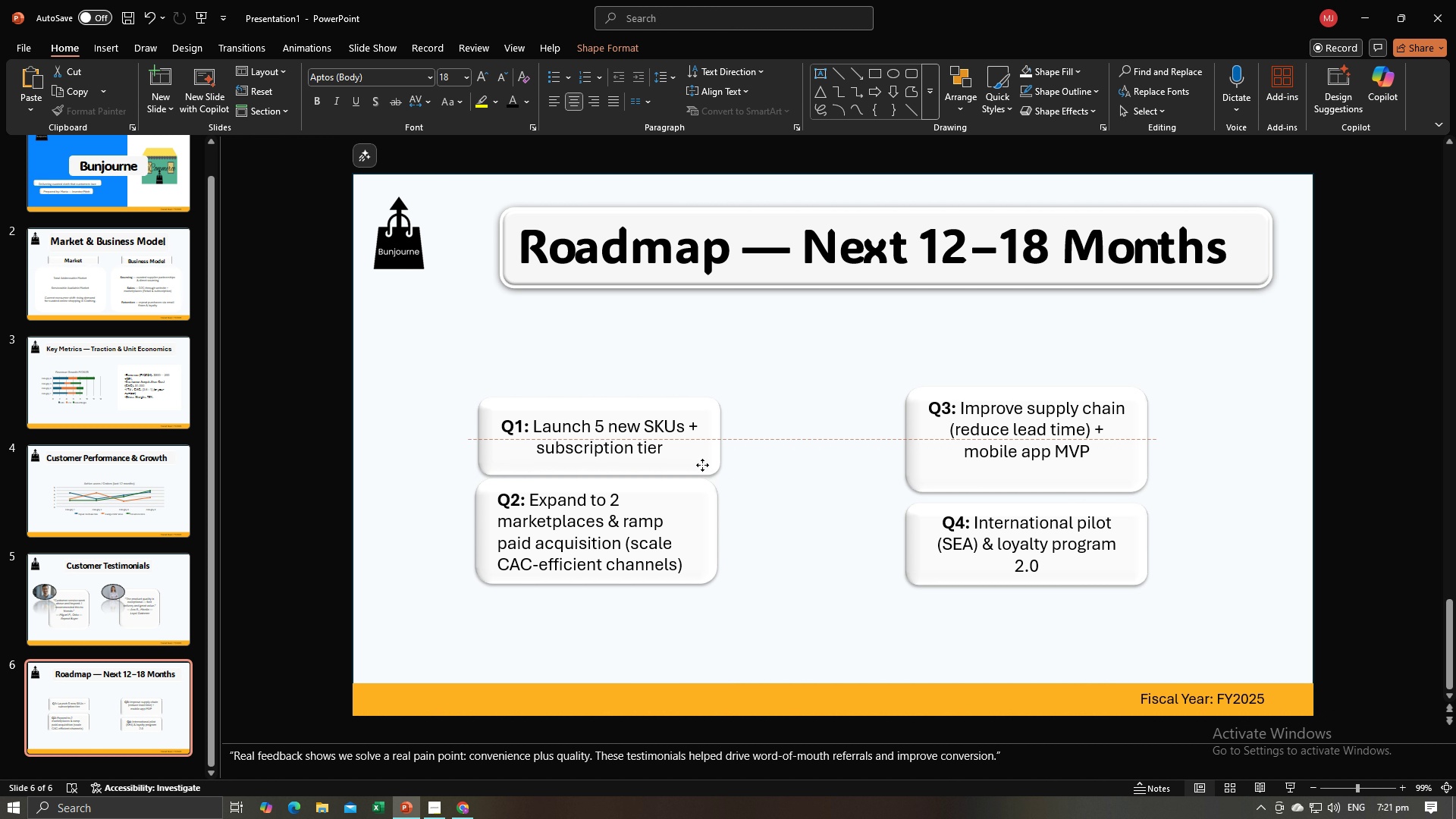 
left_click([940, 475])
 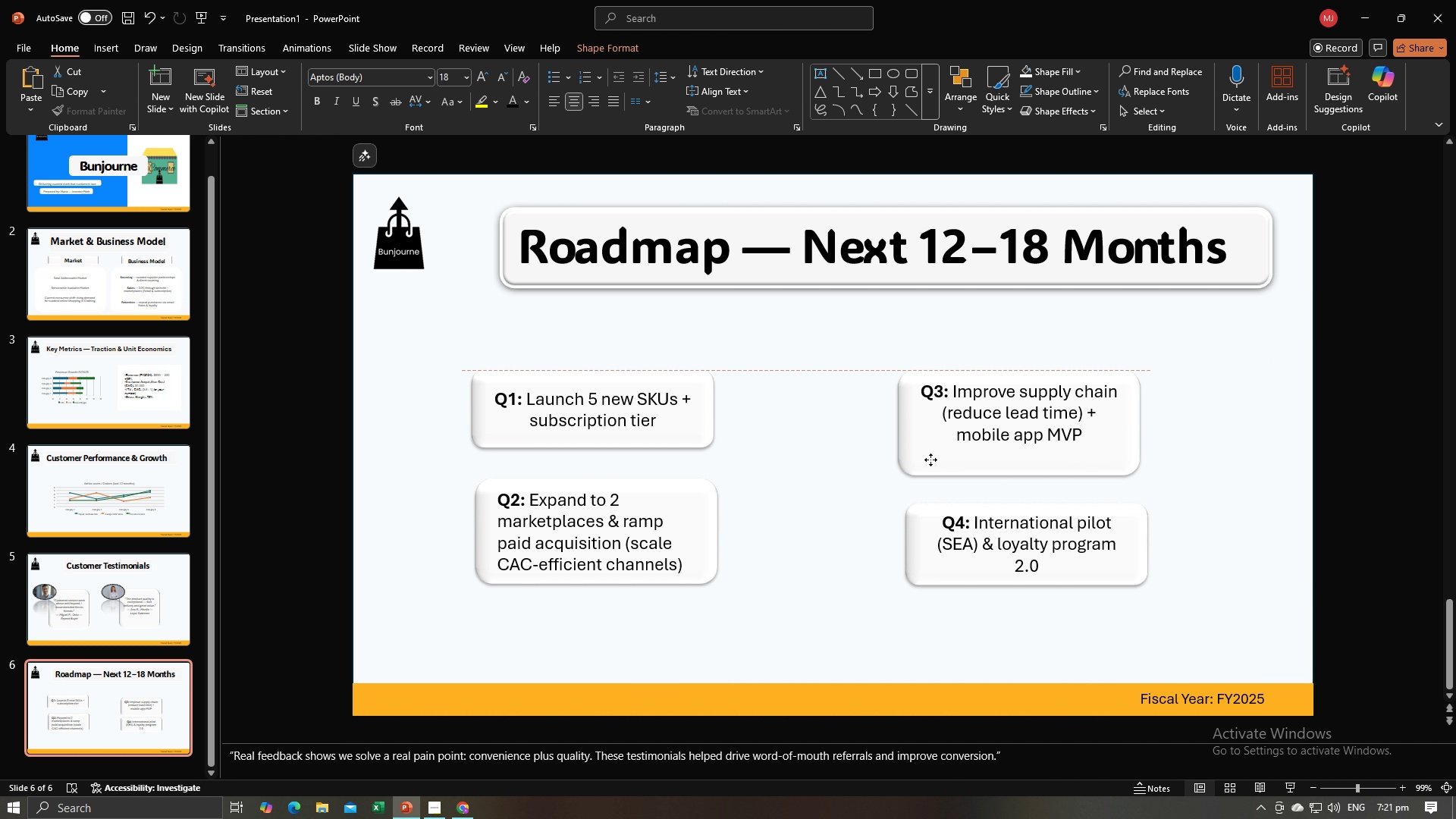 
wait(6.14)
 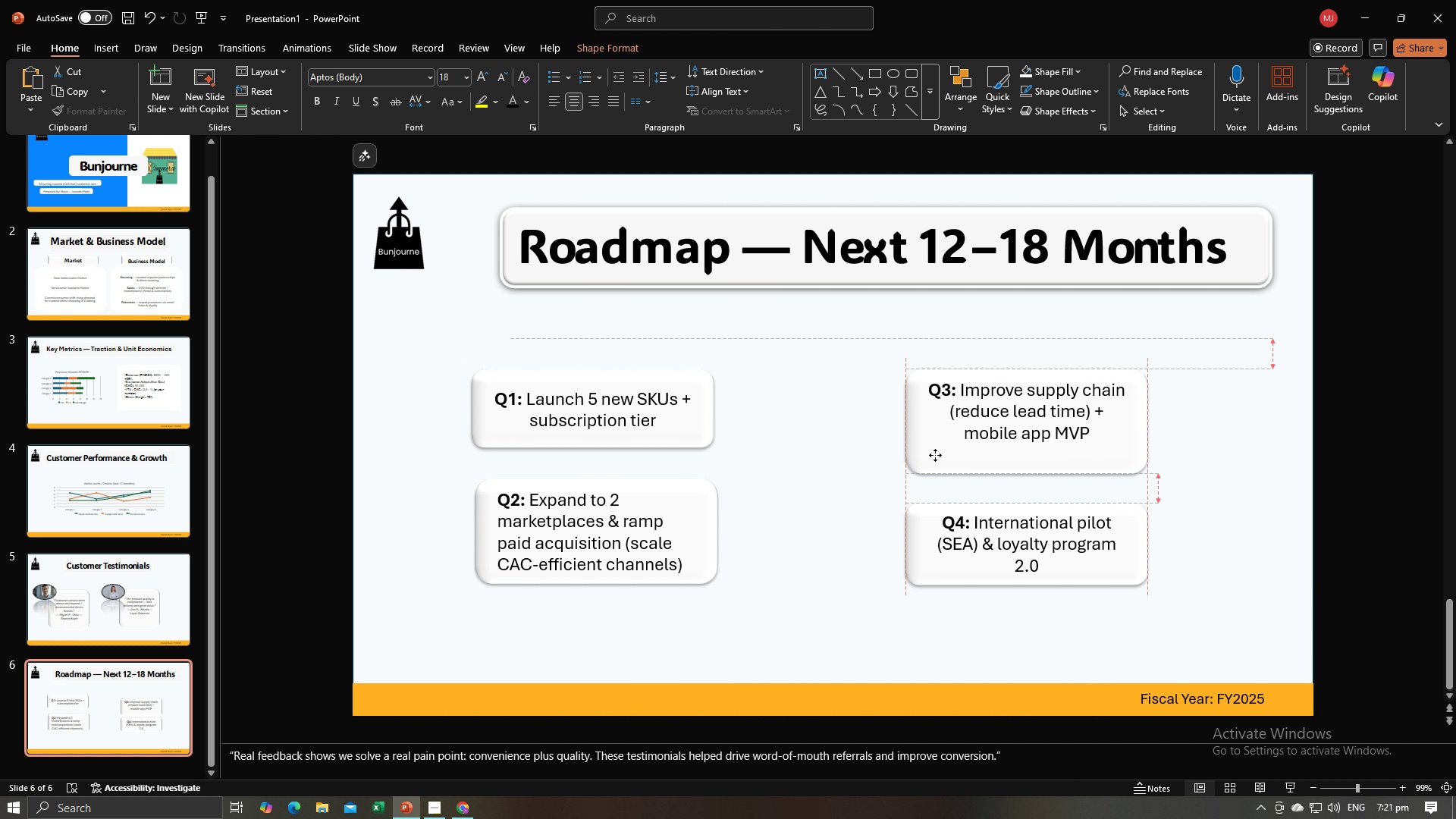 
left_click([929, 515])
 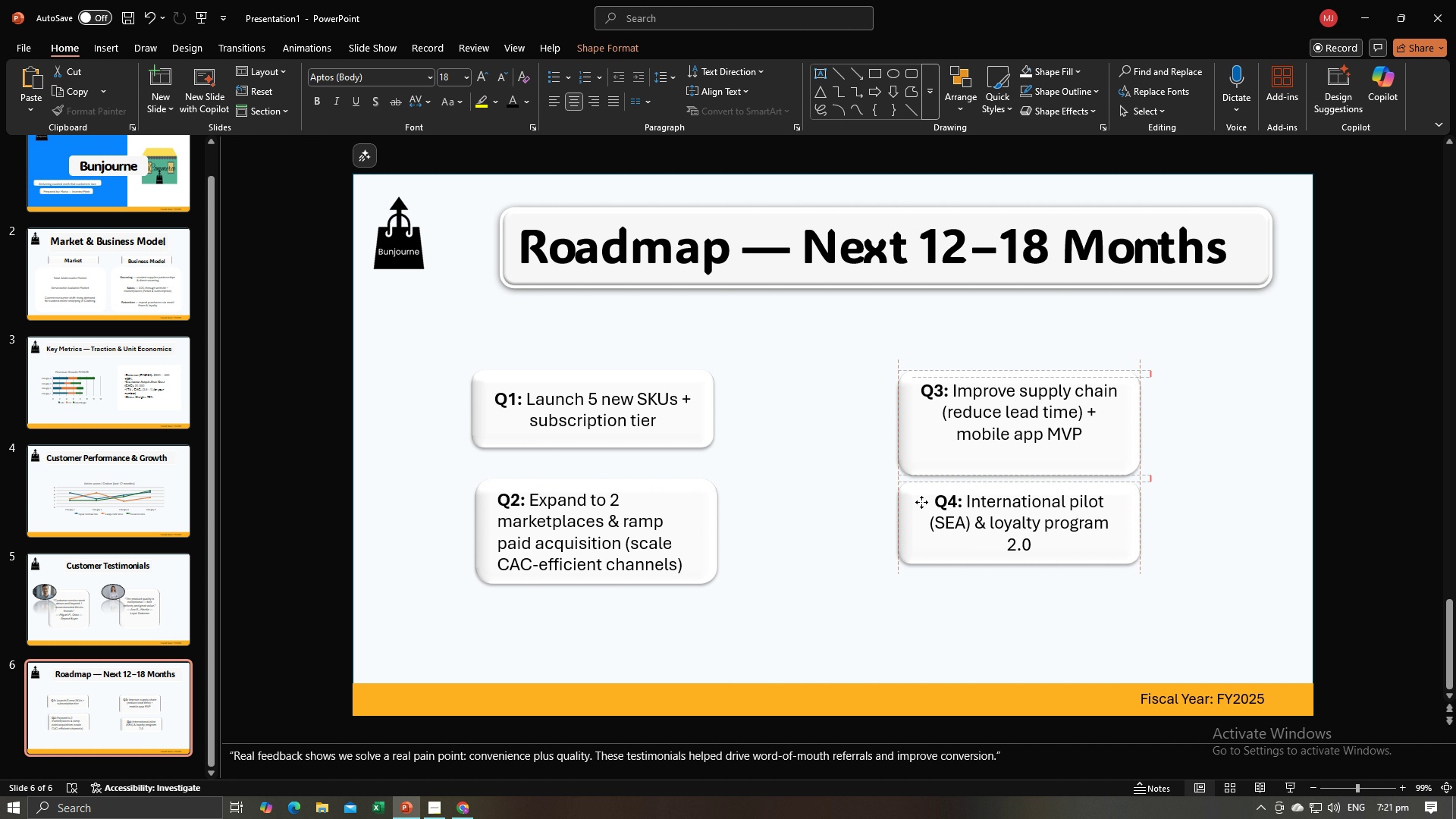 
wait(6.91)
 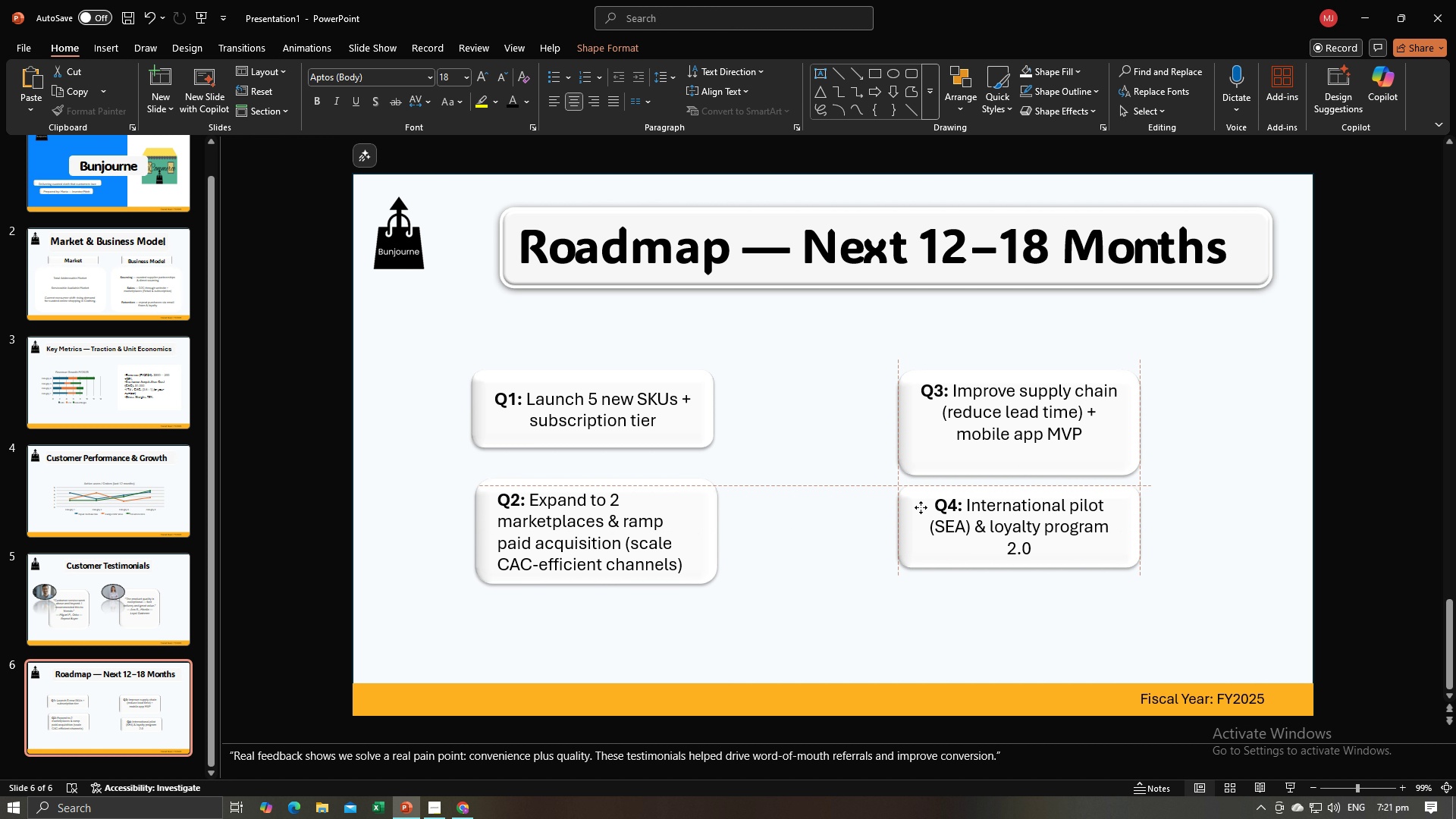 
left_click([821, 507])
 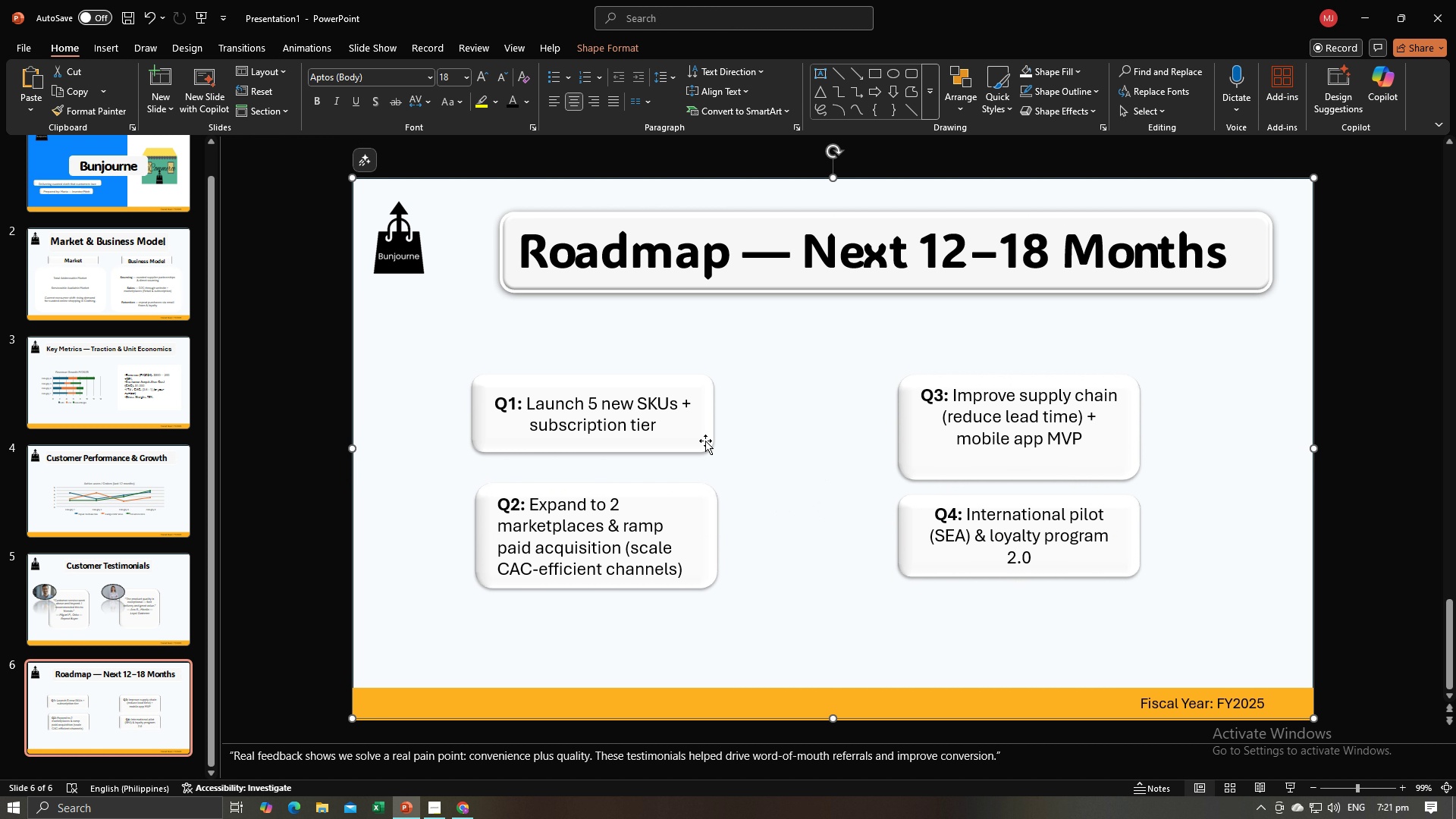 
left_click([696, 434])
 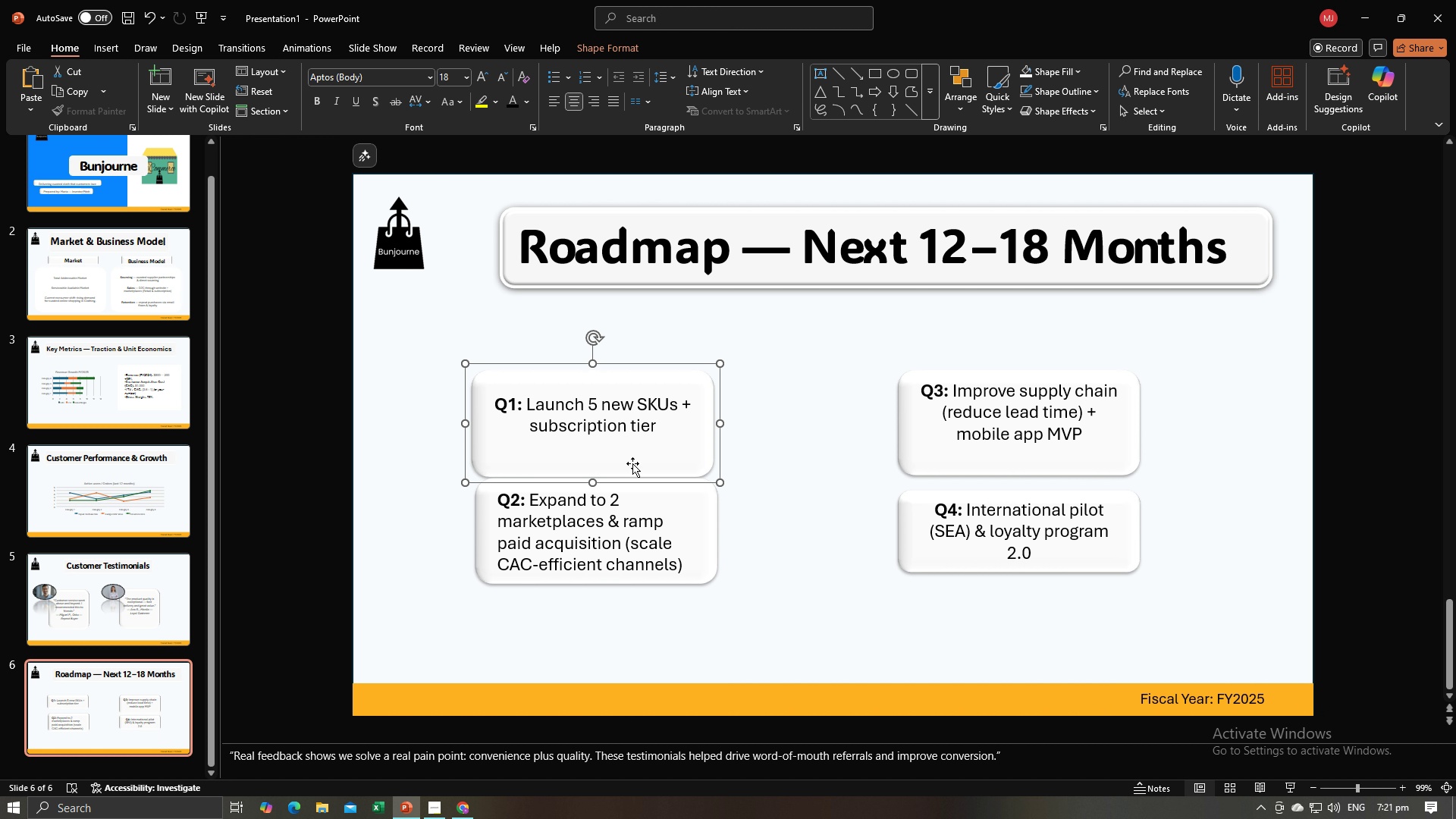 
left_click([761, 460])
 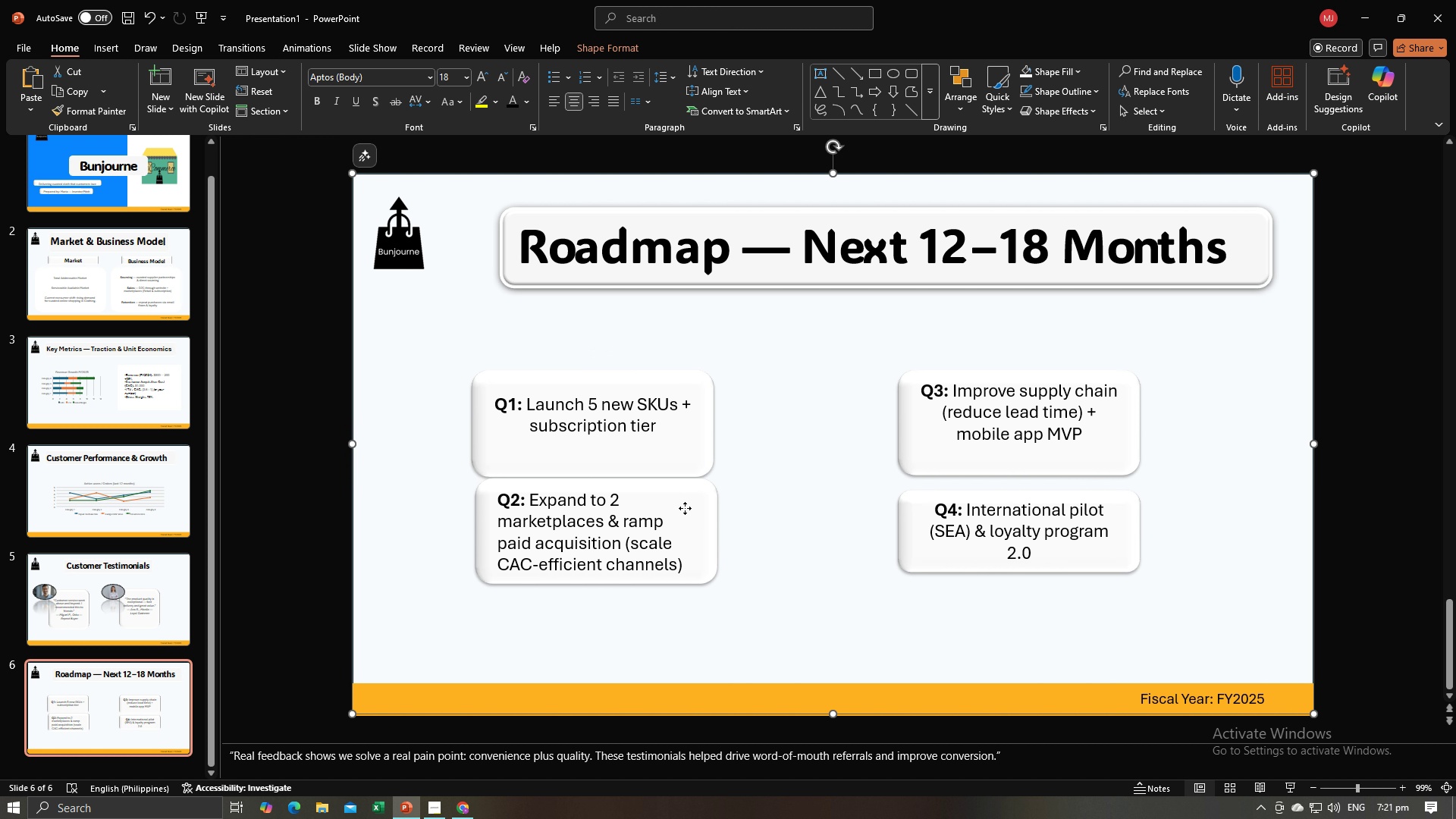 
left_click([685, 508])
 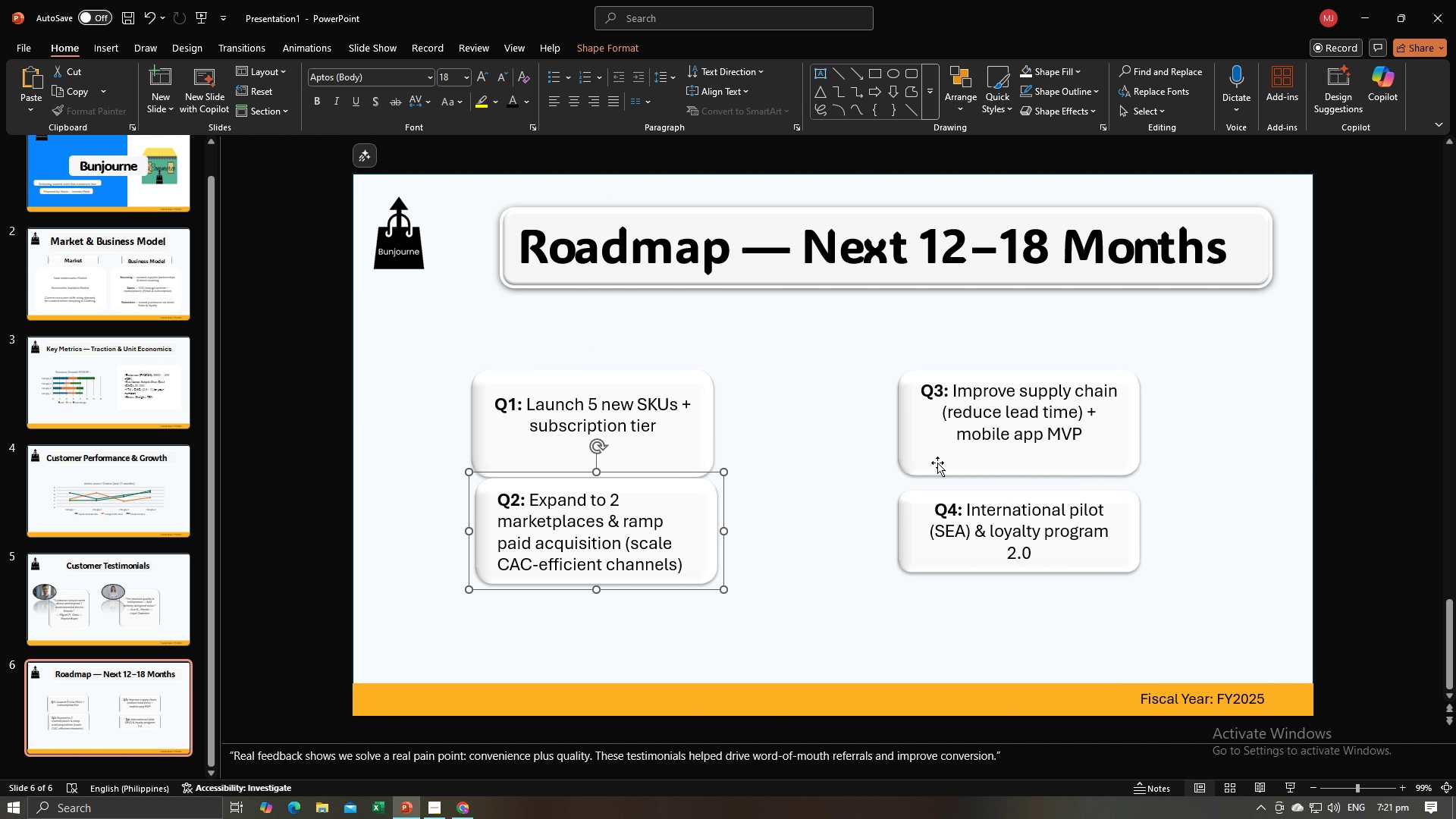 
left_click([937, 463])
 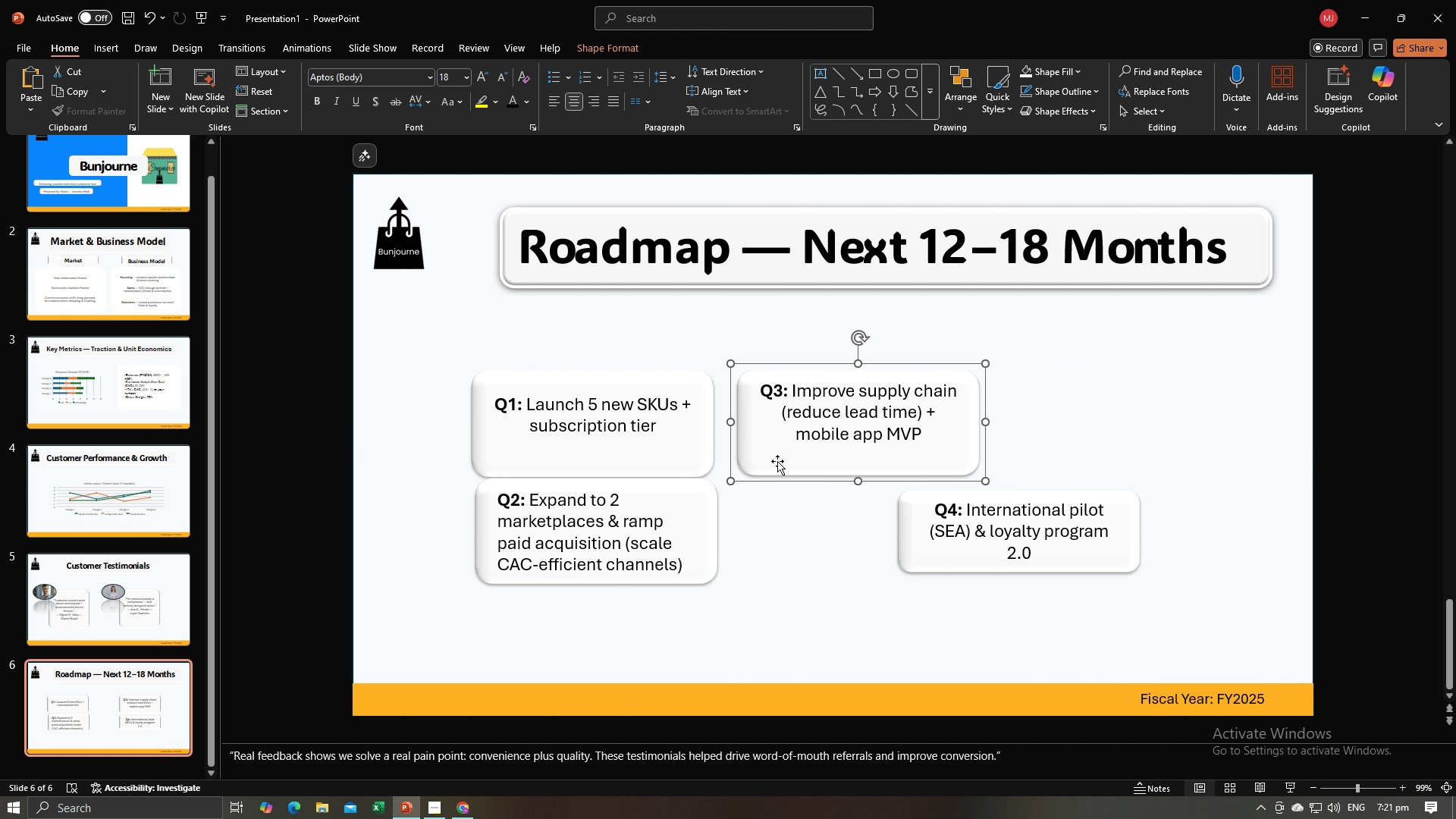 
left_click([695, 469])
 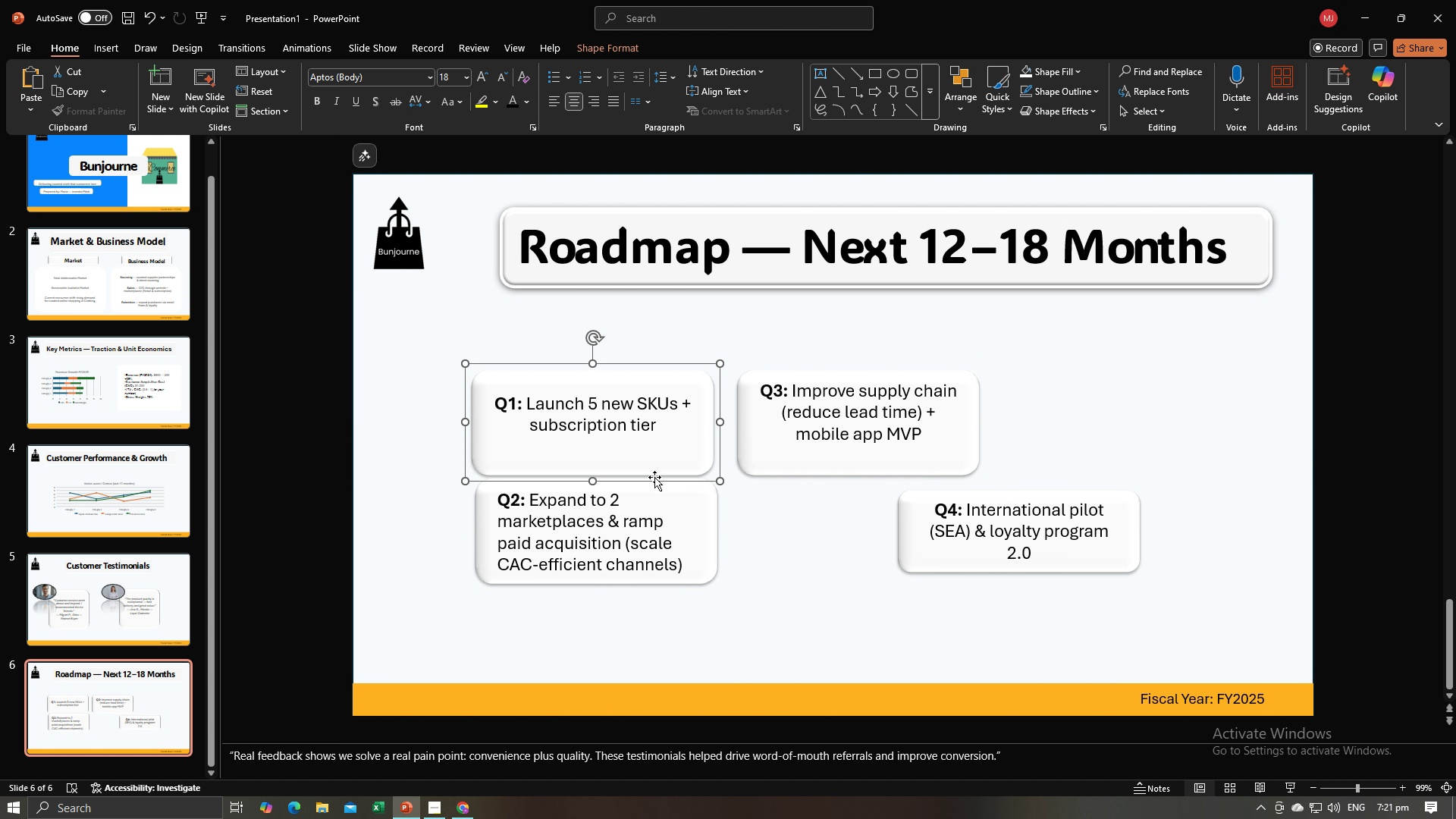 
double_click([813, 465])
 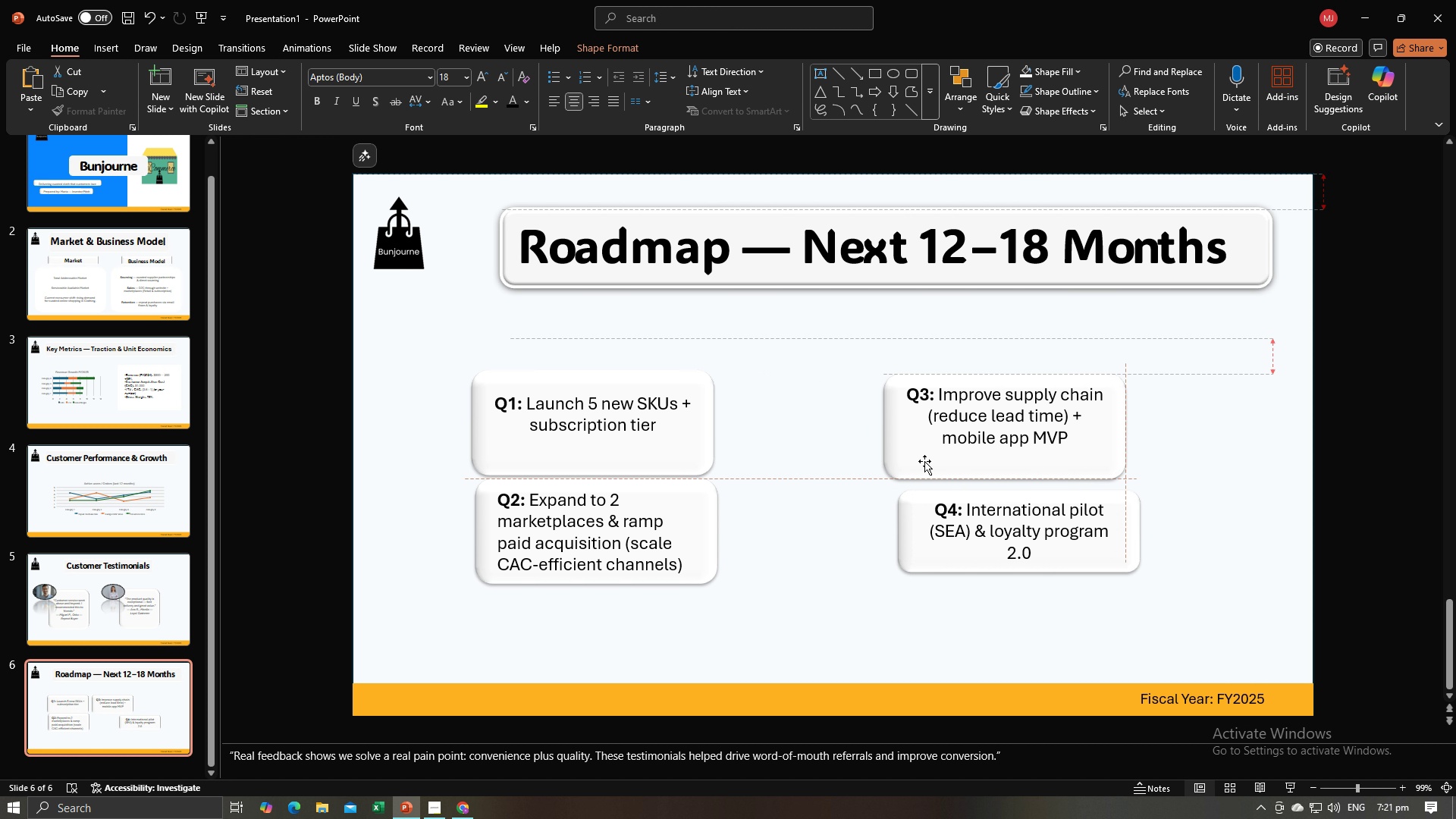 
left_click([714, 537])
 